 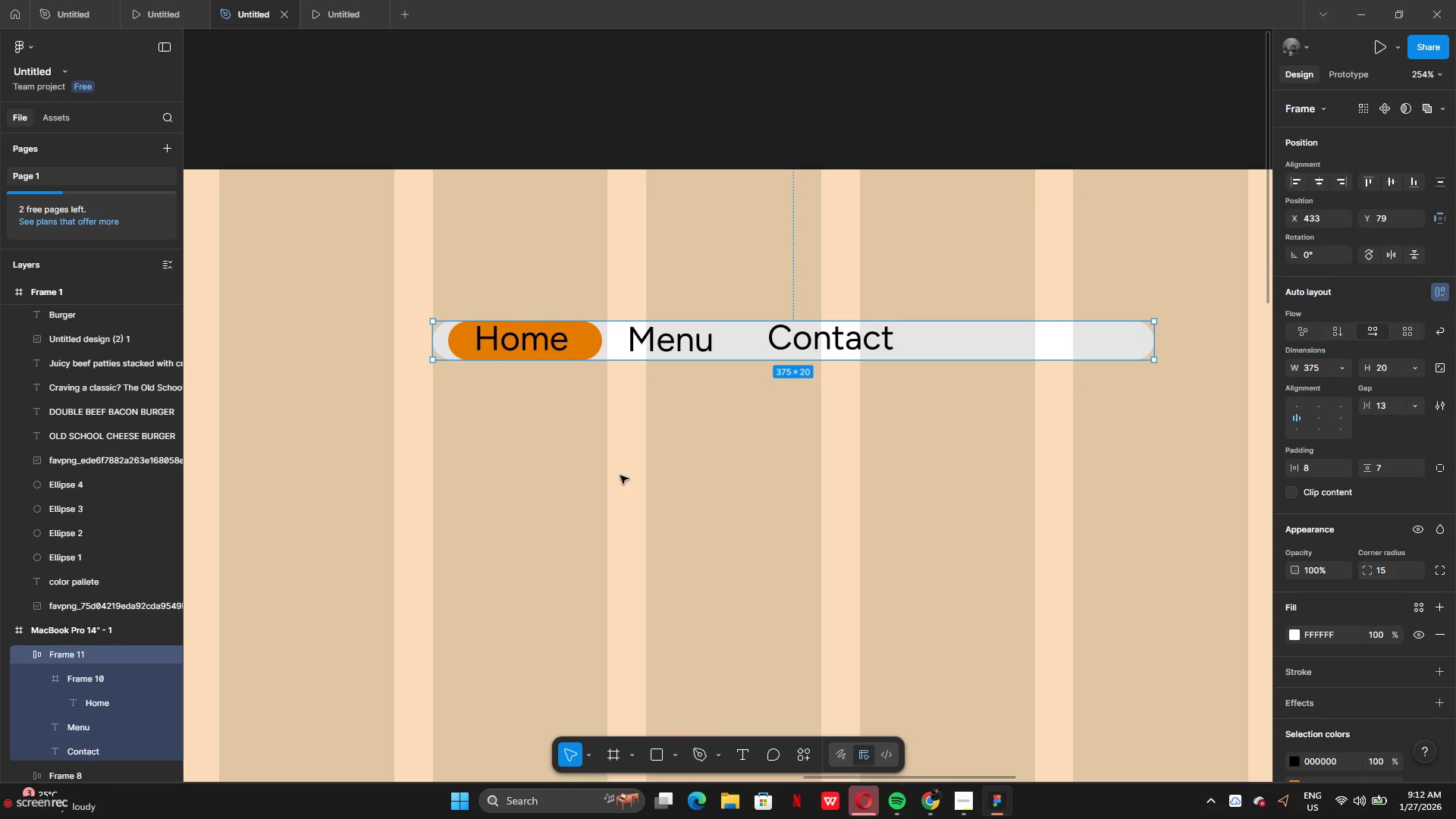 
hold_key(key=ControlLeft, duration=0.91)
 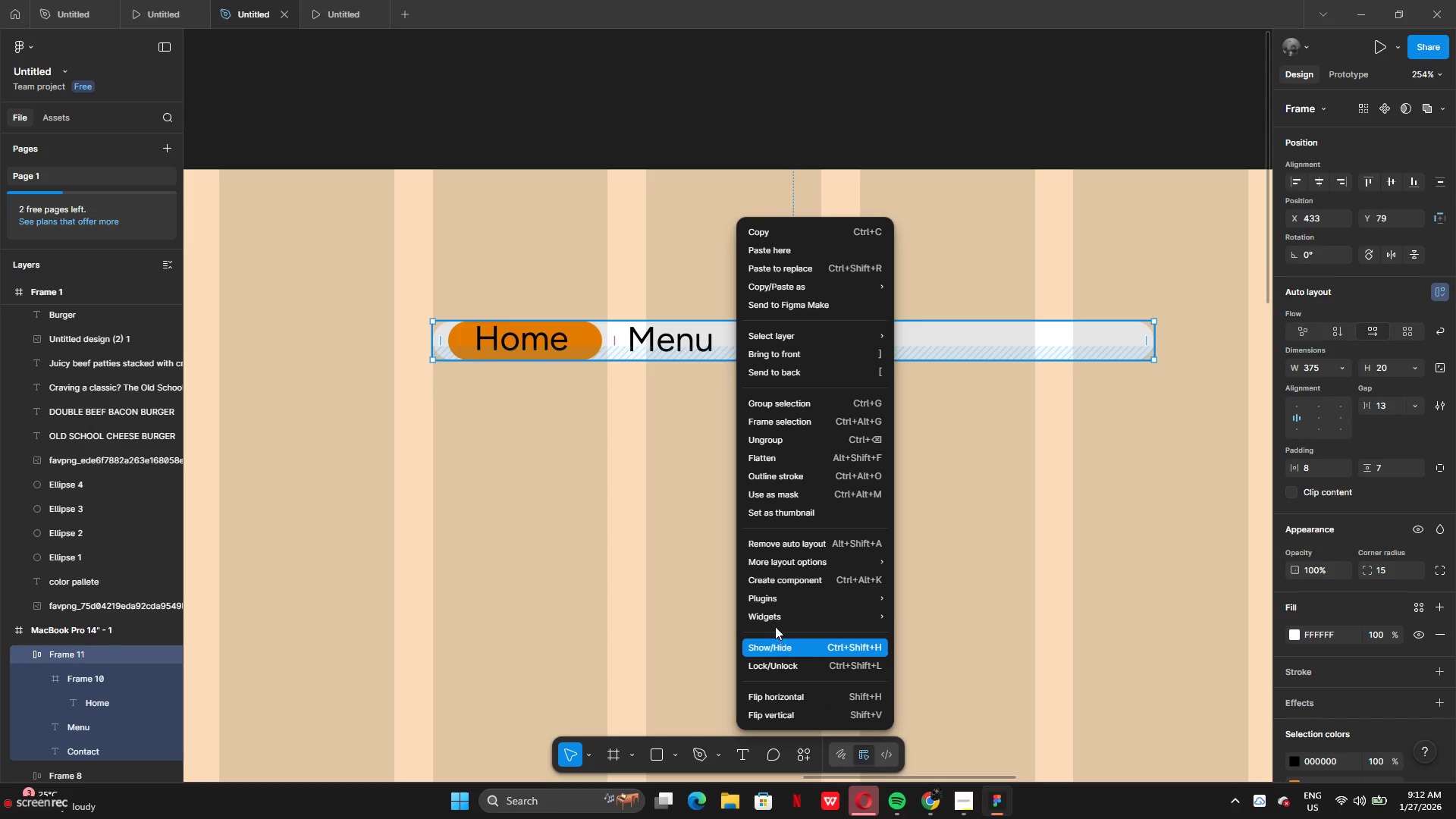 
left_click([617, 450])
 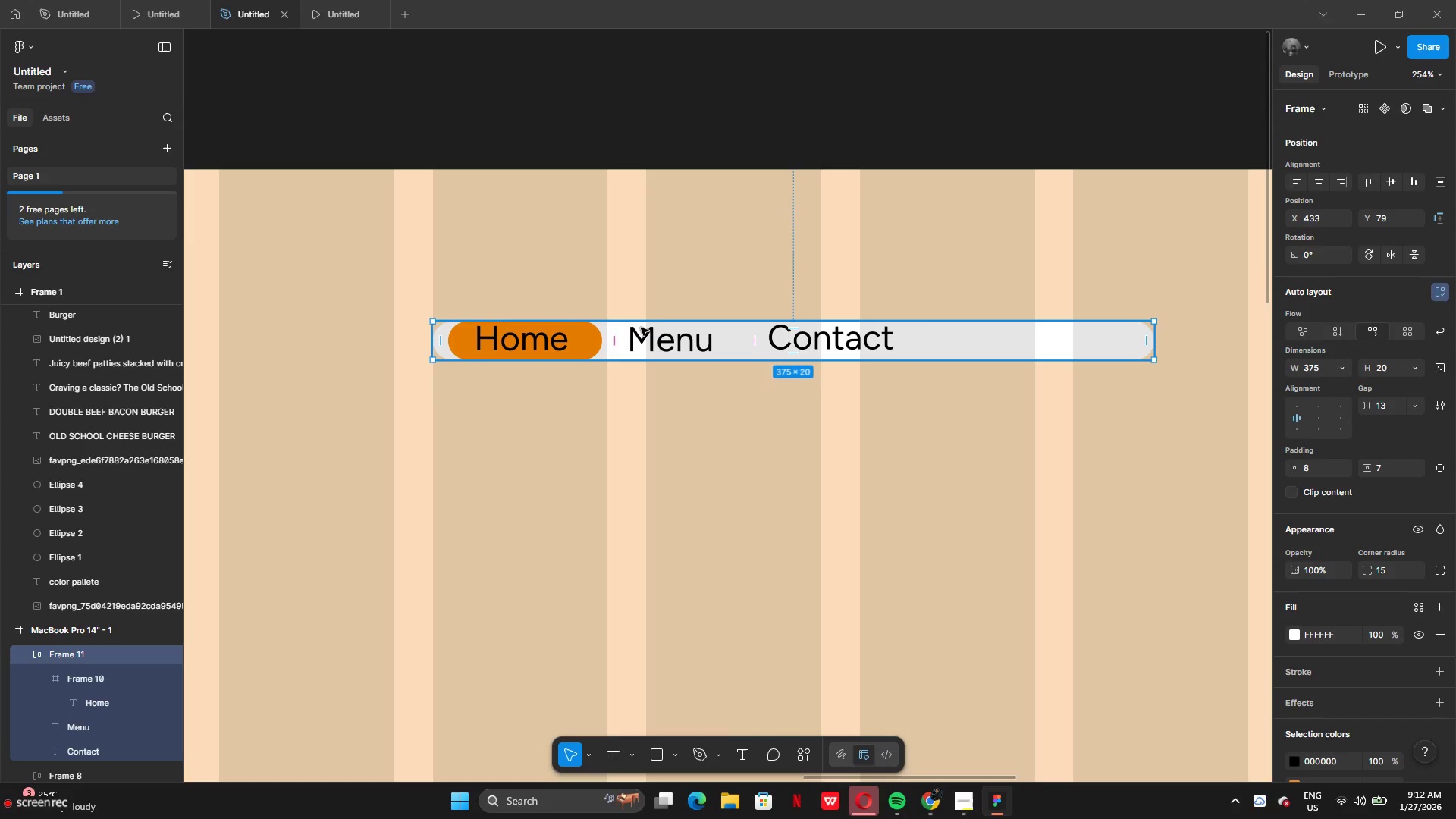 
right_click([679, 337])
 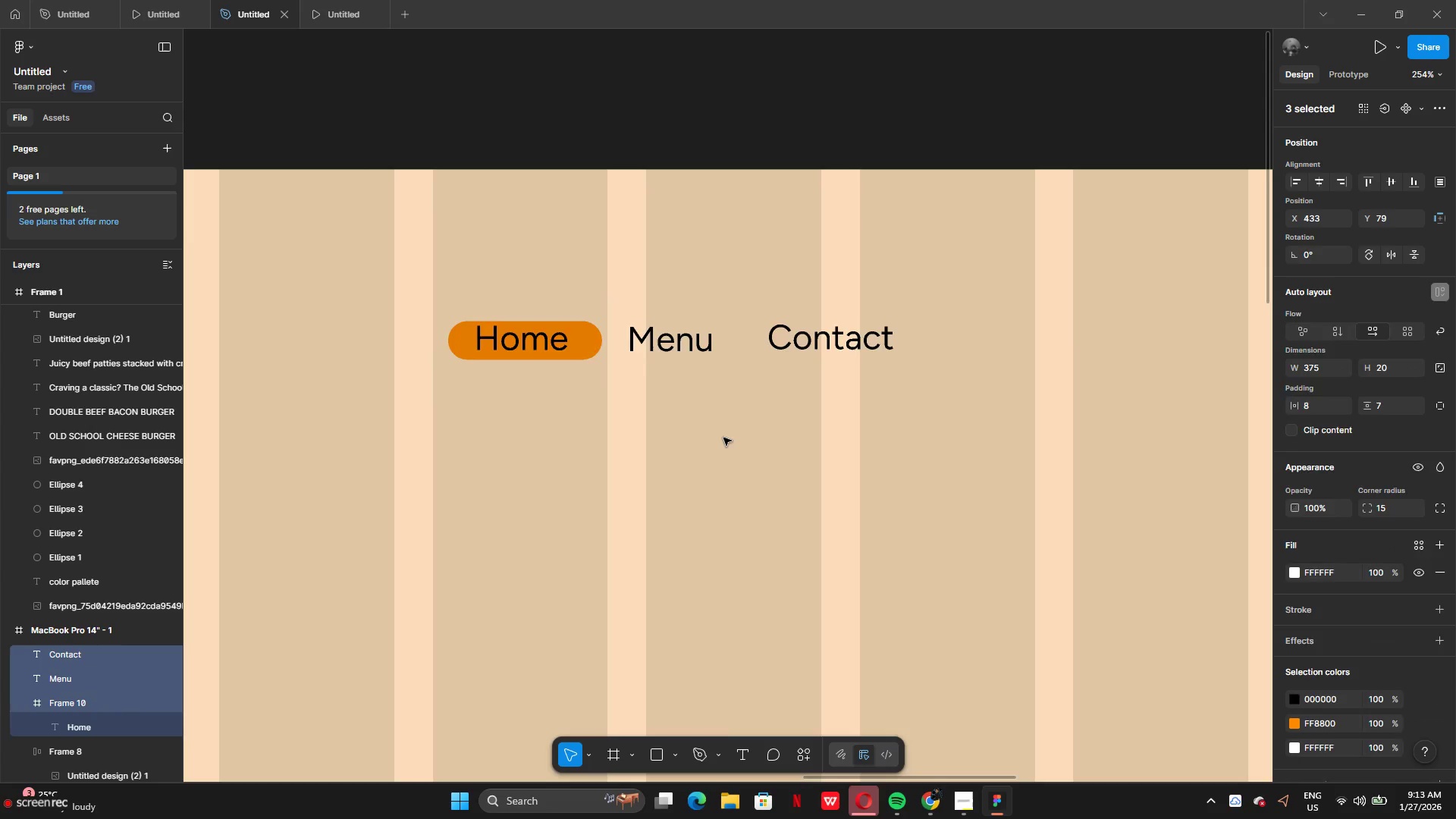 
left_click([656, 415])
 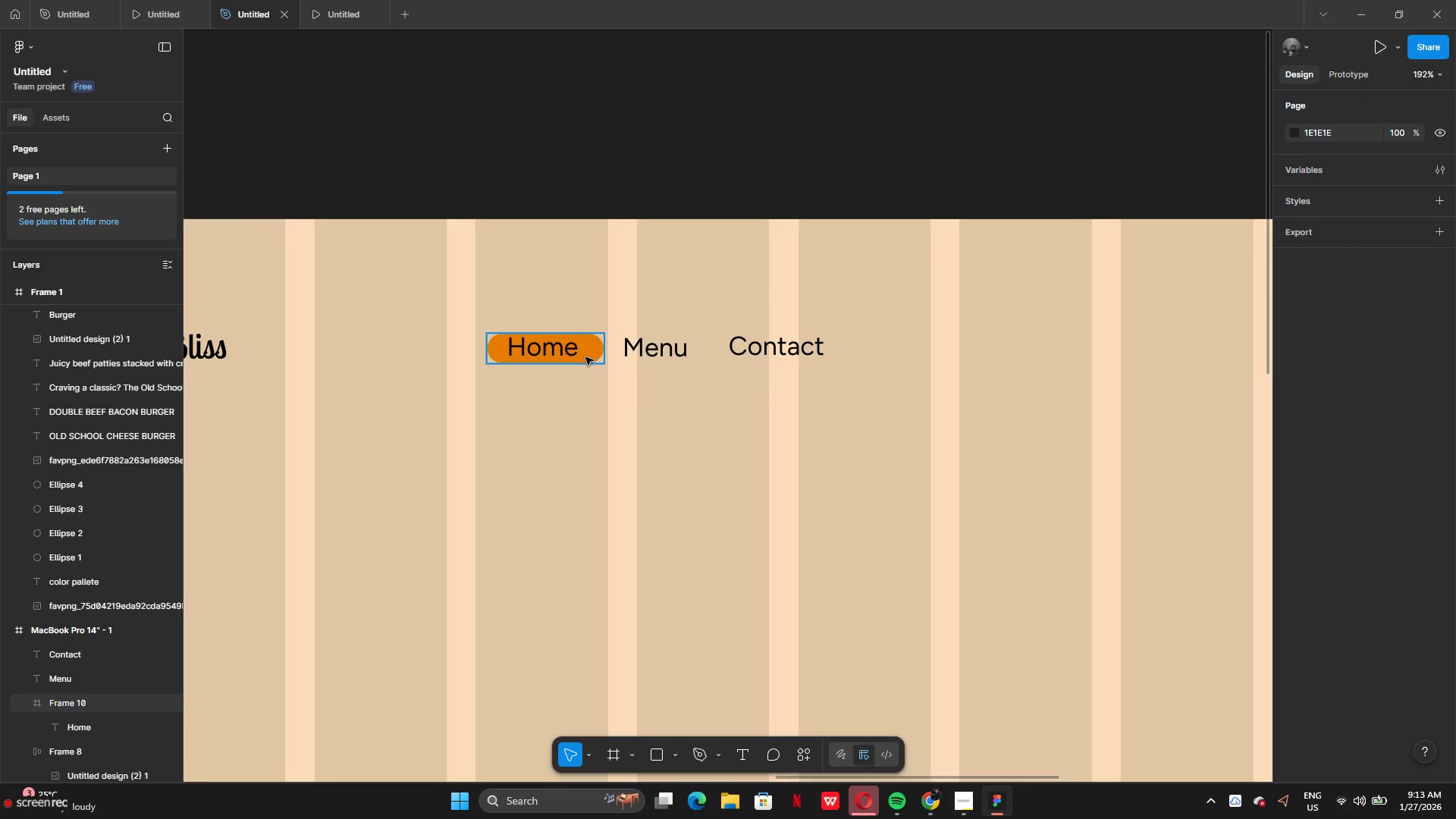 
left_click([564, 353])
 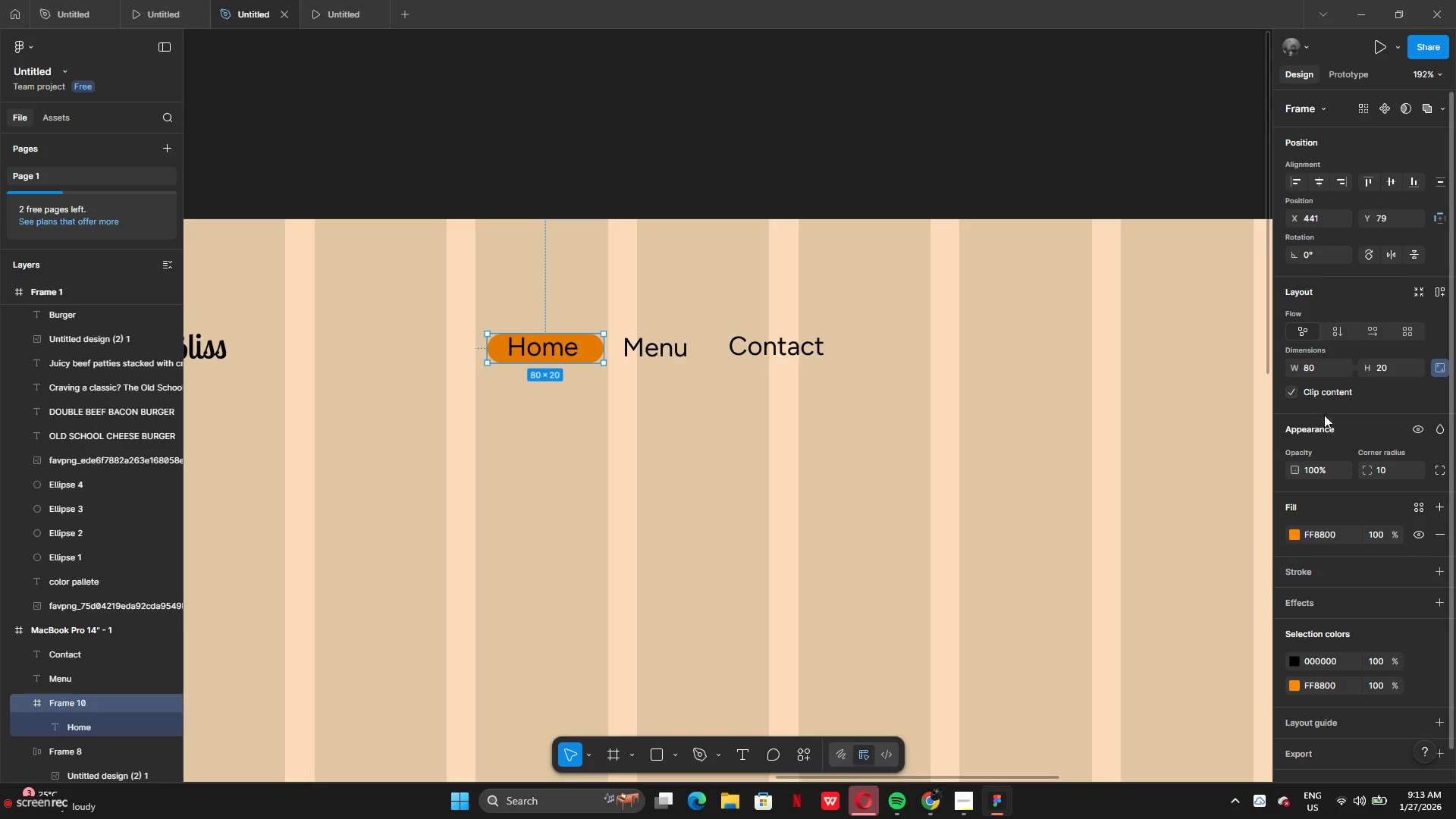 
wait(5.61)
 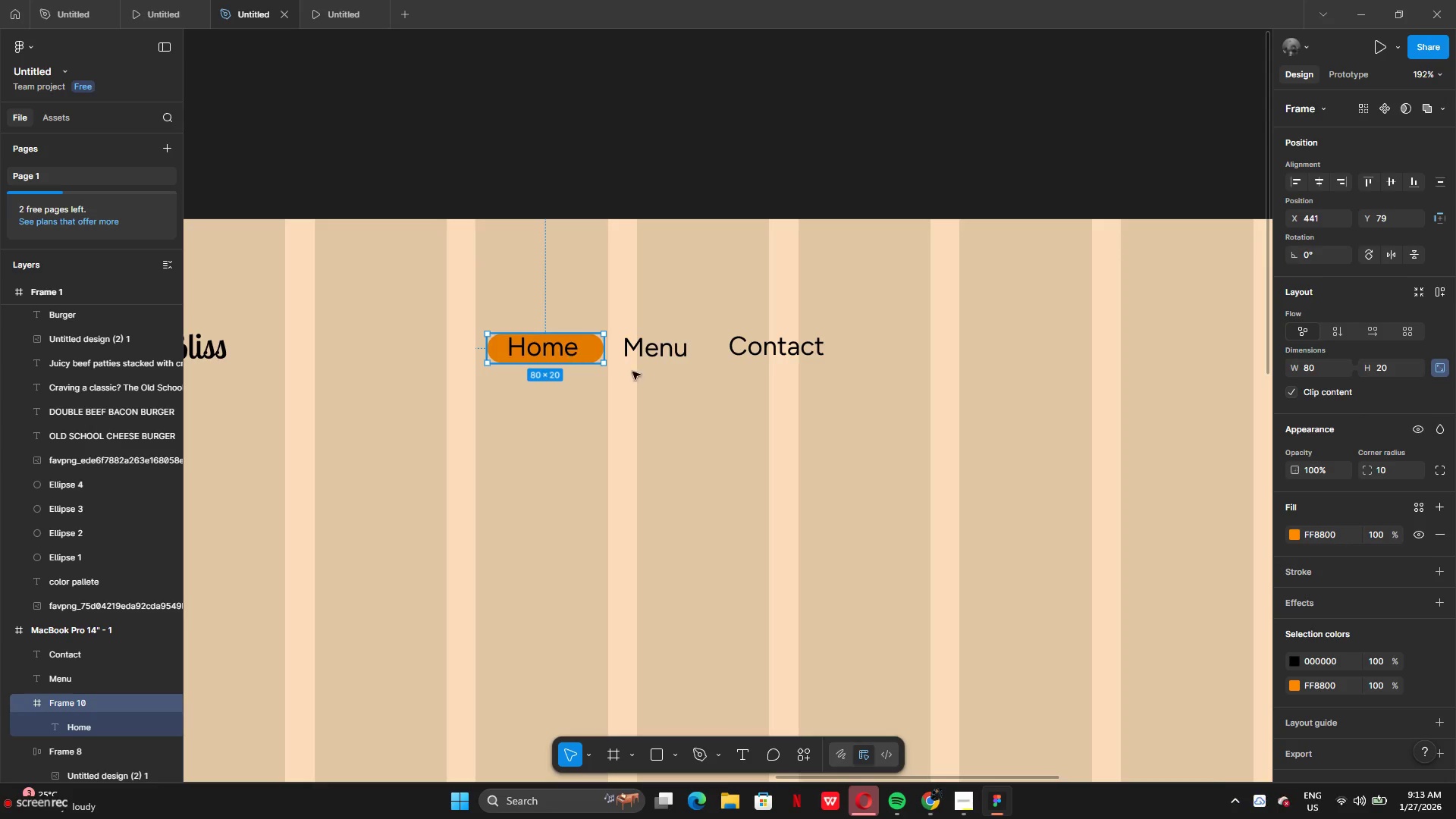 
left_click([1297, 390])
 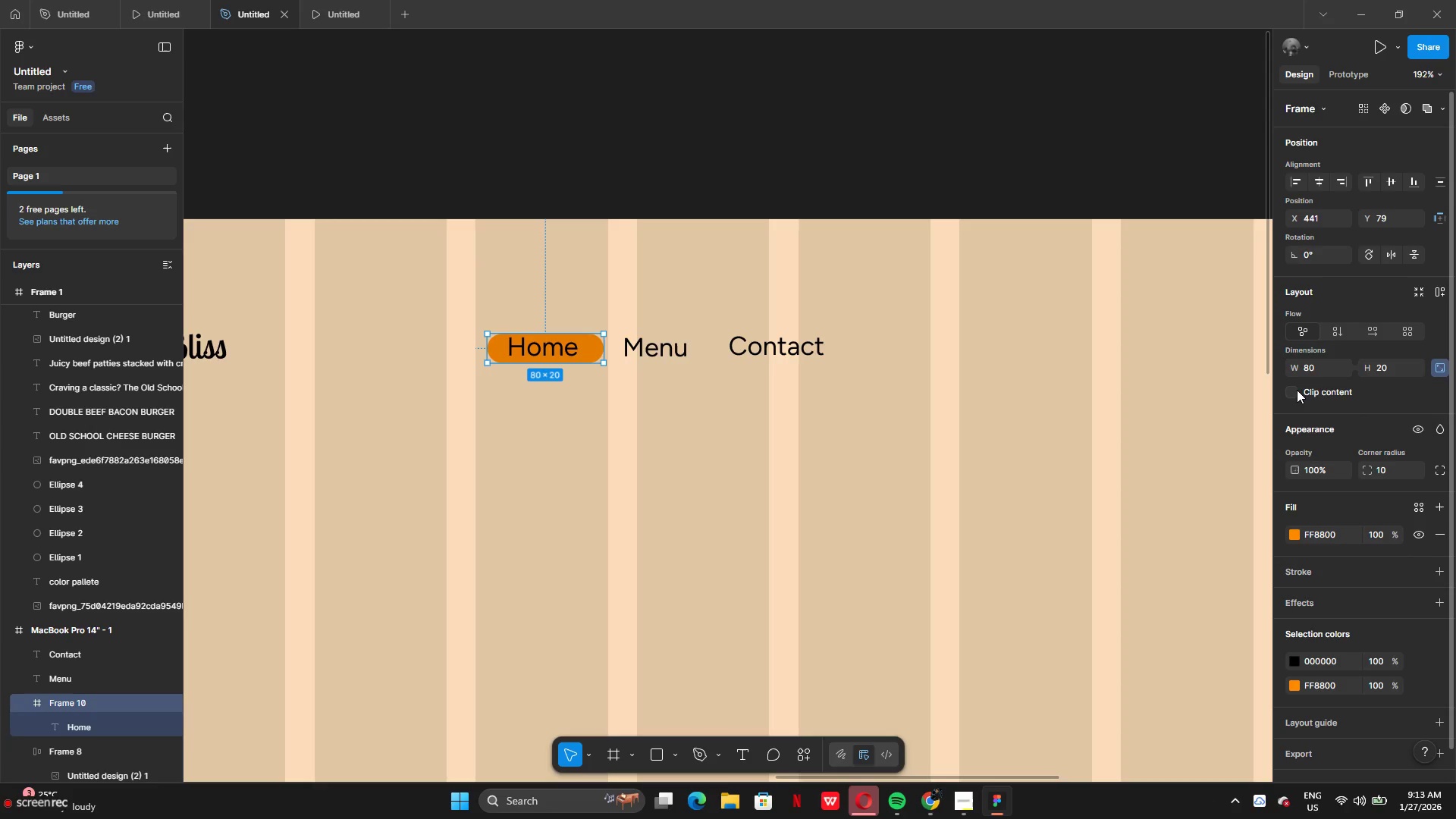 
left_click([1297, 390])
 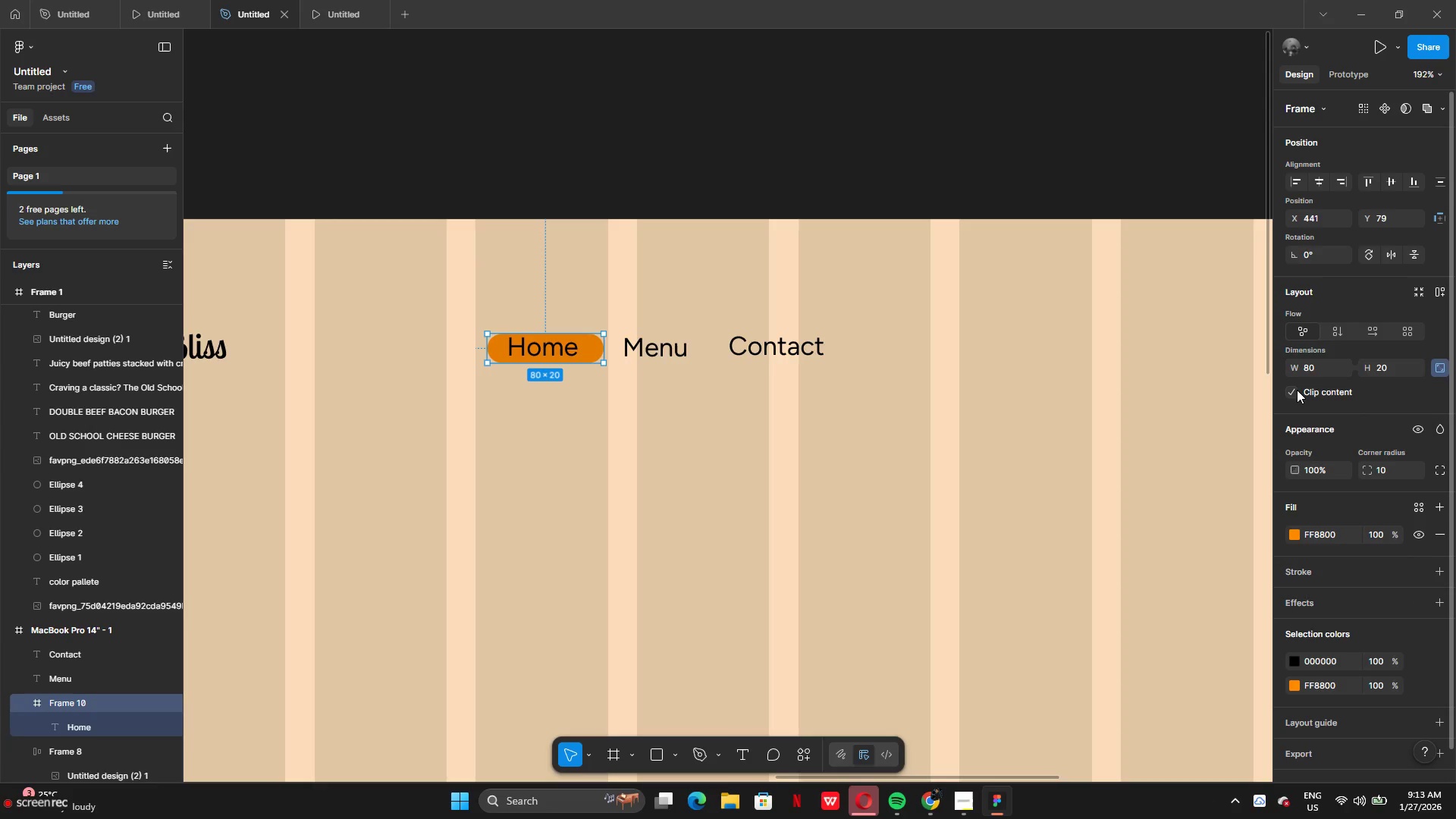 
left_click([1297, 390])
 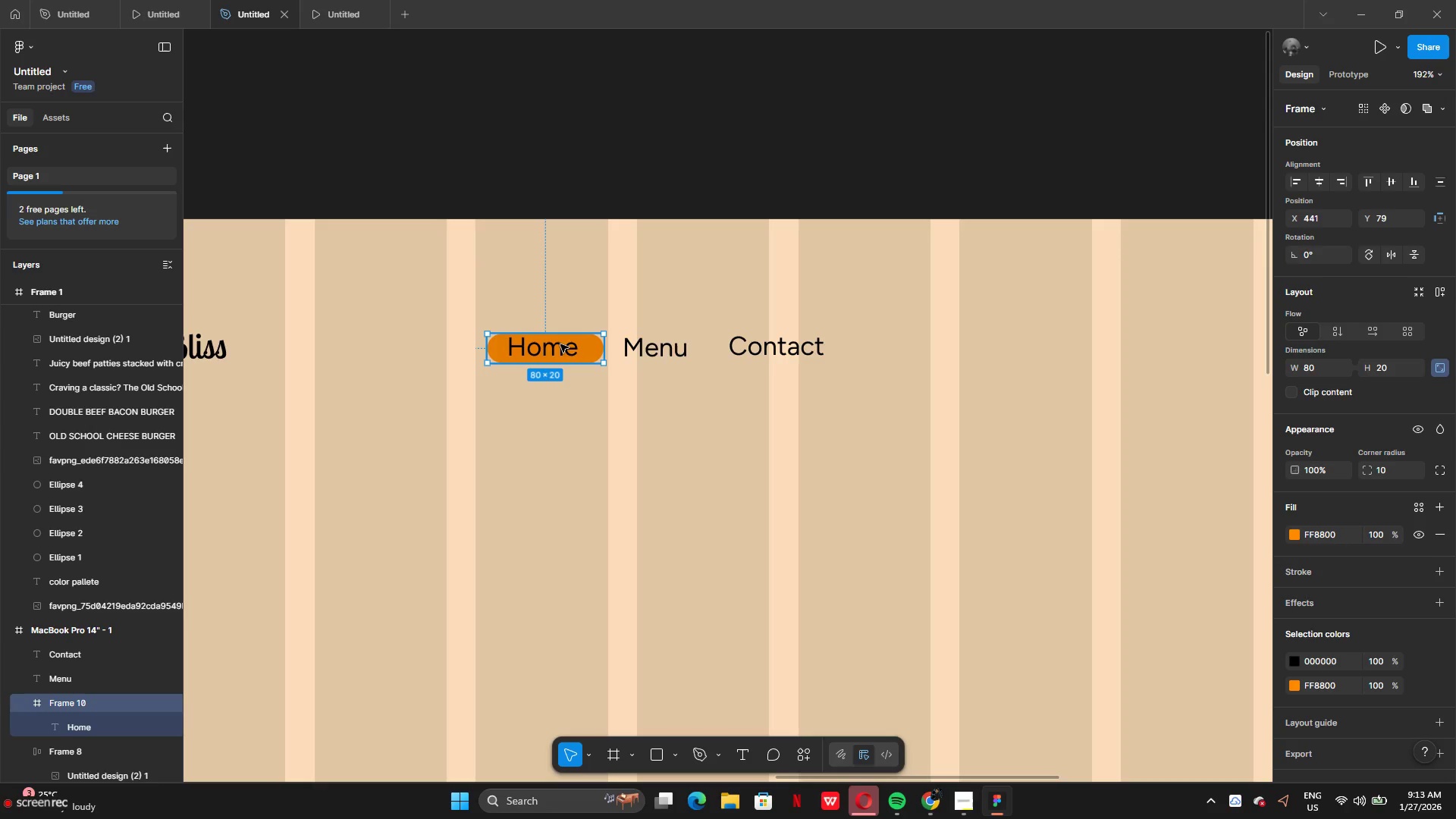 
double_click([561, 347])
 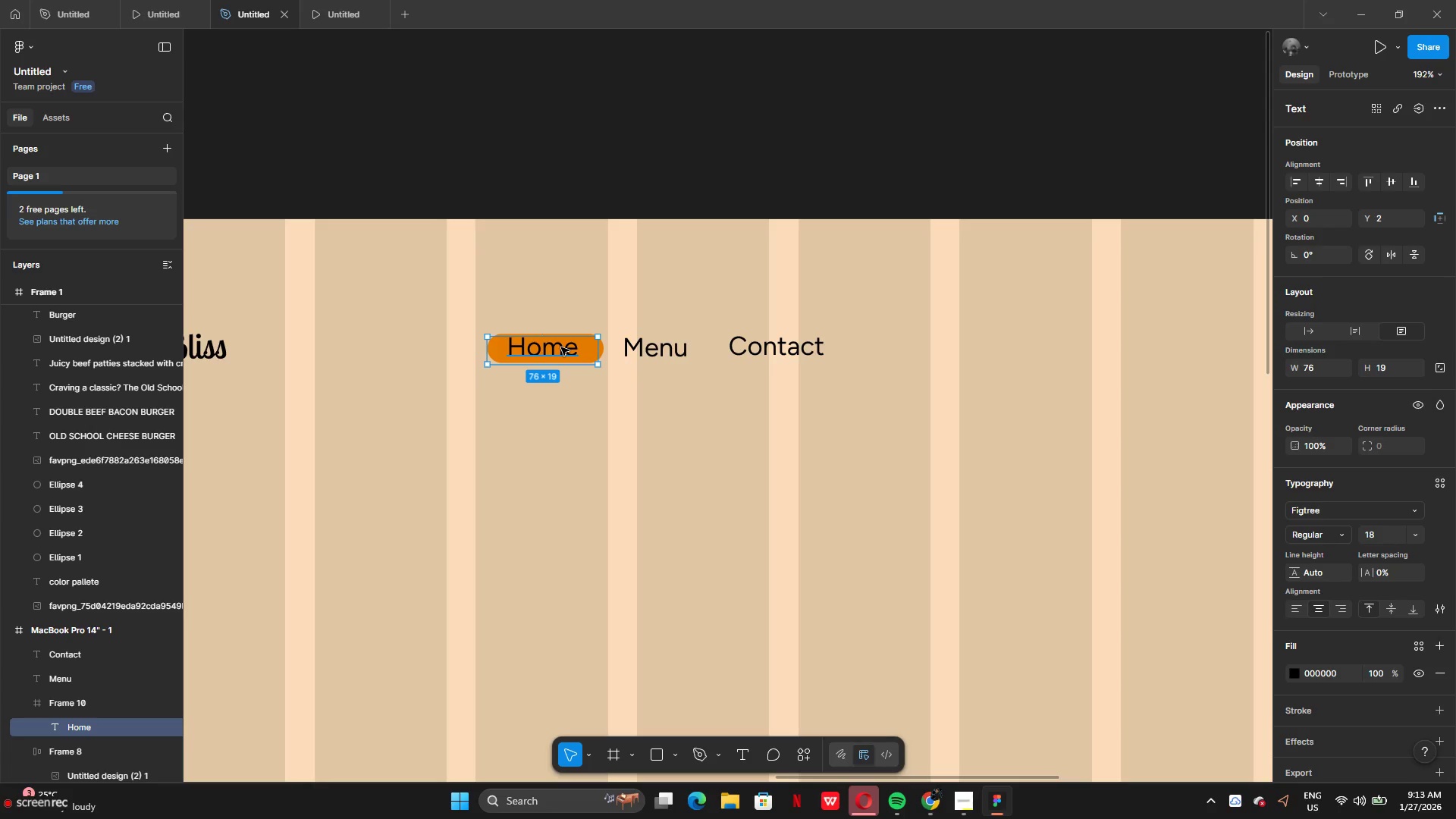 
double_click([561, 347])
 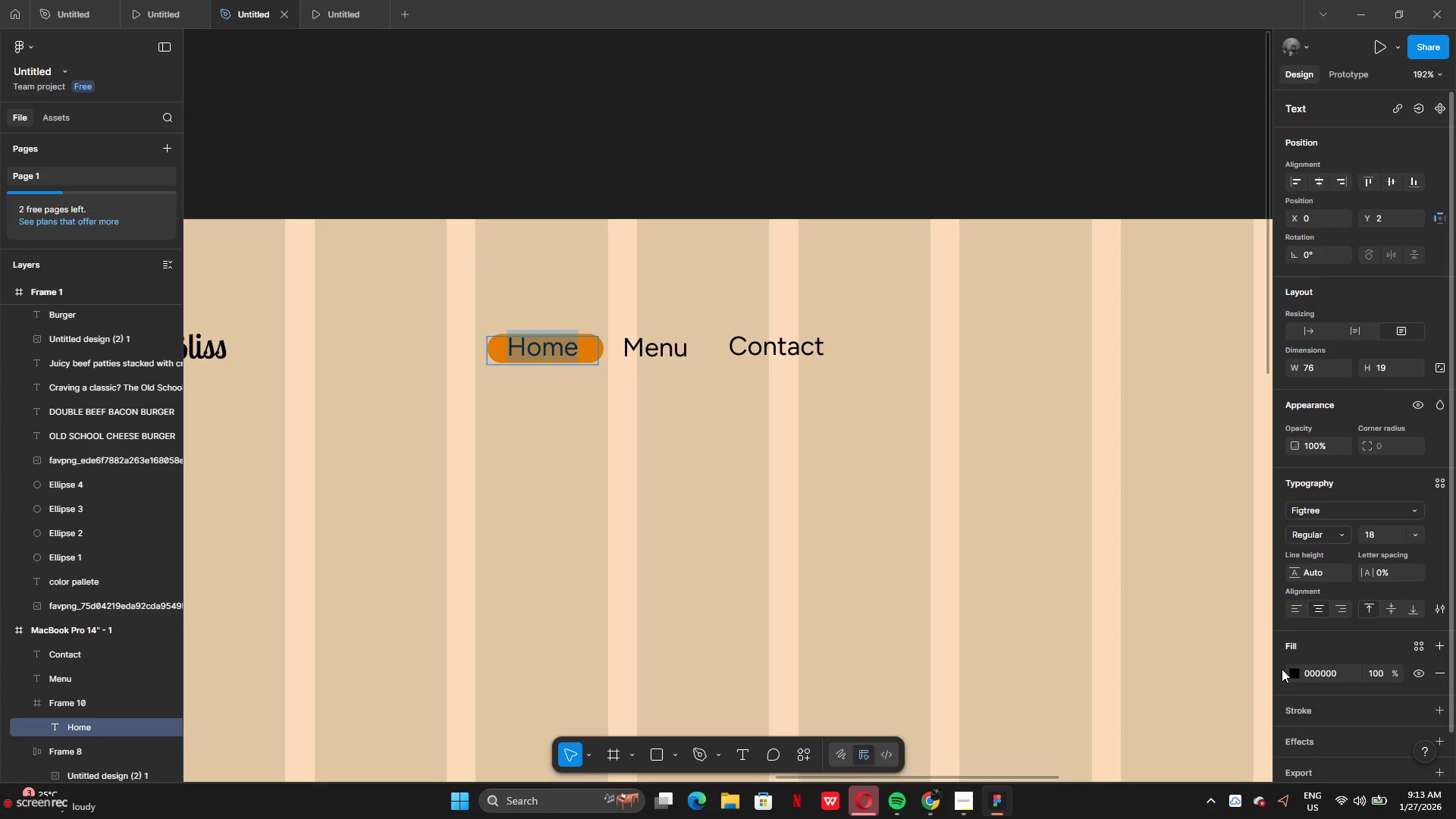 
left_click([1290, 673])
 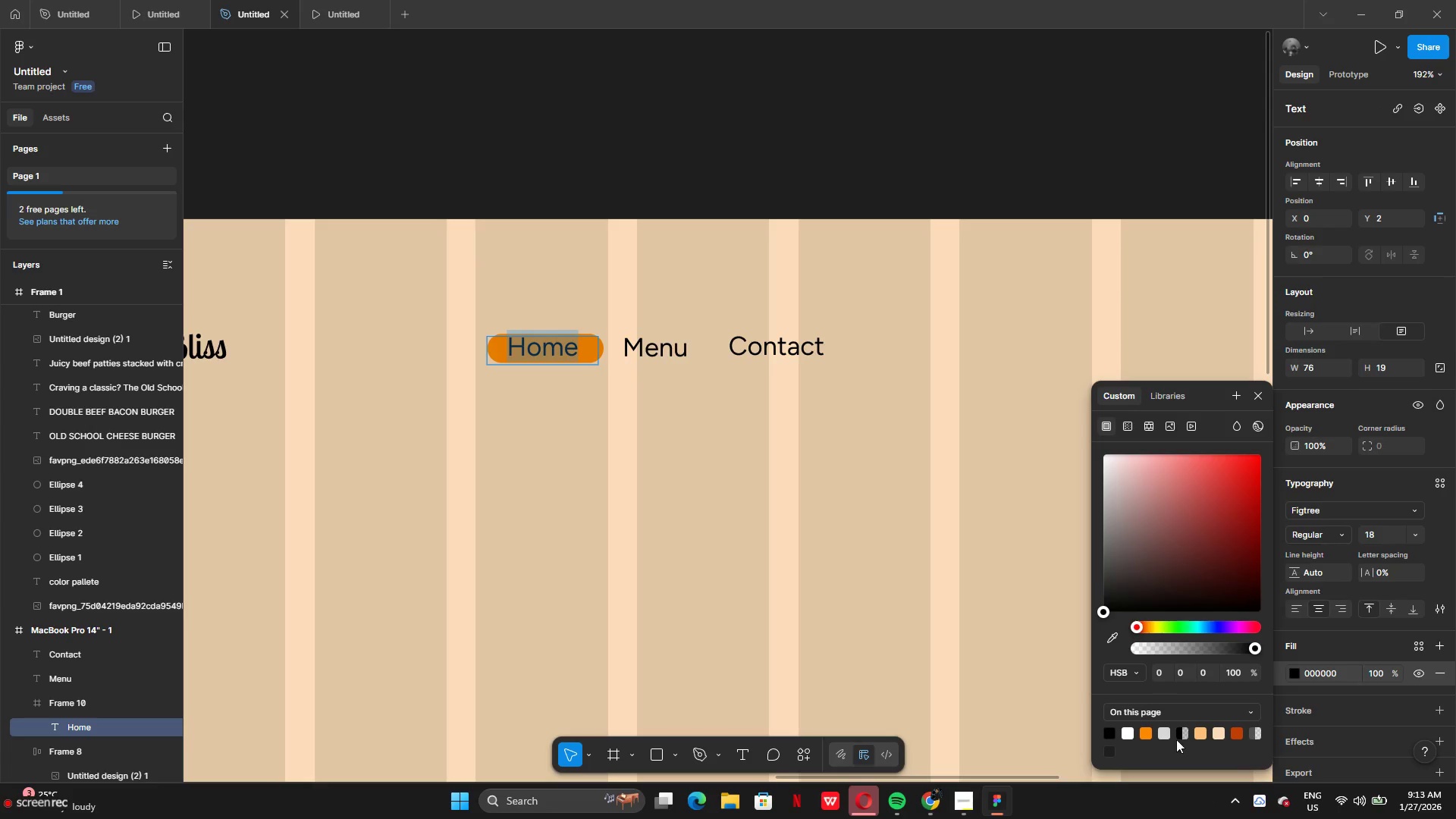 
left_click([1125, 730])
 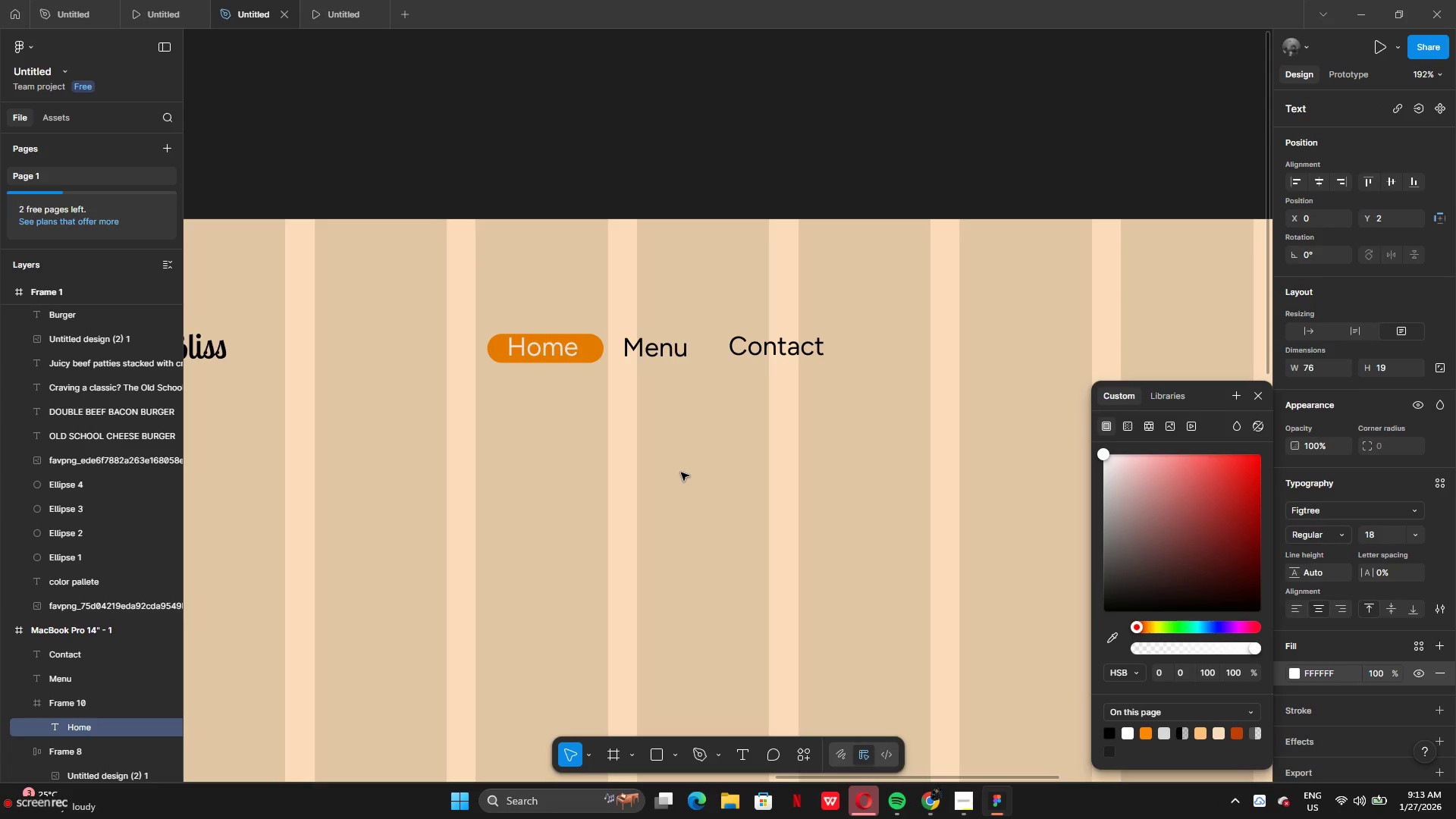 
left_click([682, 472])
 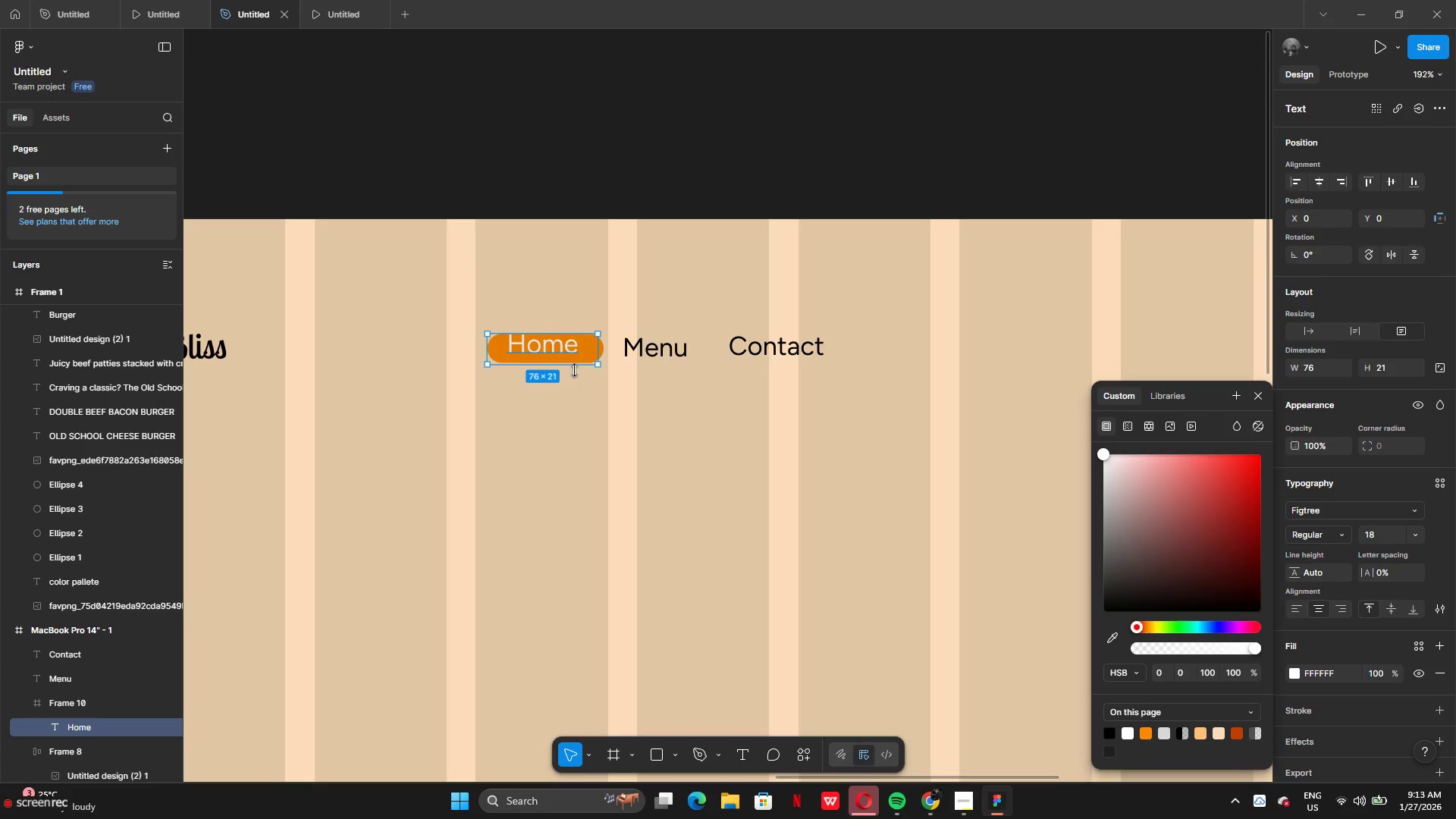 
wait(5.45)
 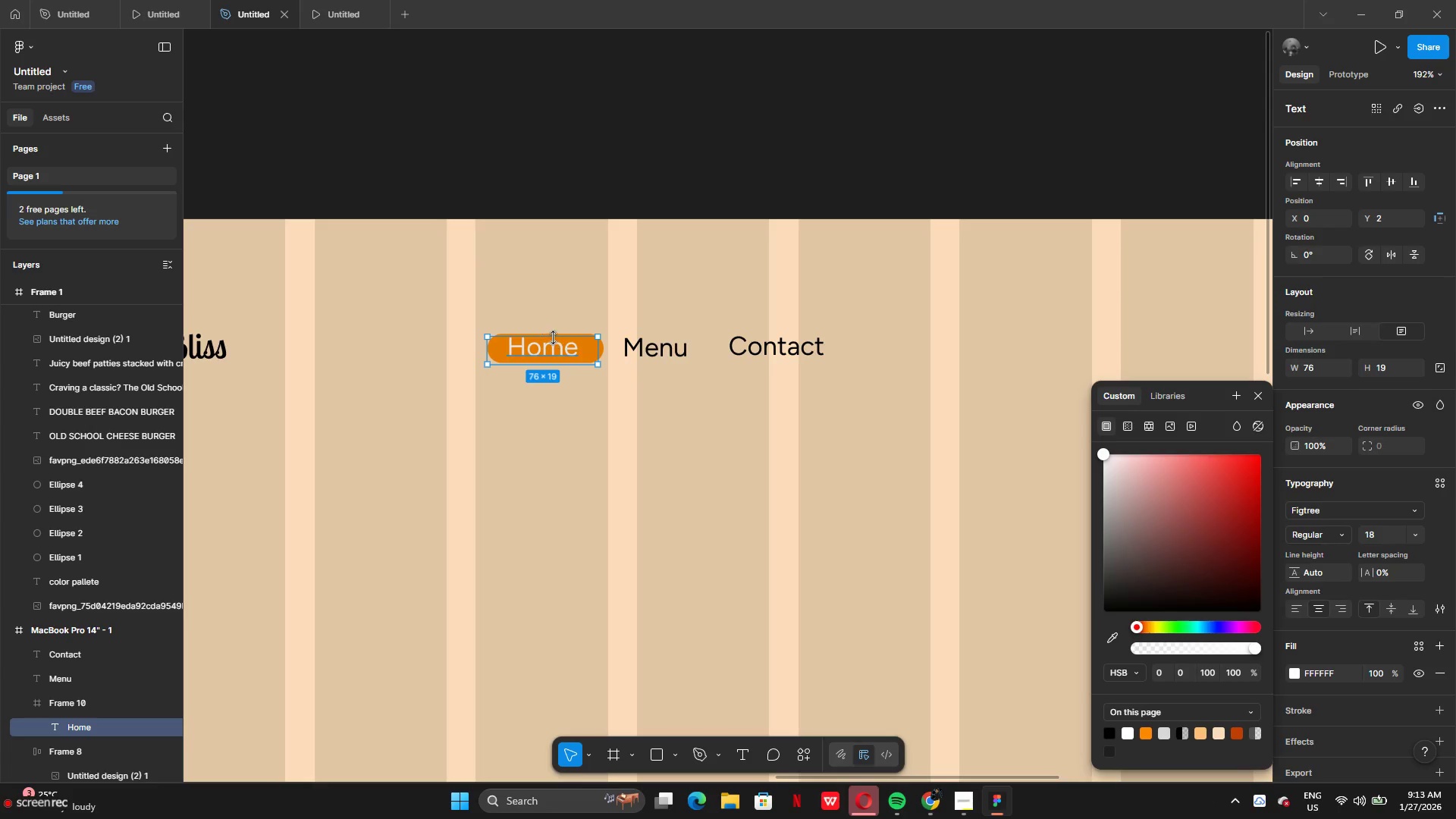 
left_click_drag(start_coordinate=[575, 344], to_coordinate=[575, 353])
 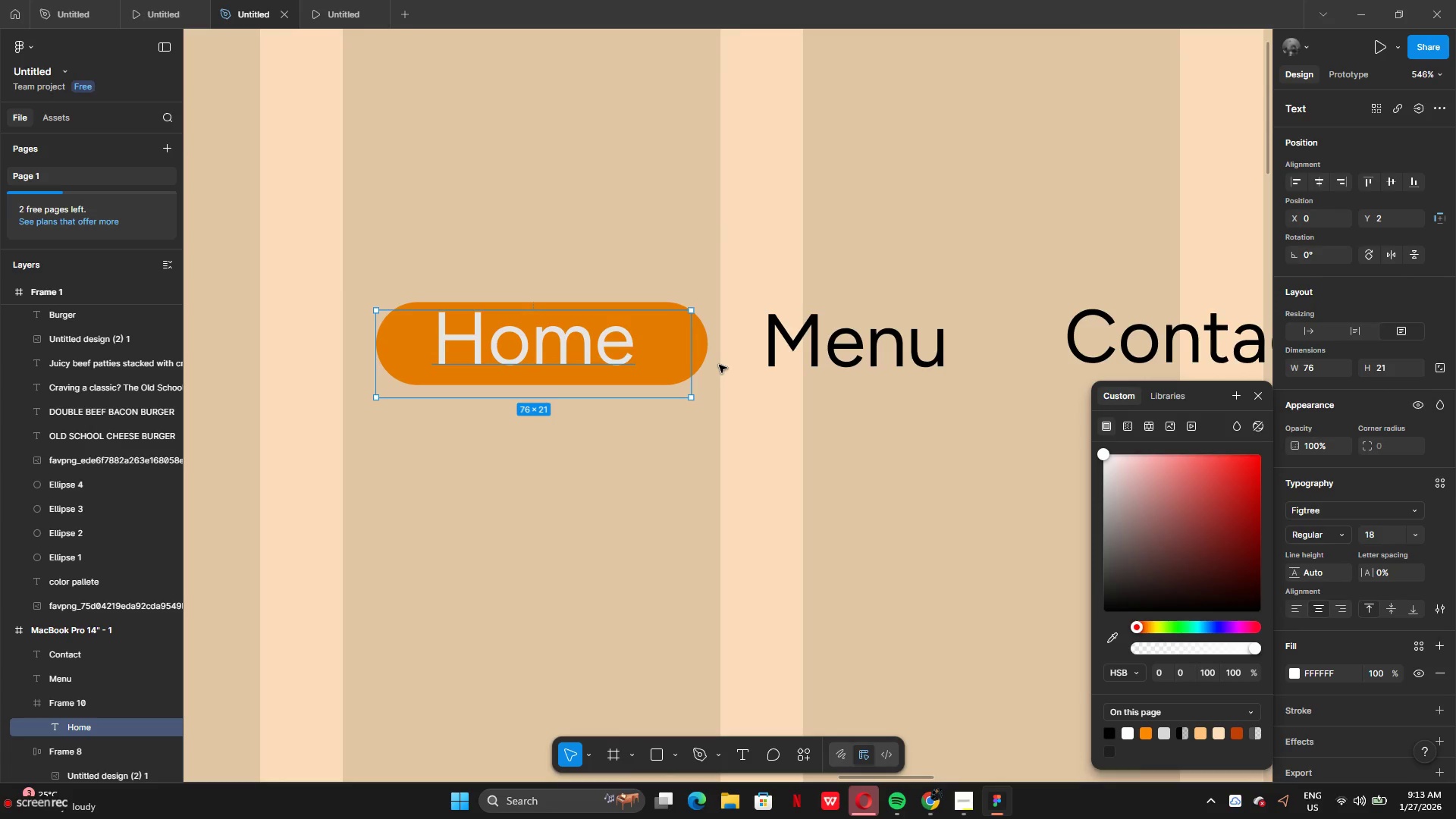 
left_click([701, 351])
 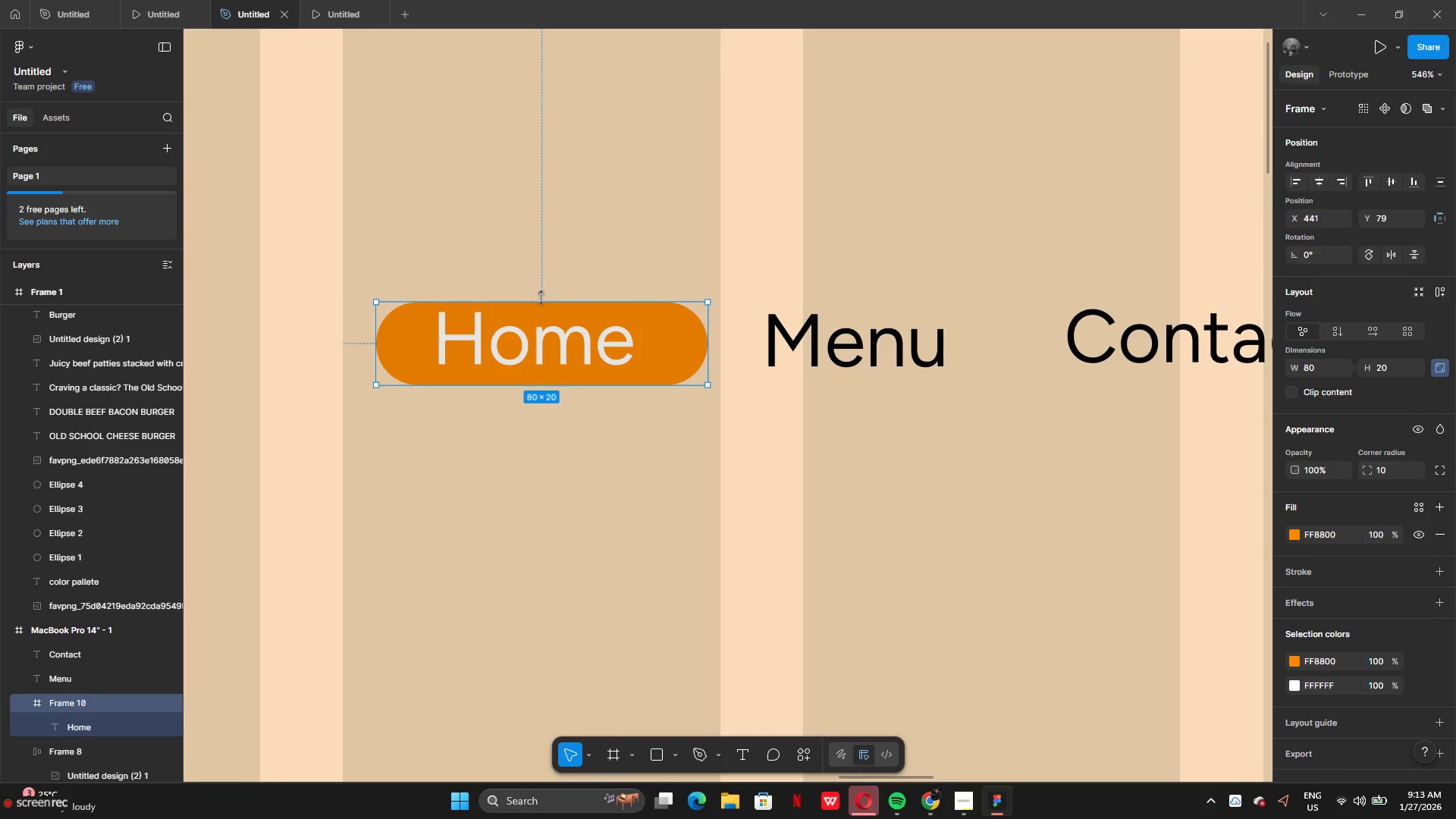 
left_click_drag(start_coordinate=[540, 301], to_coordinate=[565, 303])
 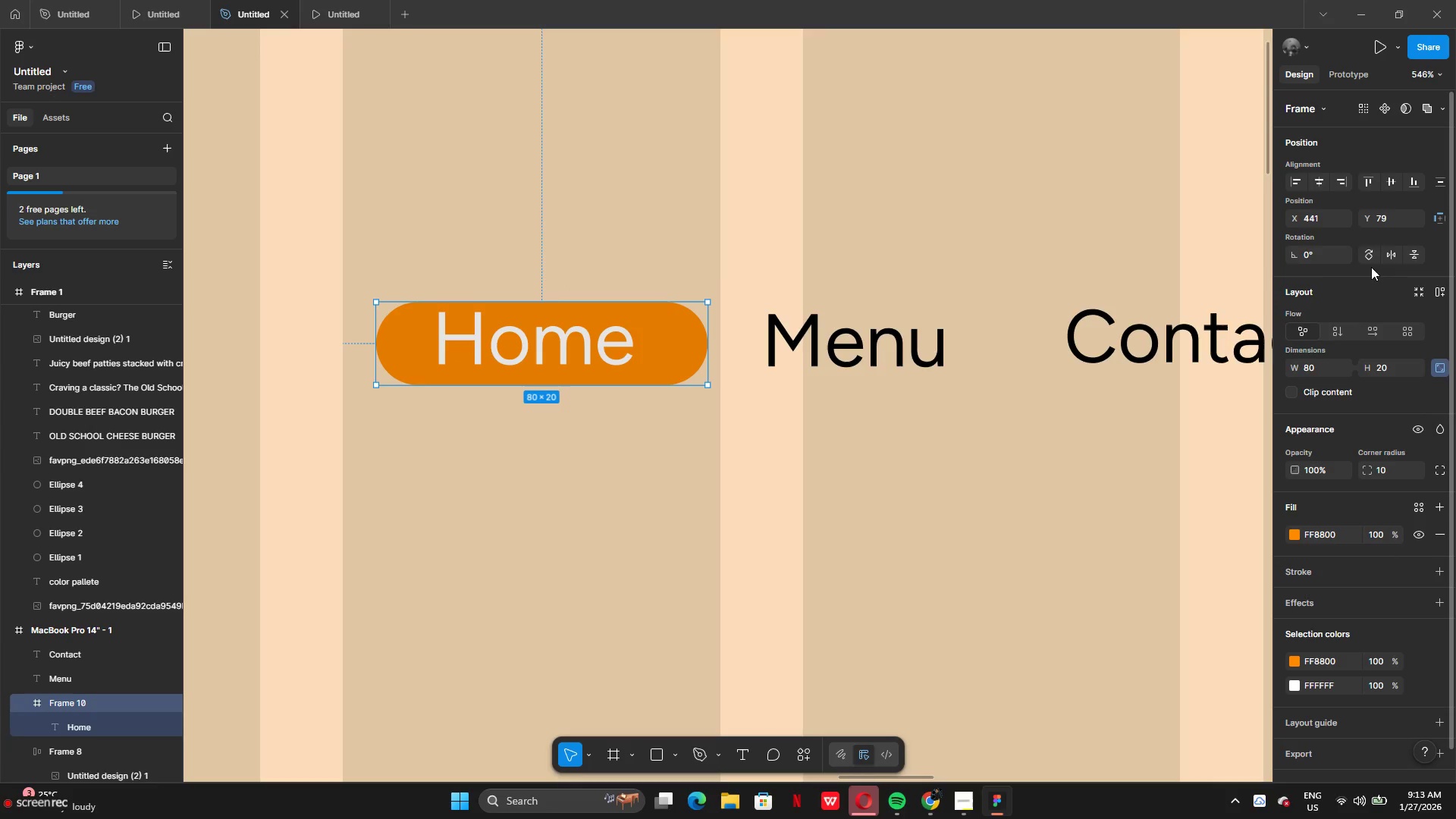 
wait(5.53)
 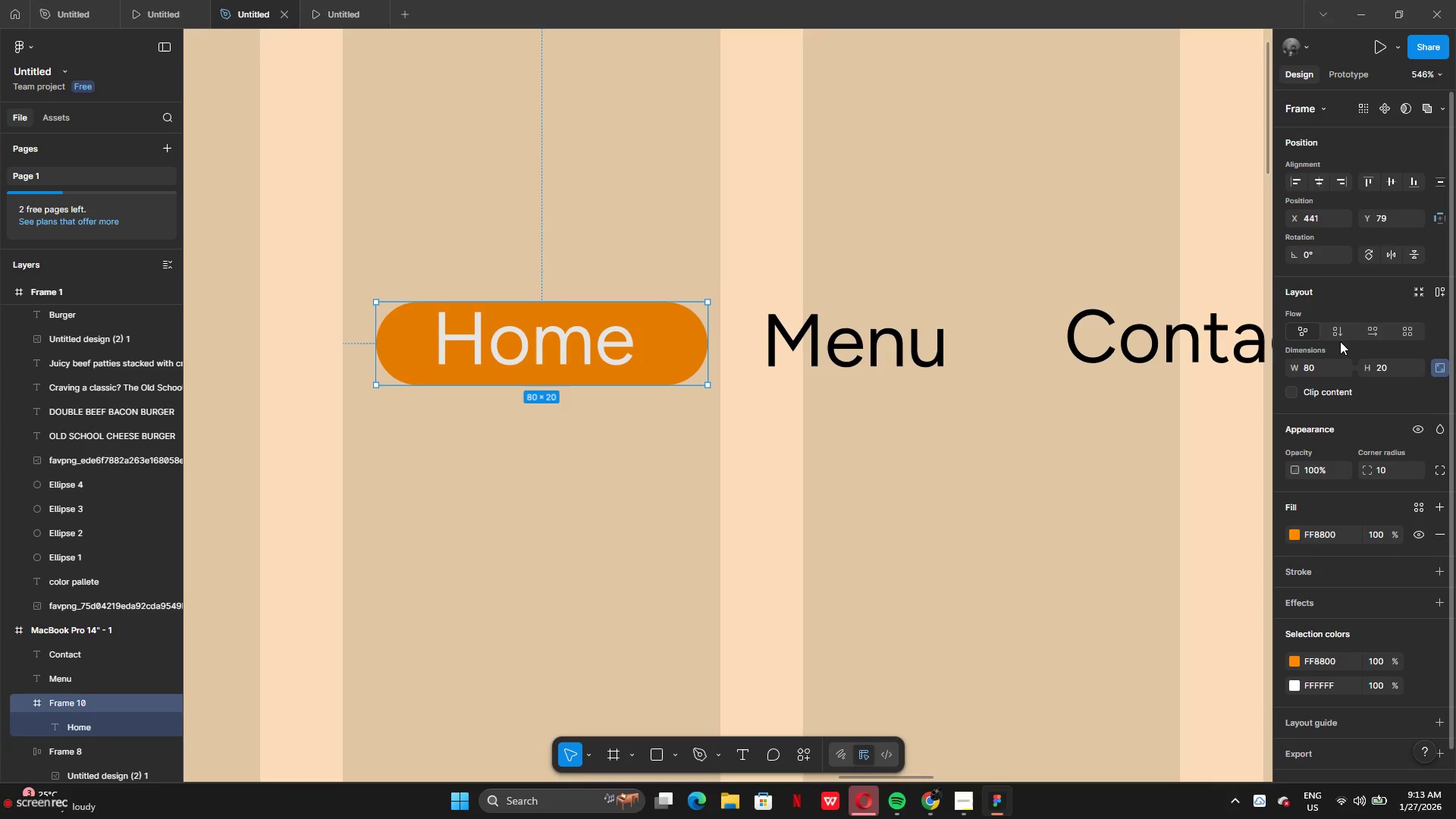 
left_click([1316, 181])
 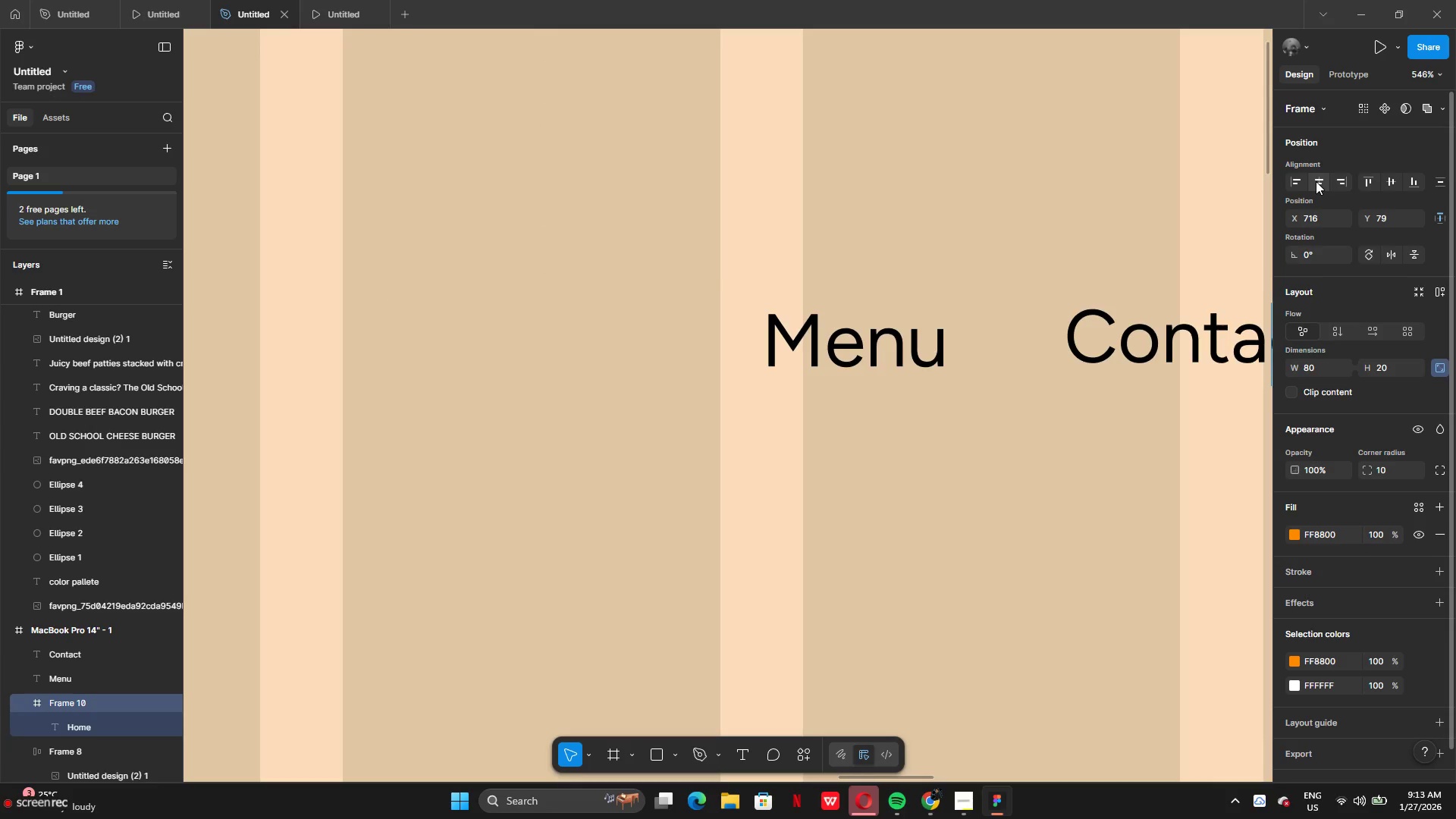 
key(Control+Z)
 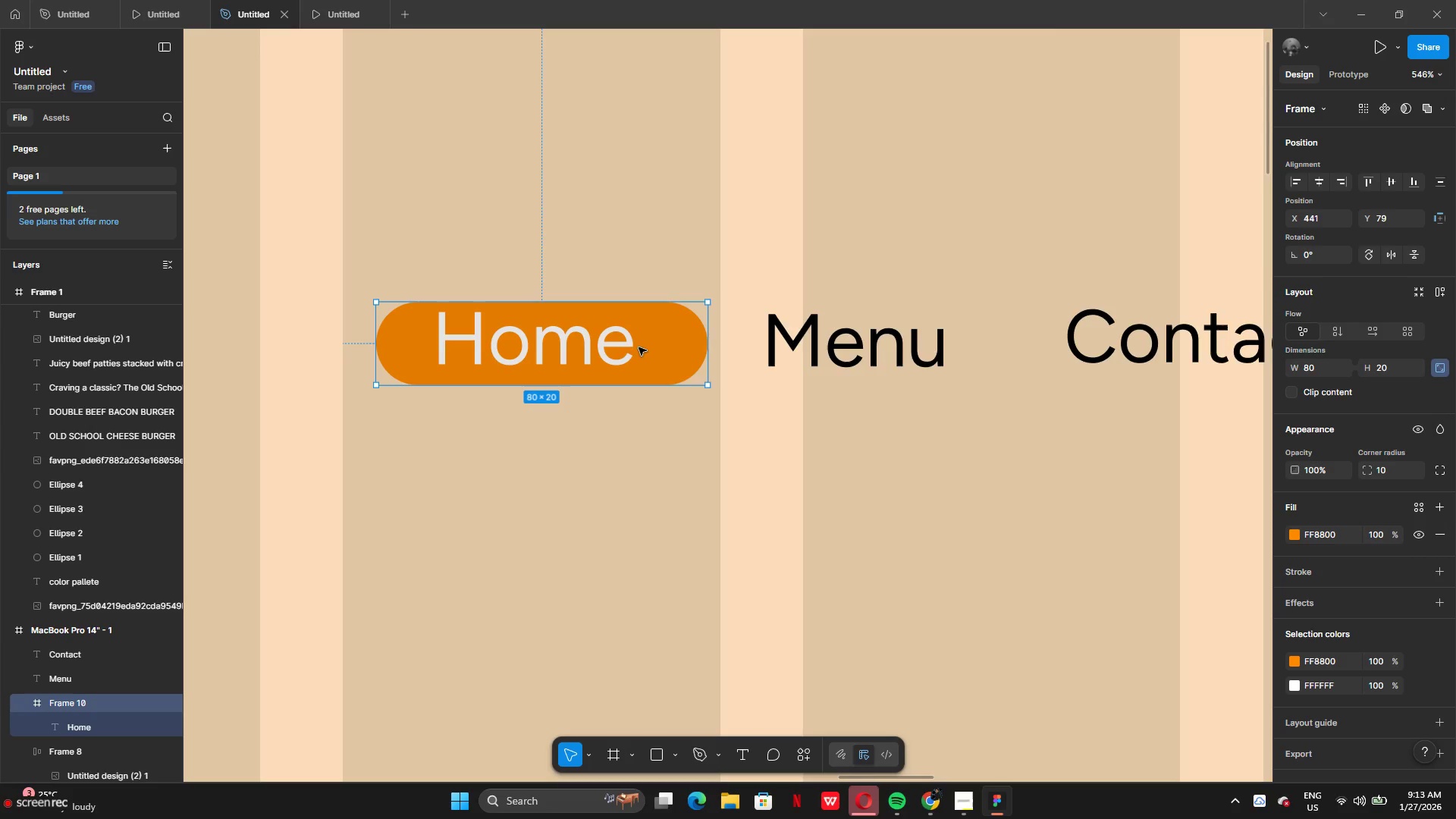 
double_click([566, 357])
 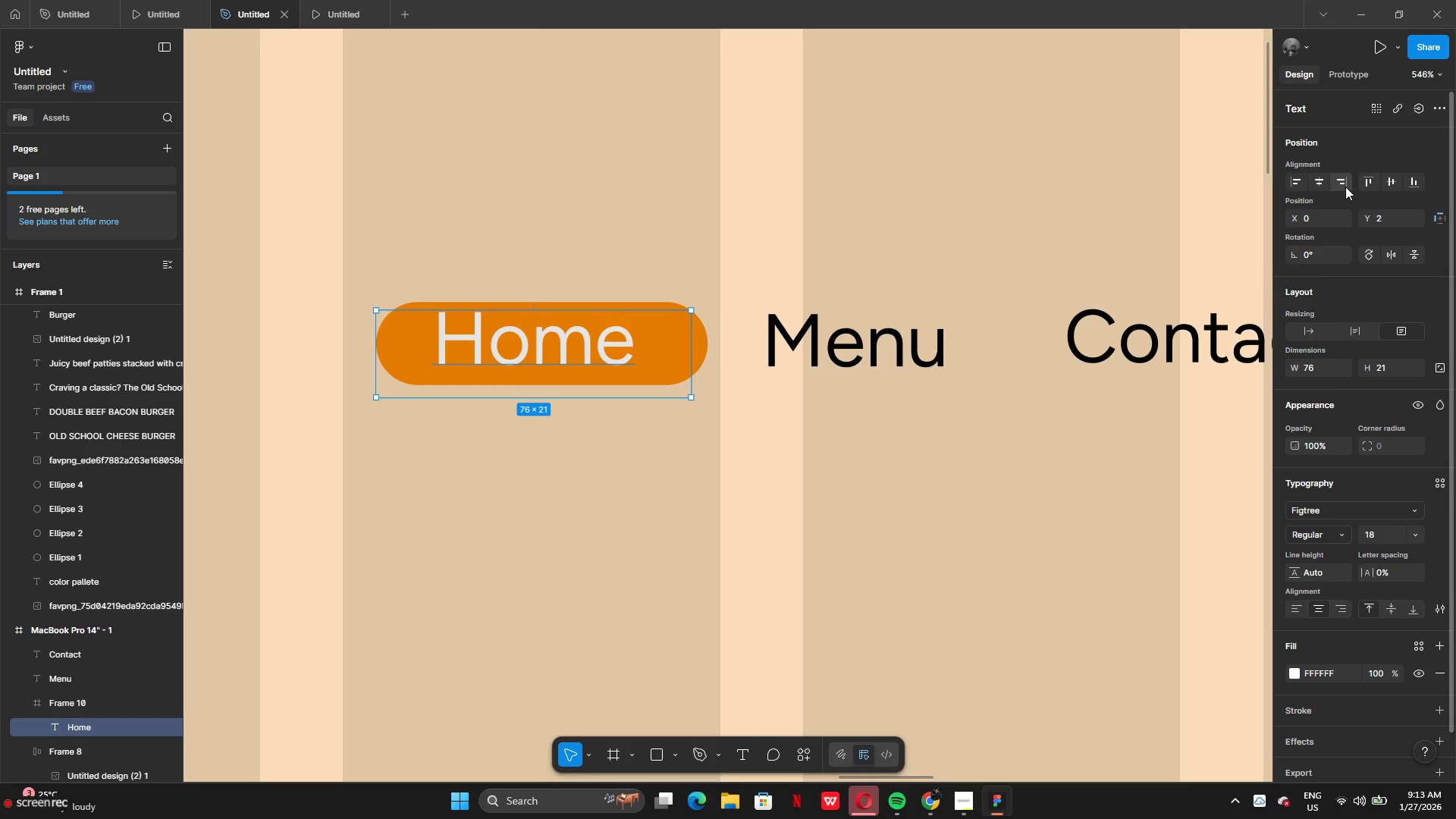 
left_click([1361, 184])
 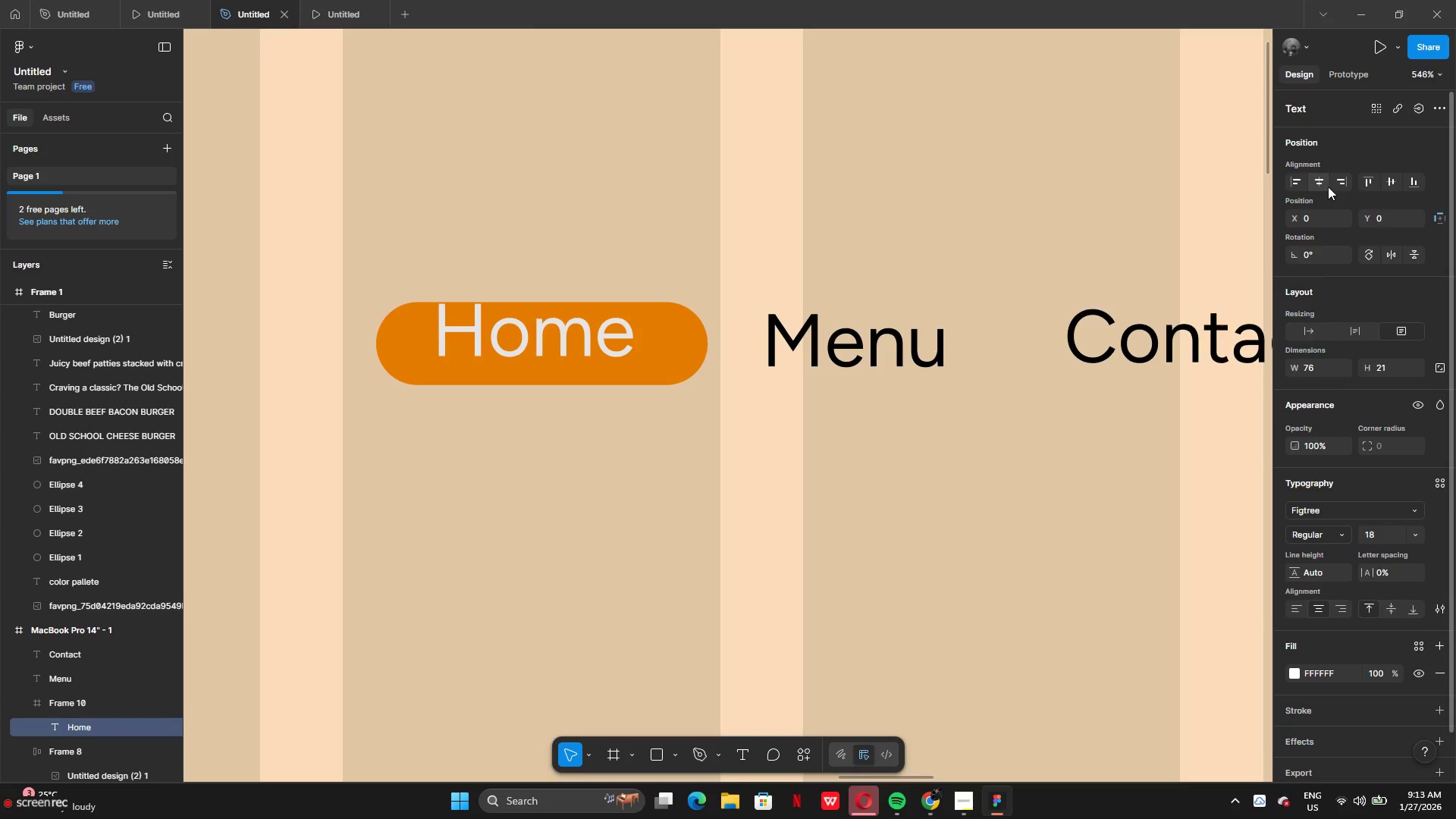 
left_click([1326, 186])
 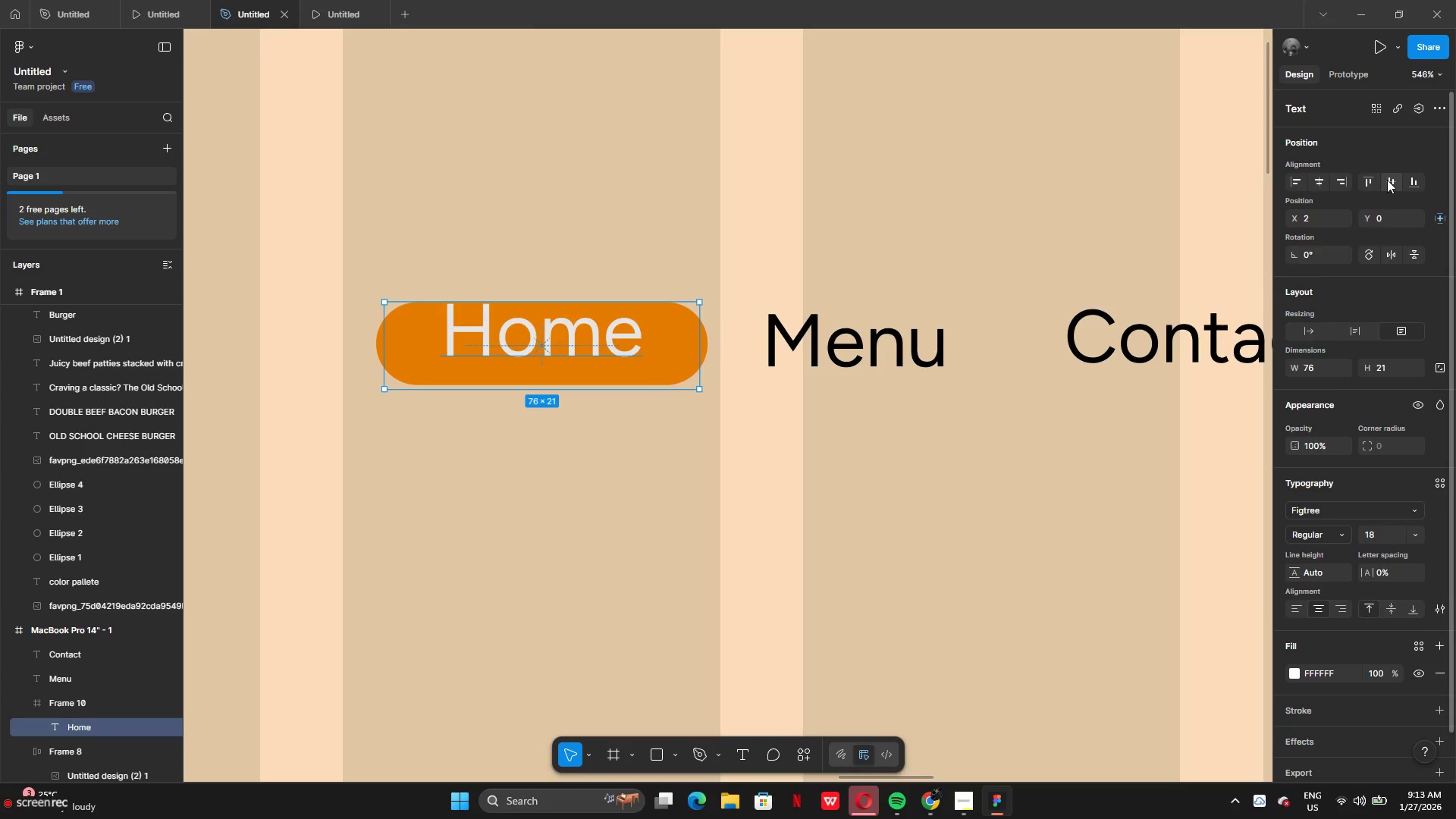 
left_click([1392, 183])
 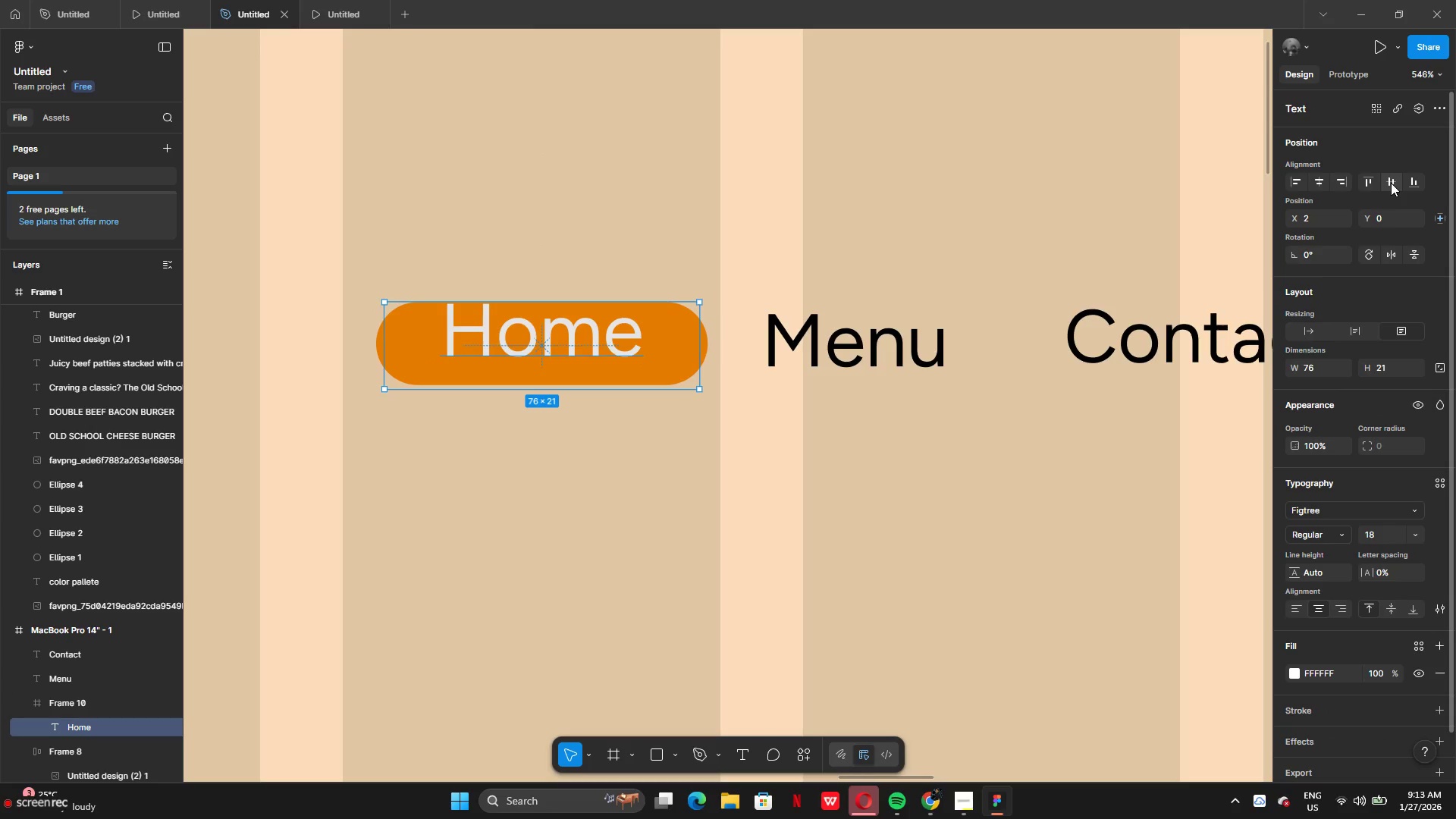 
left_click([1391, 183])
 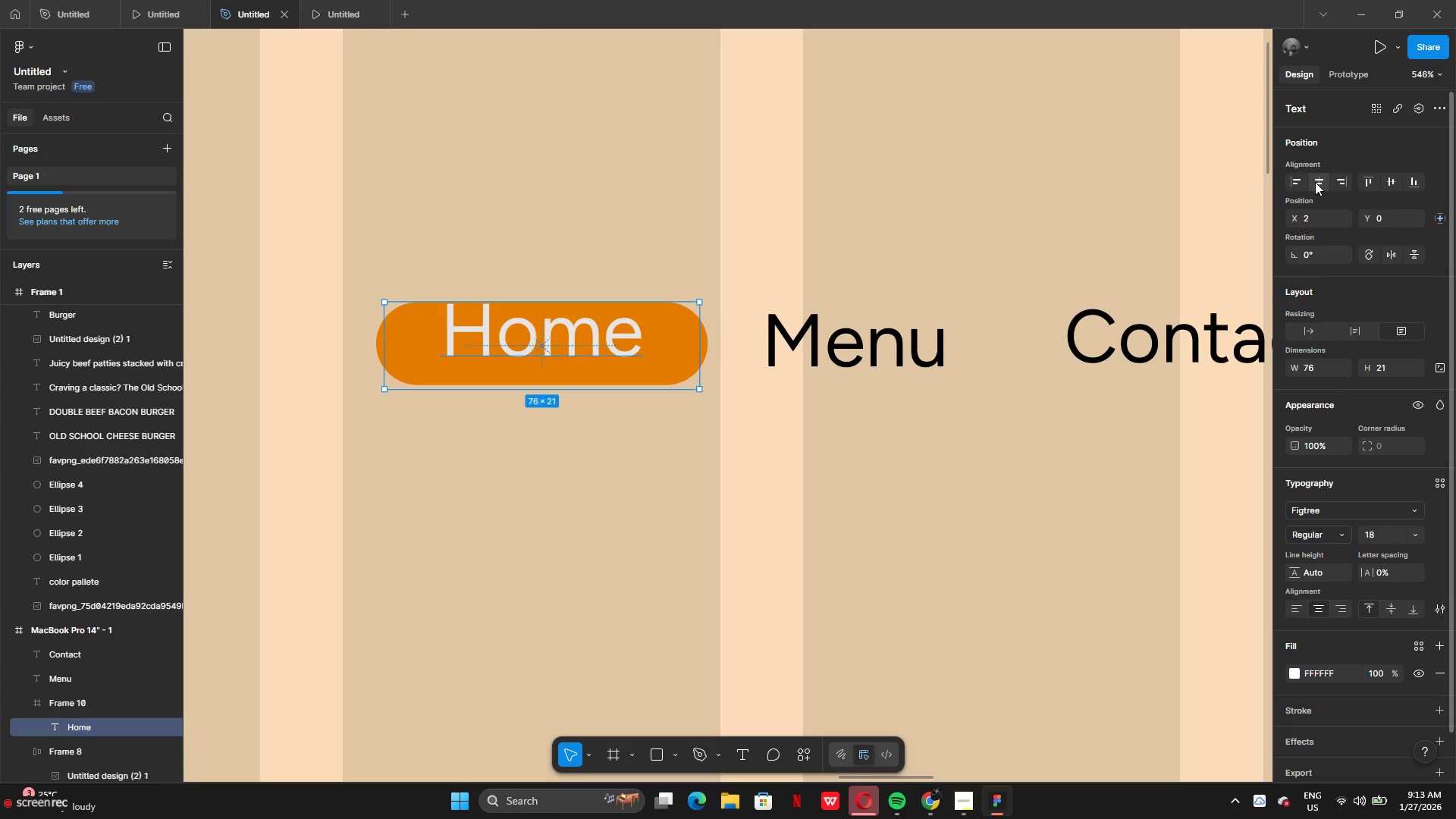 
left_click([1315, 182])
 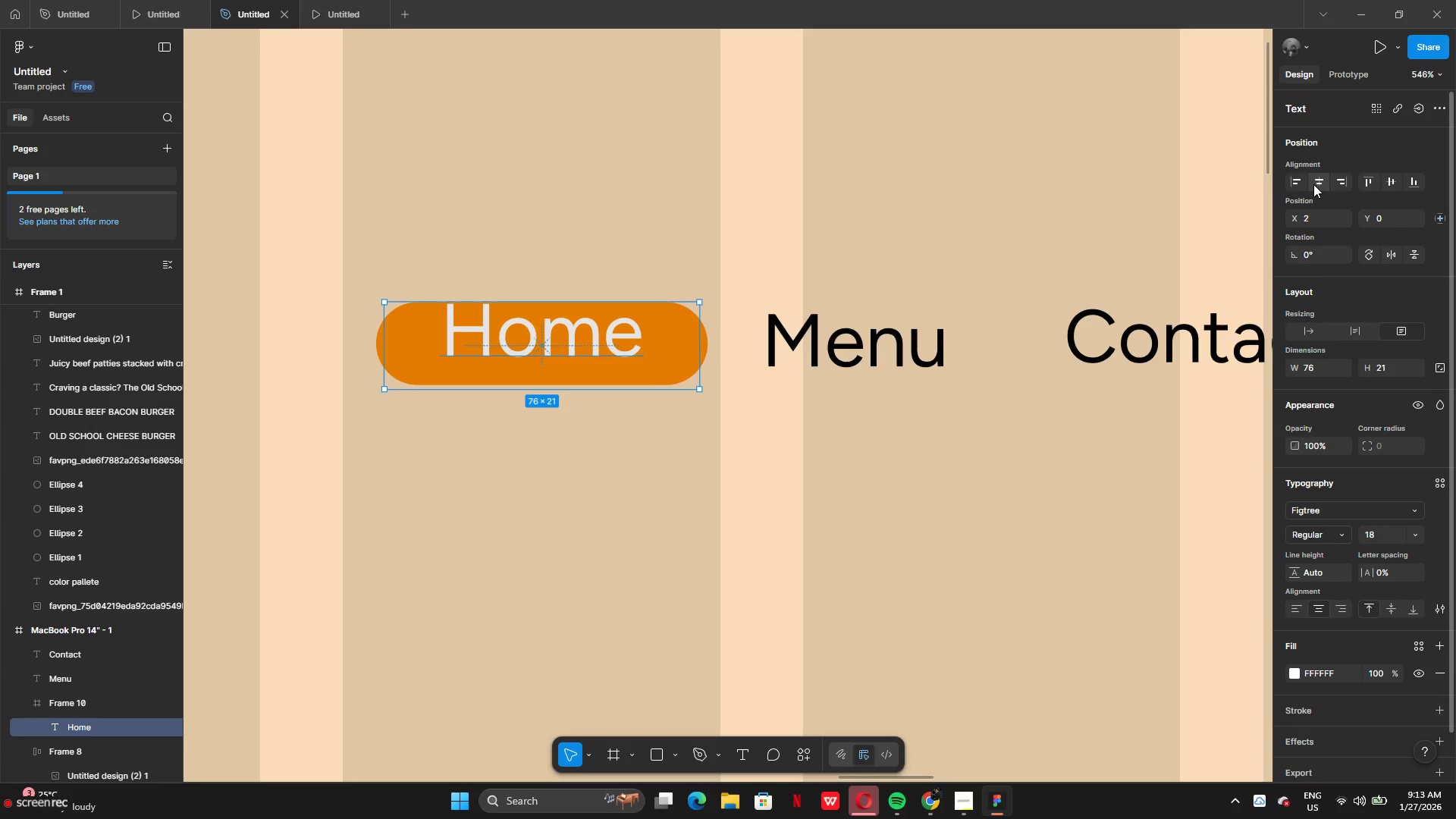 
left_click([1302, 184])
 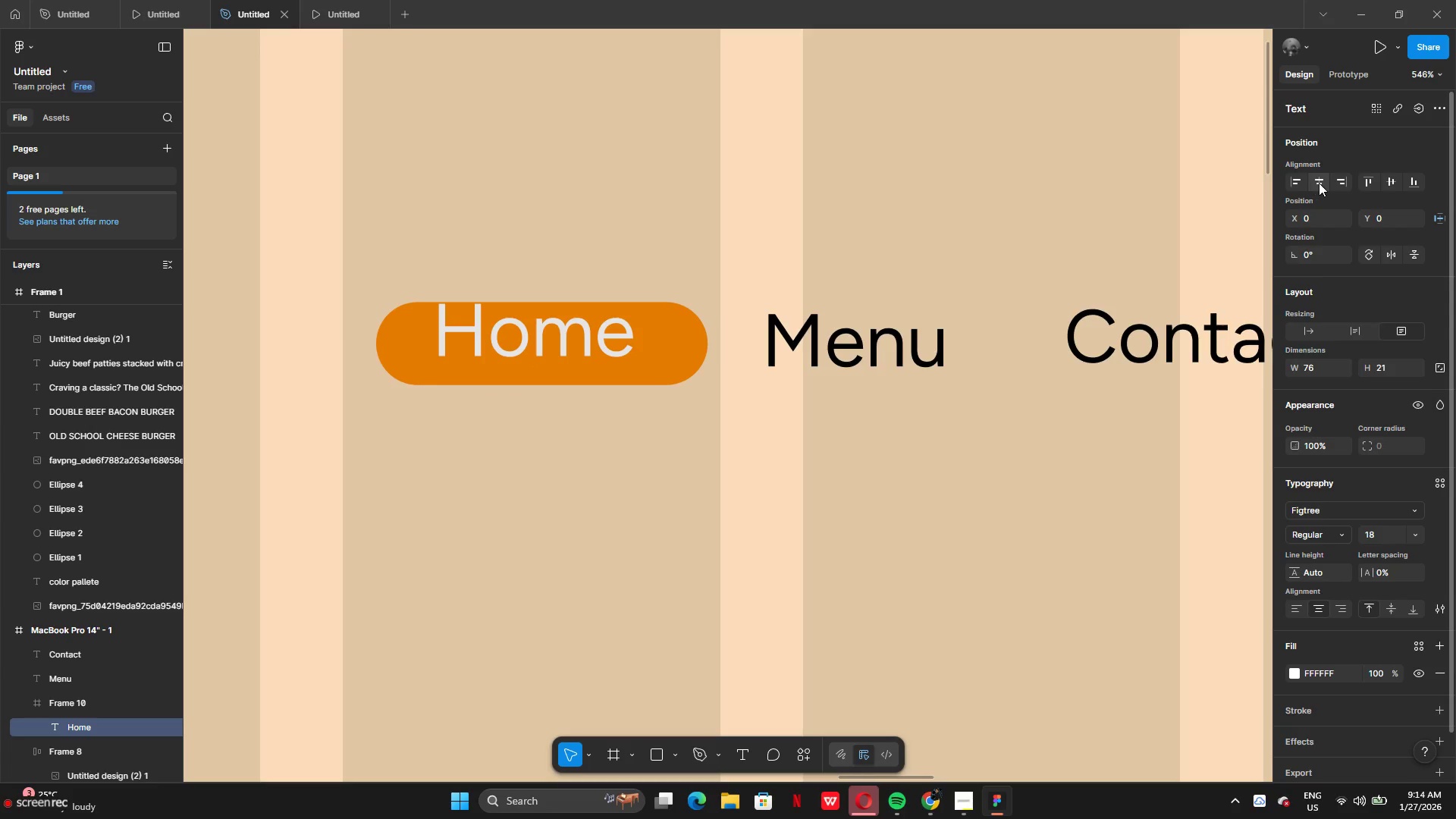 
left_click([1320, 183])
 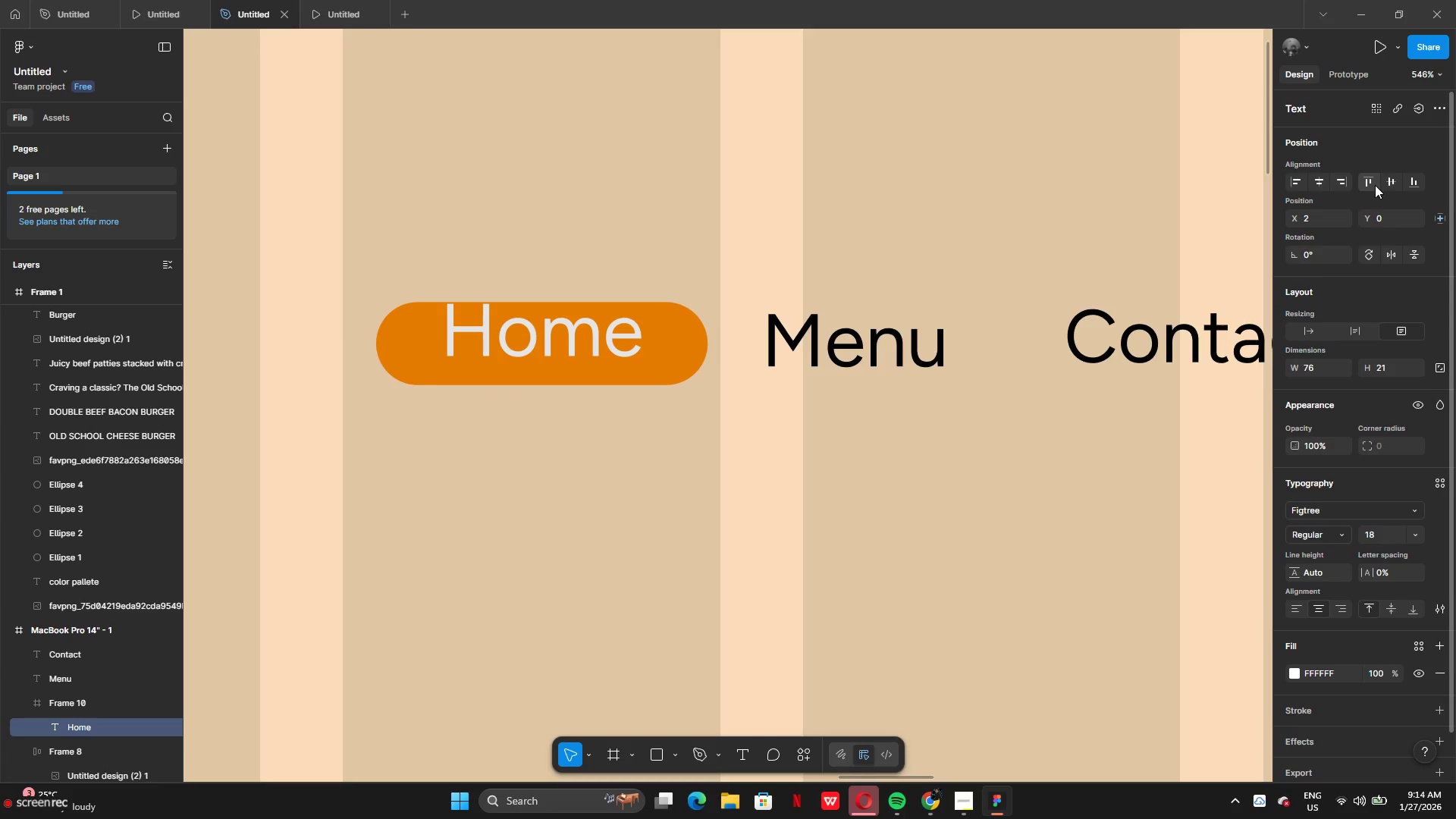 
left_click([1390, 181])
 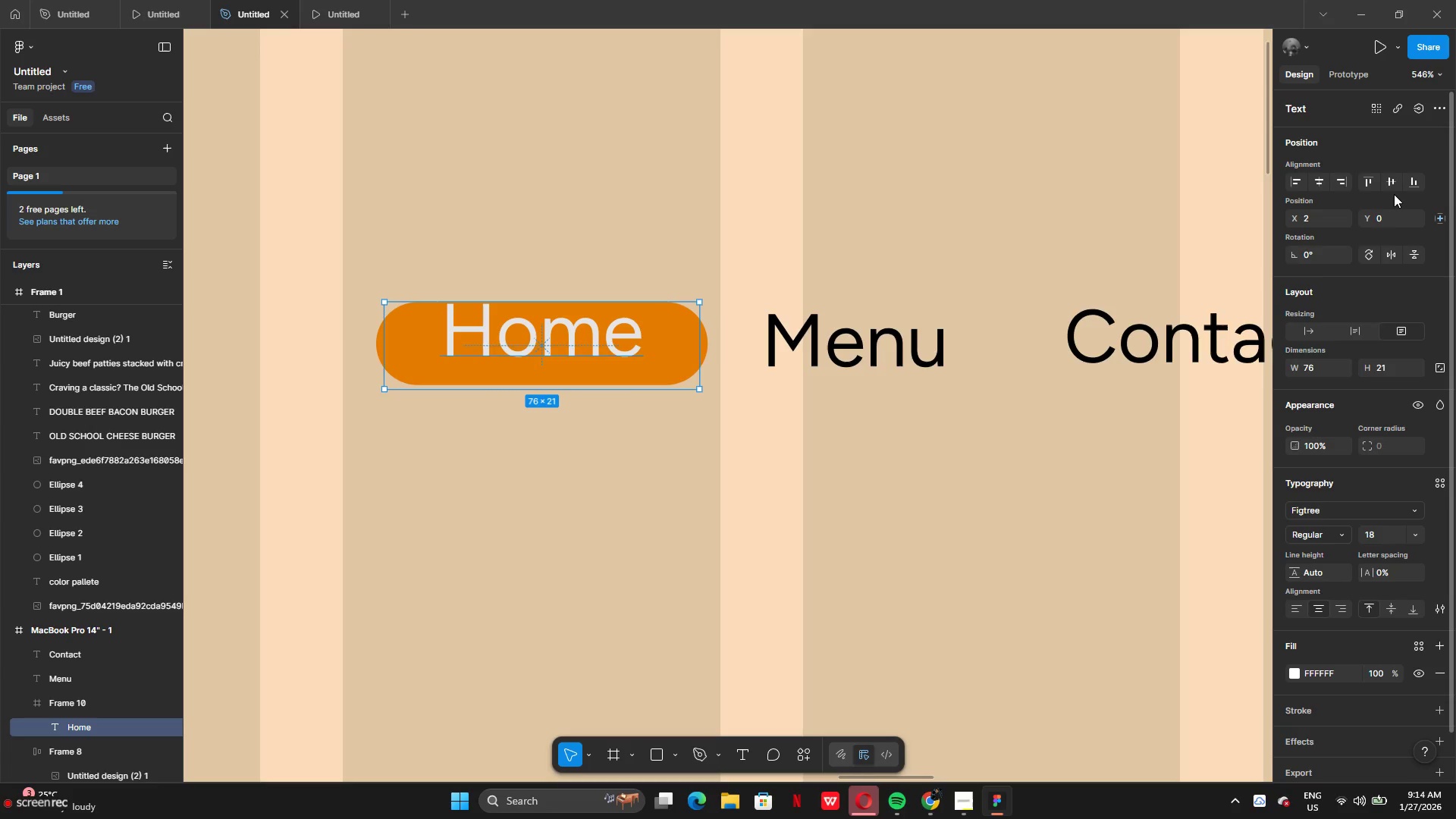 
double_click([1395, 183])
 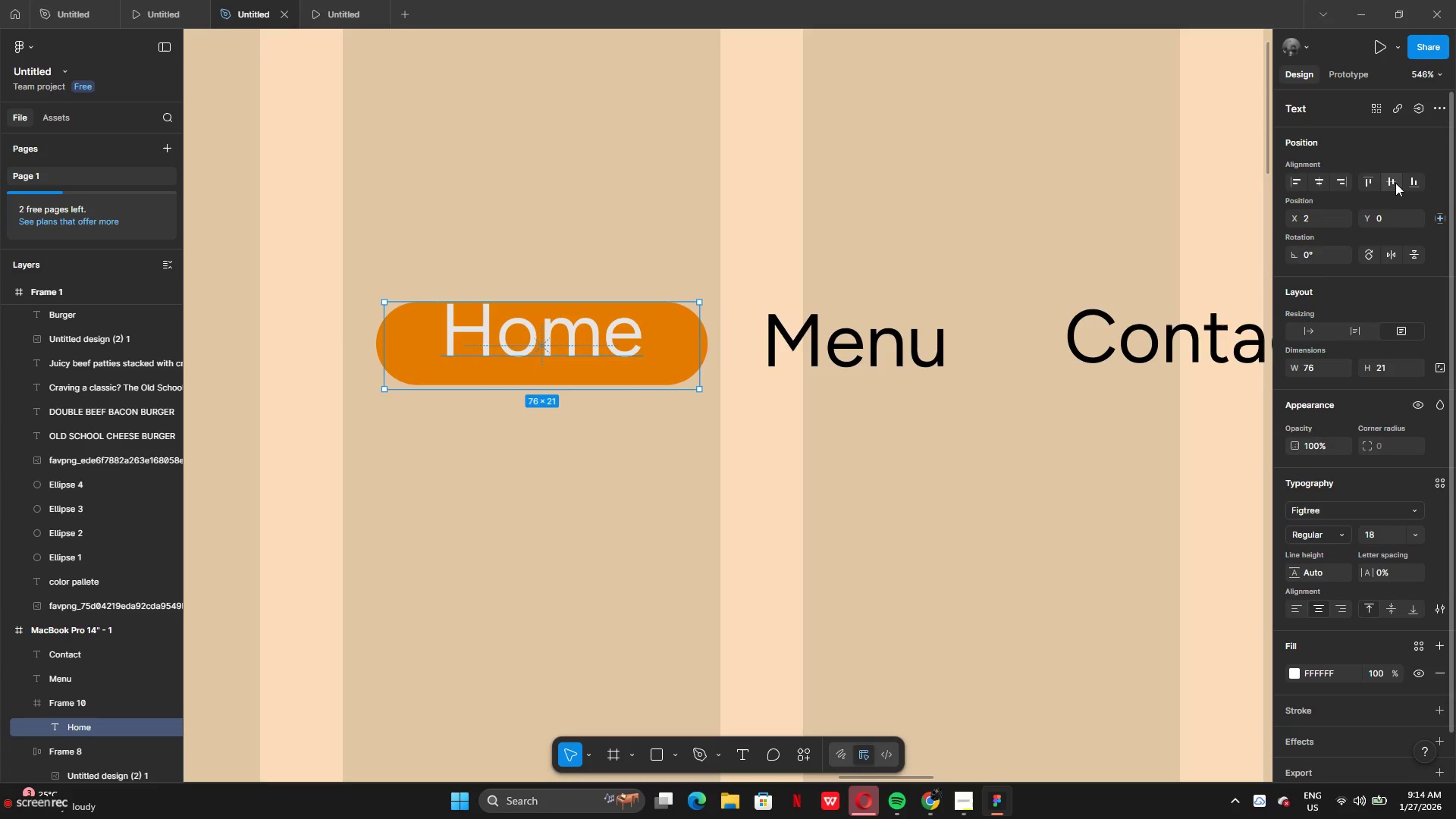 
triple_click([1395, 183])
 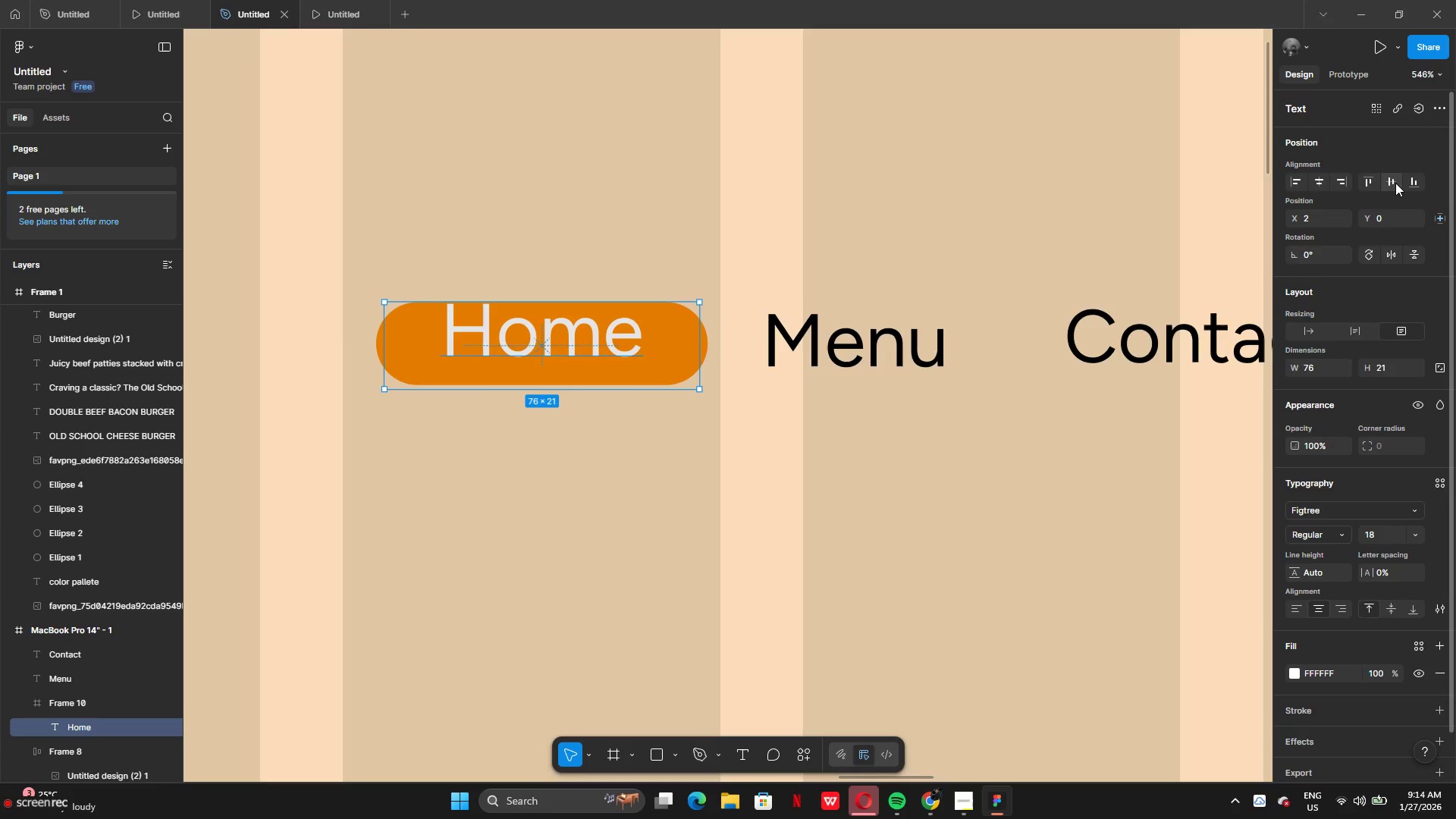 
triple_click([1395, 183])
 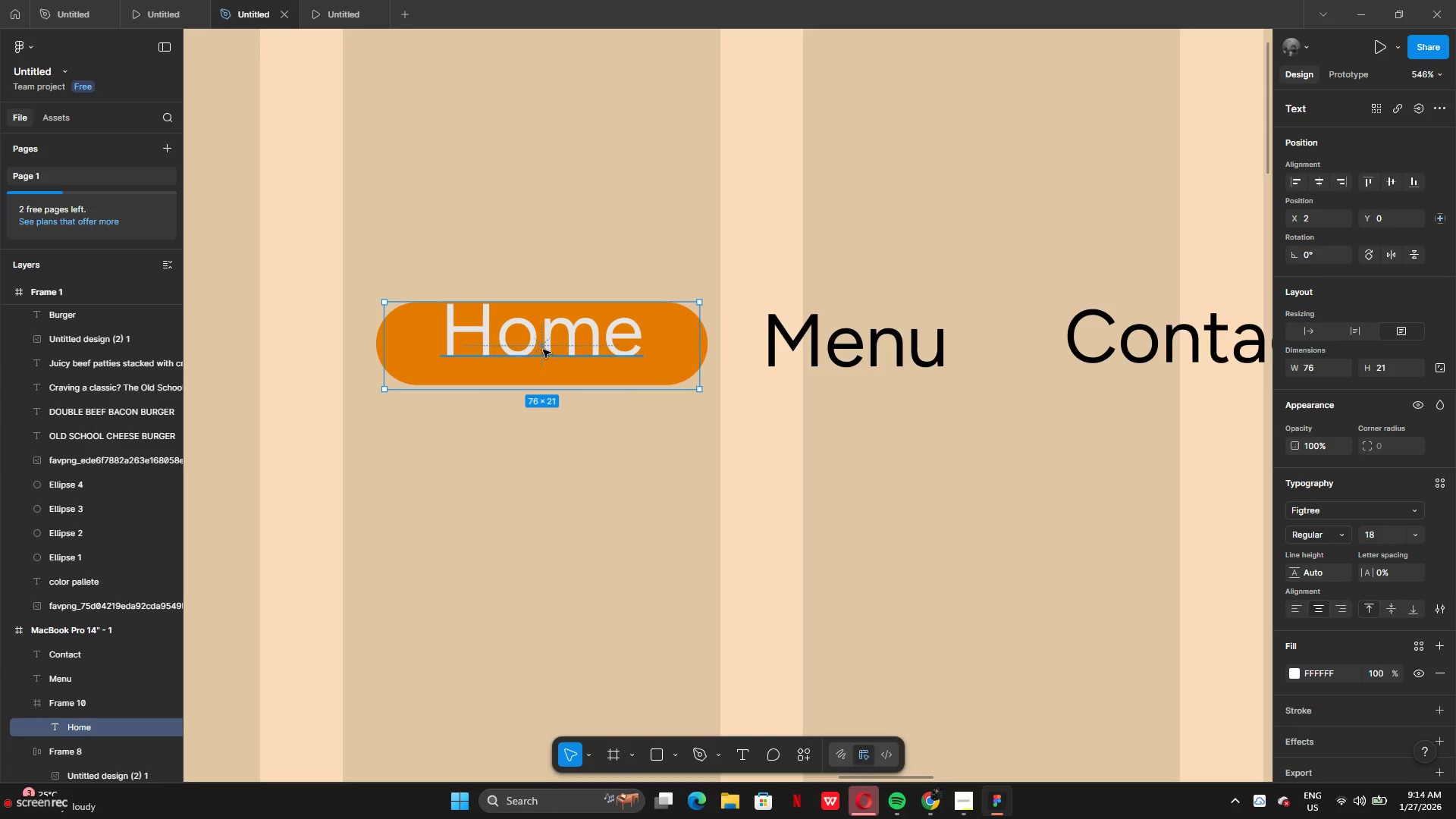 
left_click_drag(start_coordinate=[543, 346], to_coordinate=[544, 353])
 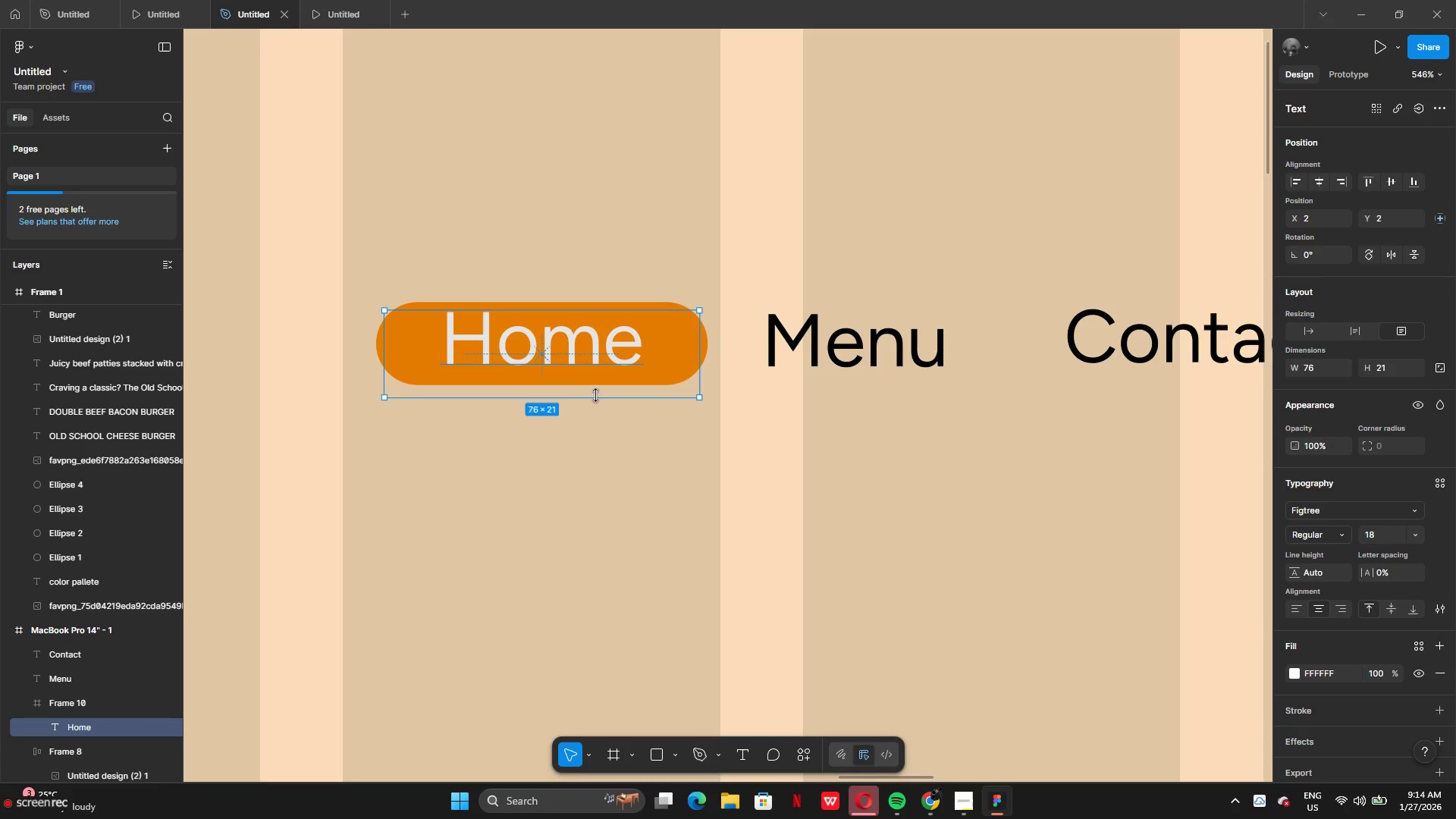 
left_click_drag(start_coordinate=[571, 399], to_coordinate=[572, 386])
 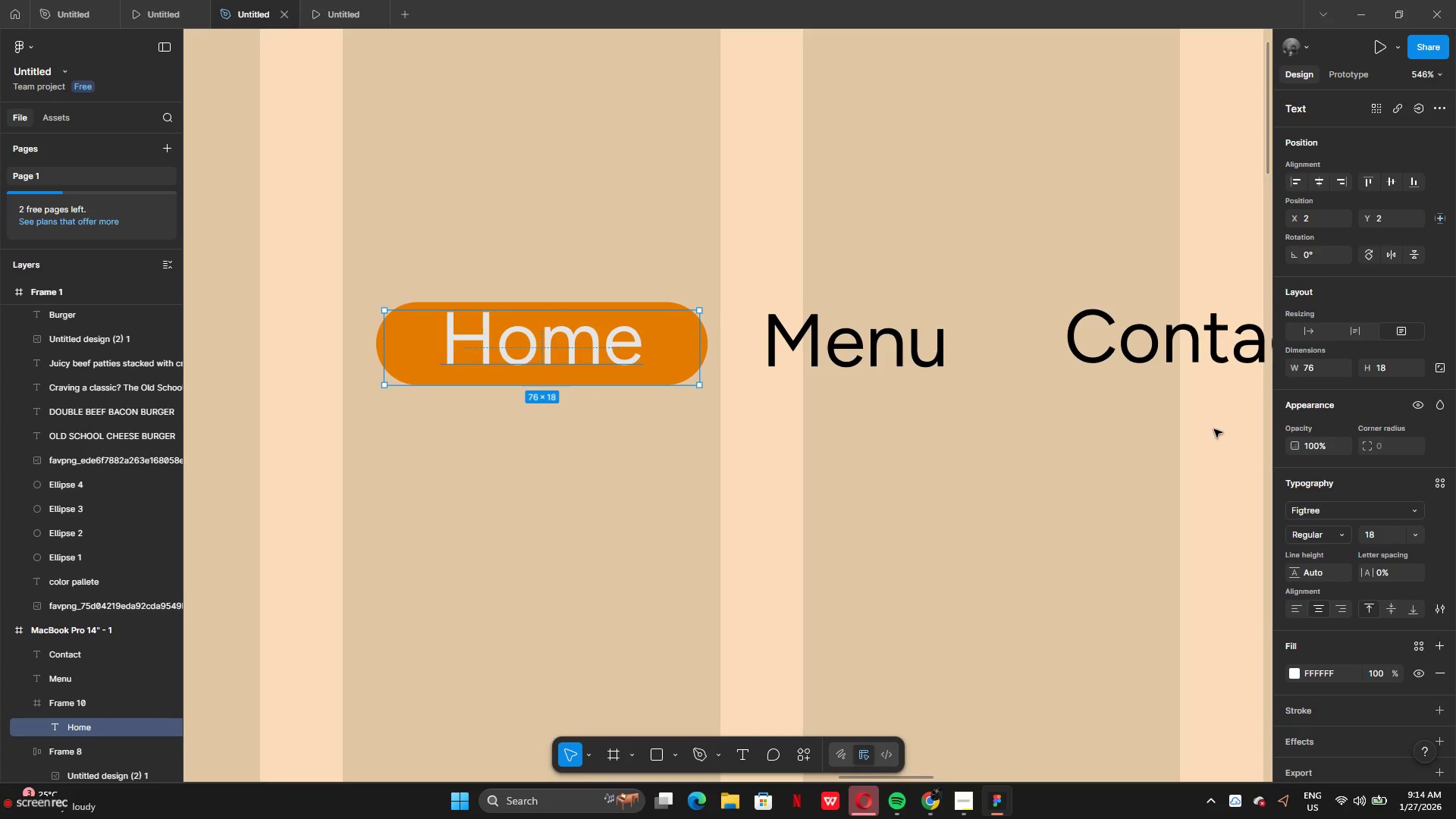 
wait(5.95)
 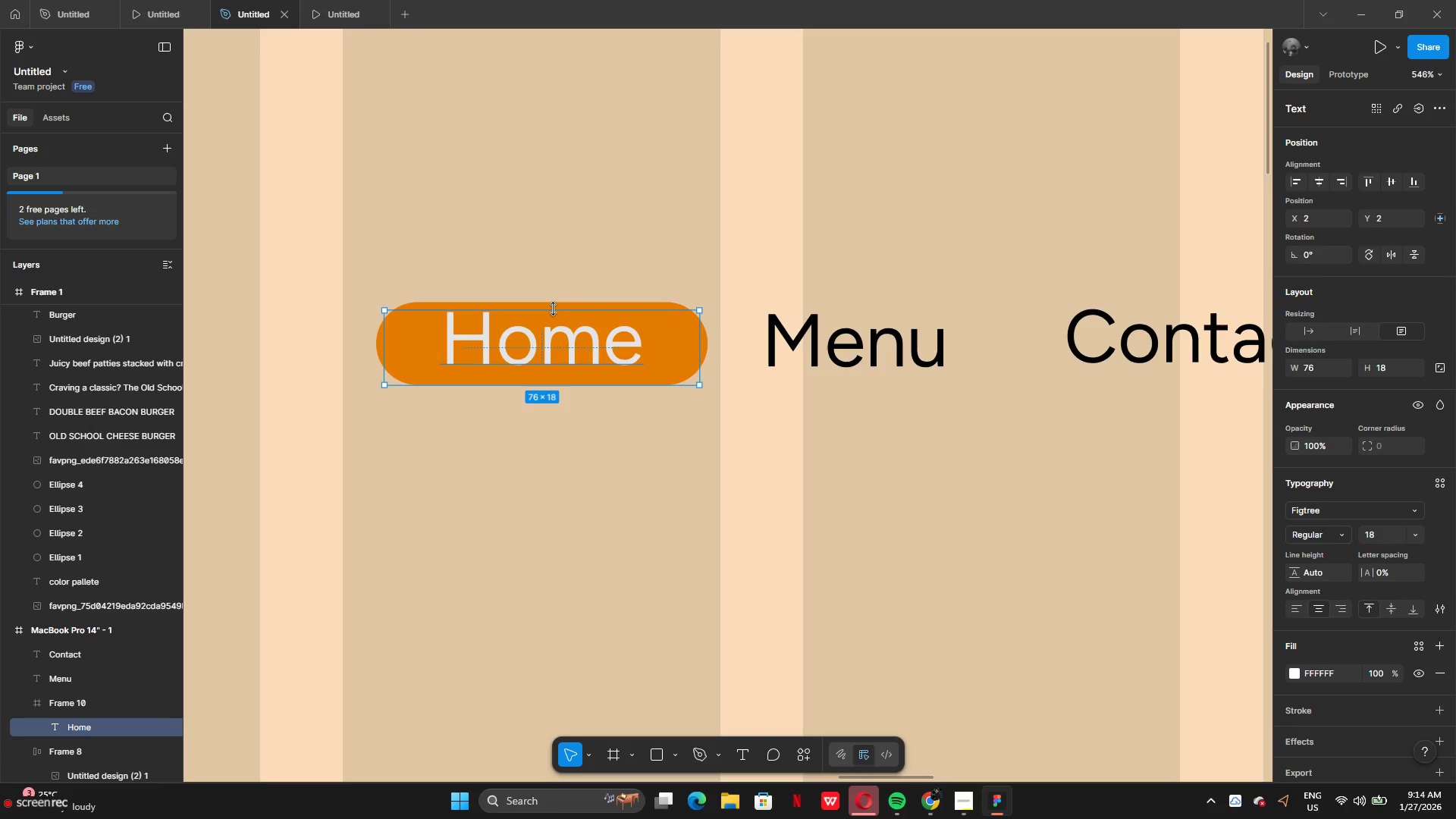 
left_click([1391, 181])
 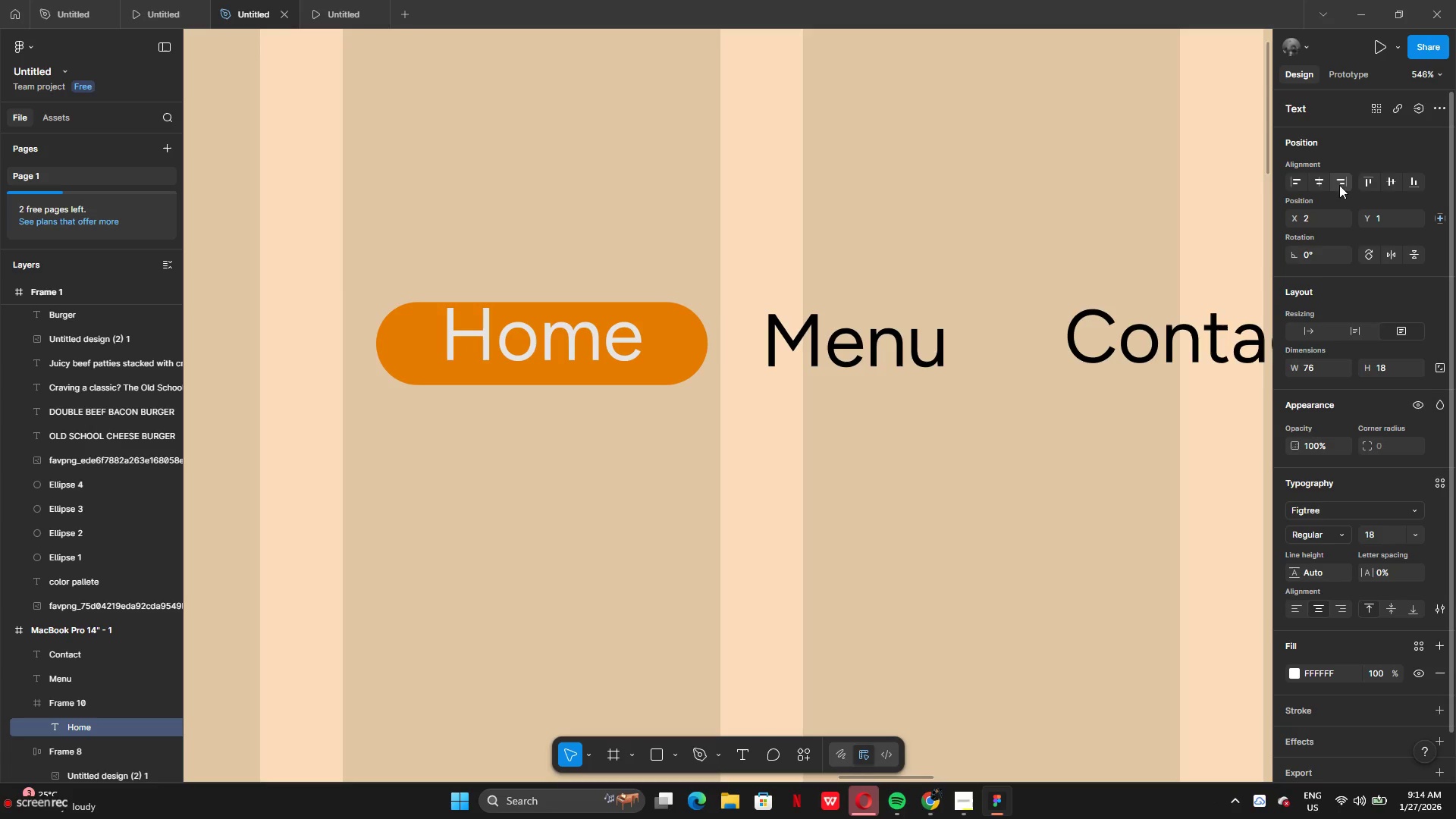 
left_click([1326, 183])
 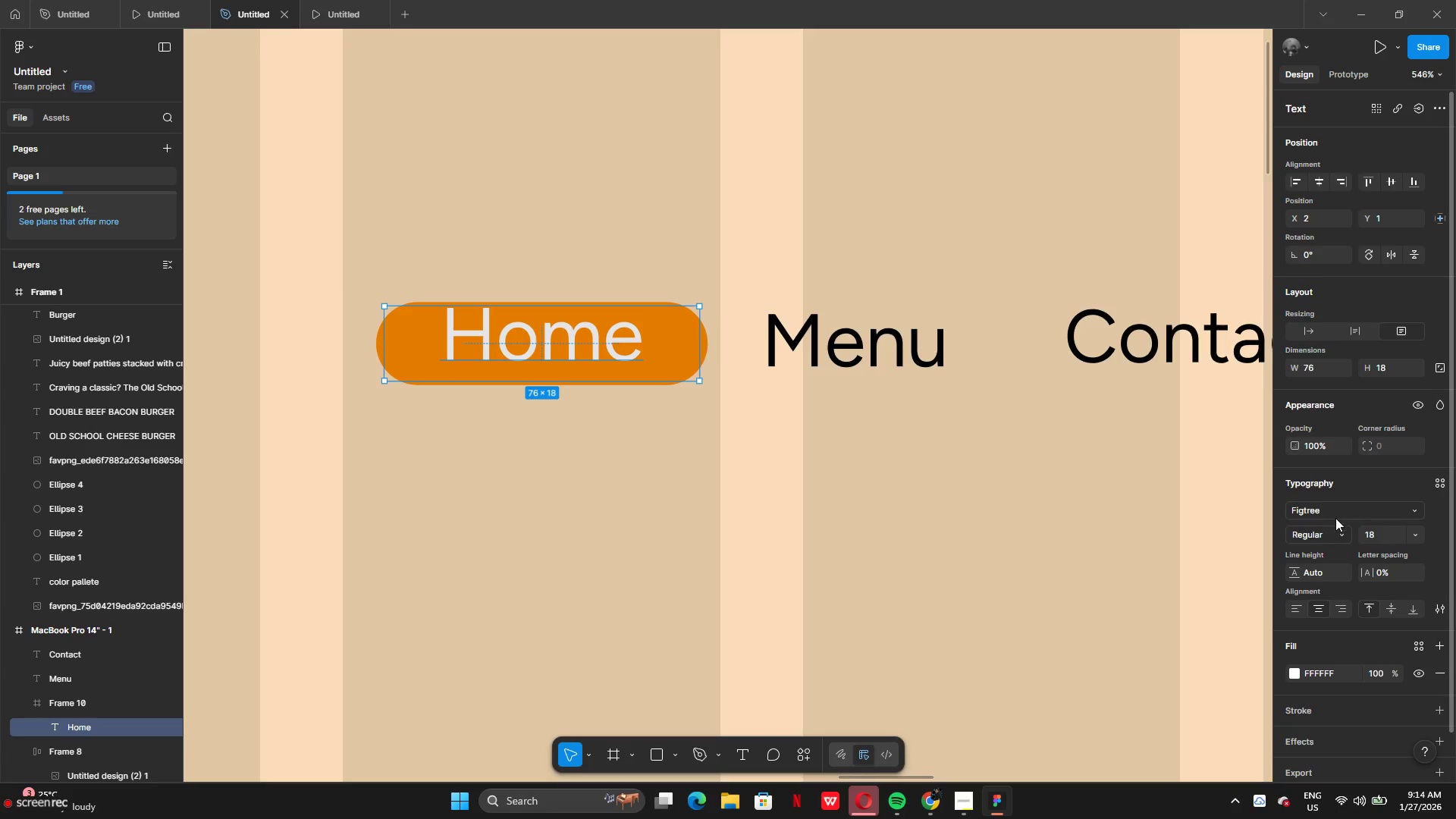 
scroll: coordinate [1322, 613], scroll_direction: down, amount: 2.0
 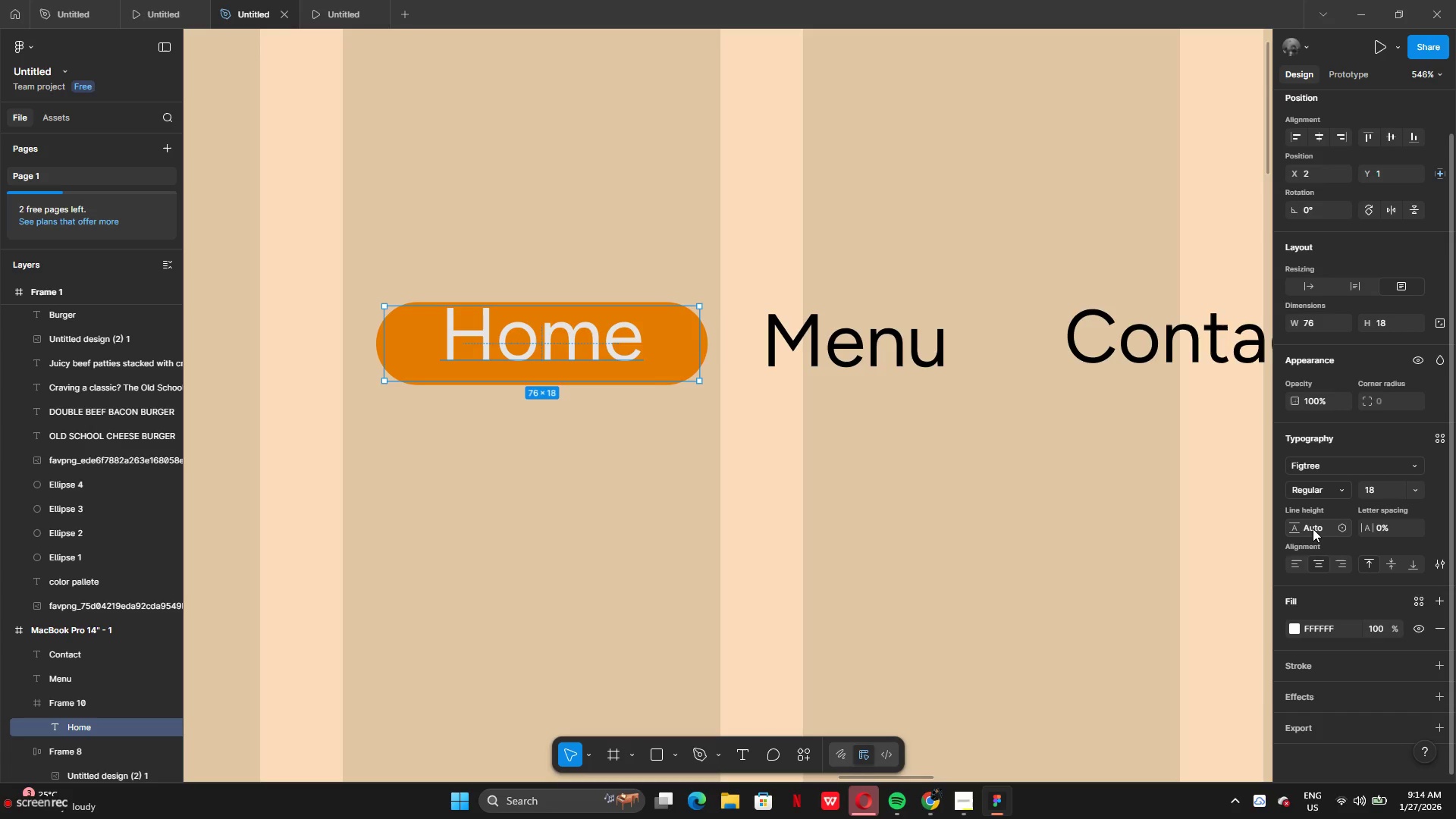 
wait(5.58)
 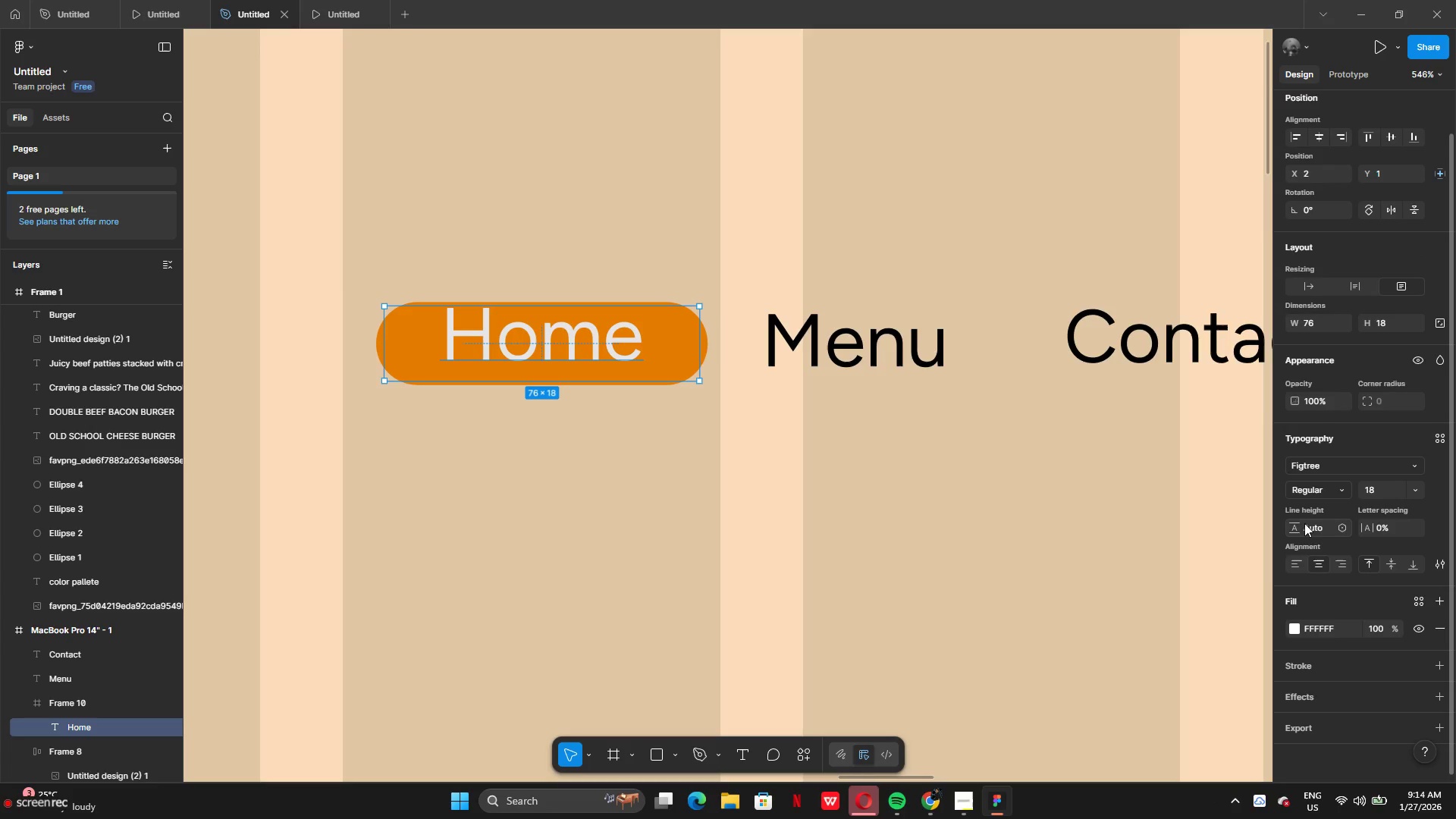 
scroll: coordinate [1307, 661], scroll_direction: down, amount: 2.0
 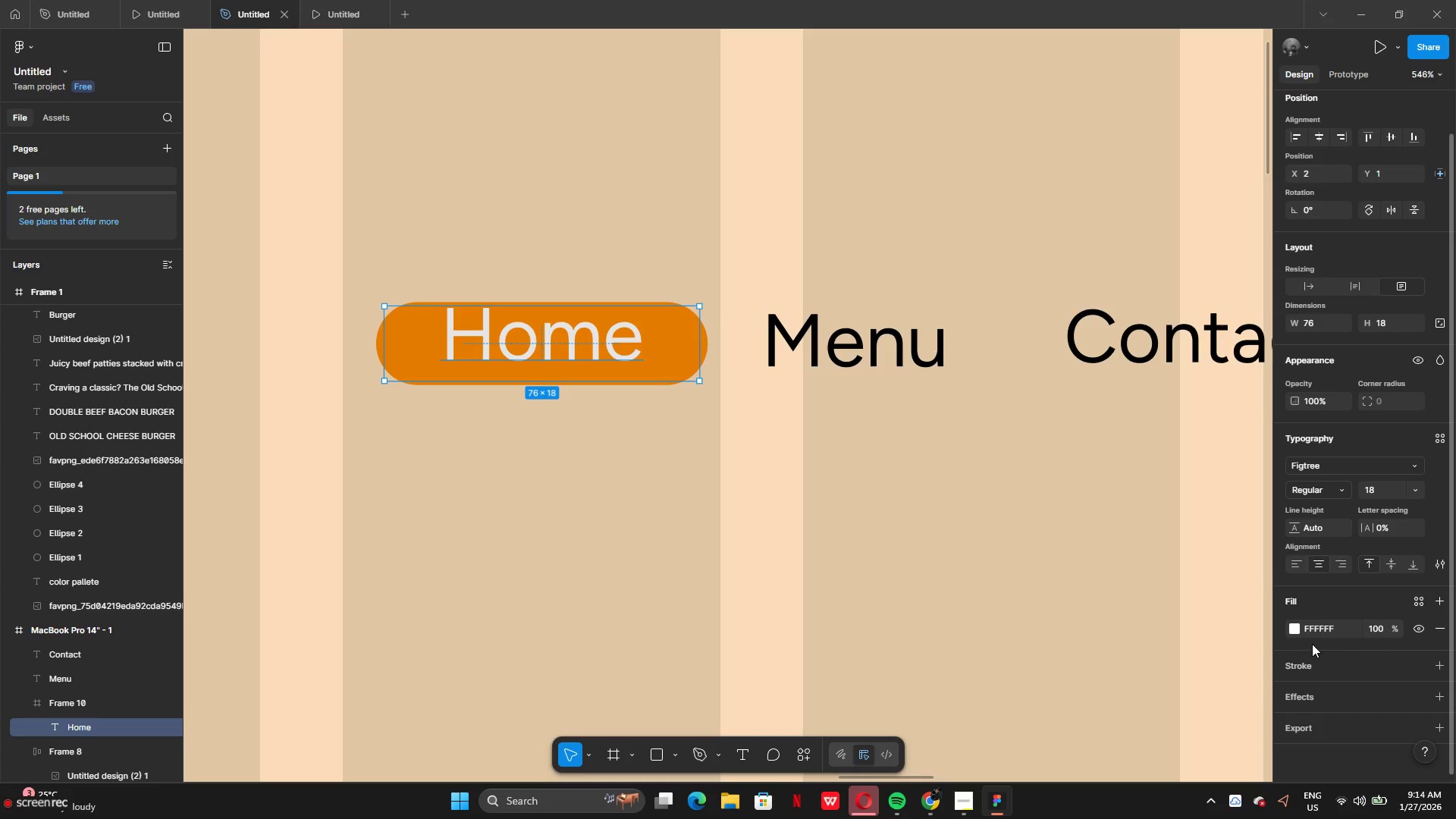 
scroll: coordinate [1312, 644], scroll_direction: up, amount: 3.0
 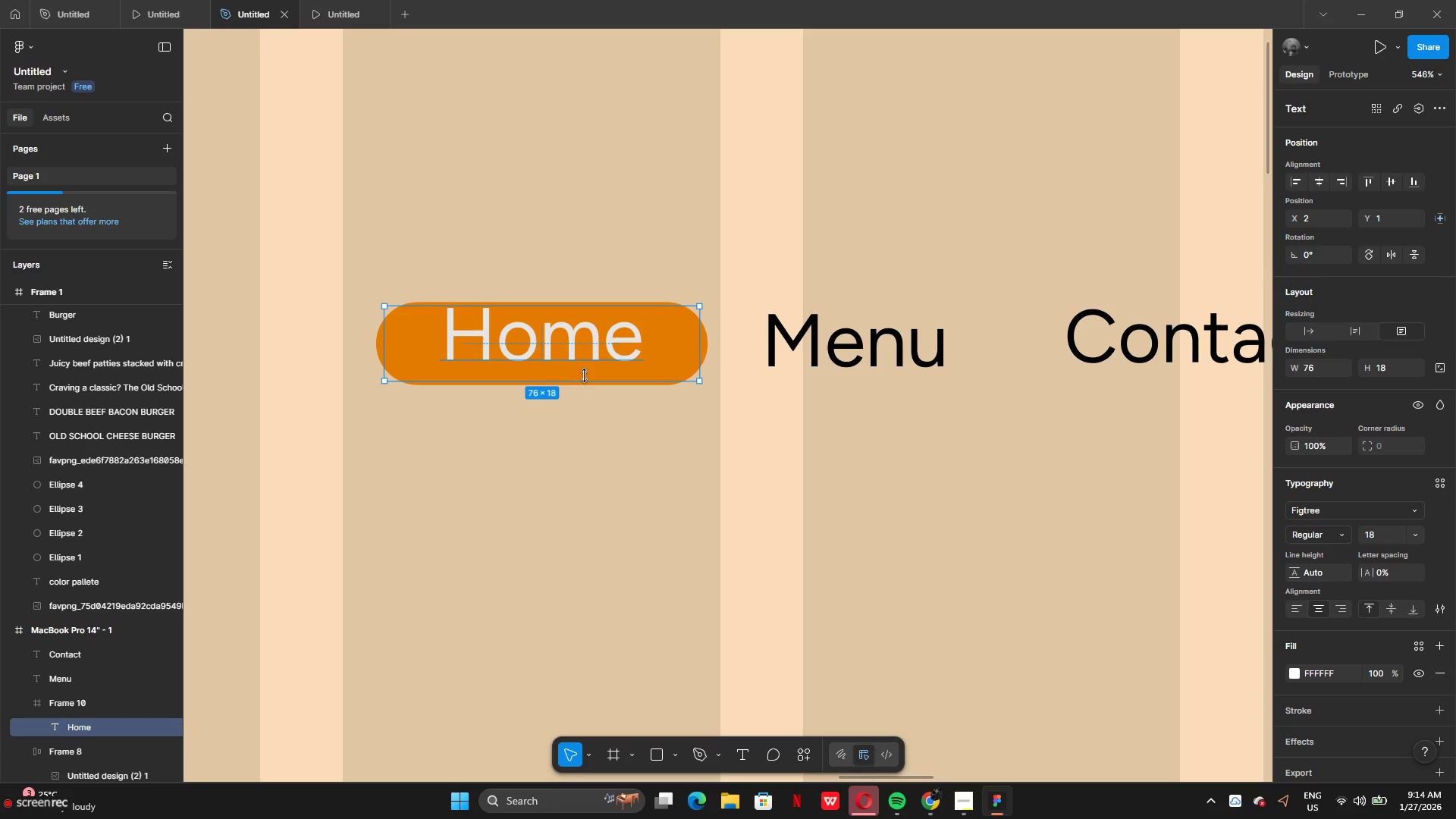 
left_click([589, 374])
 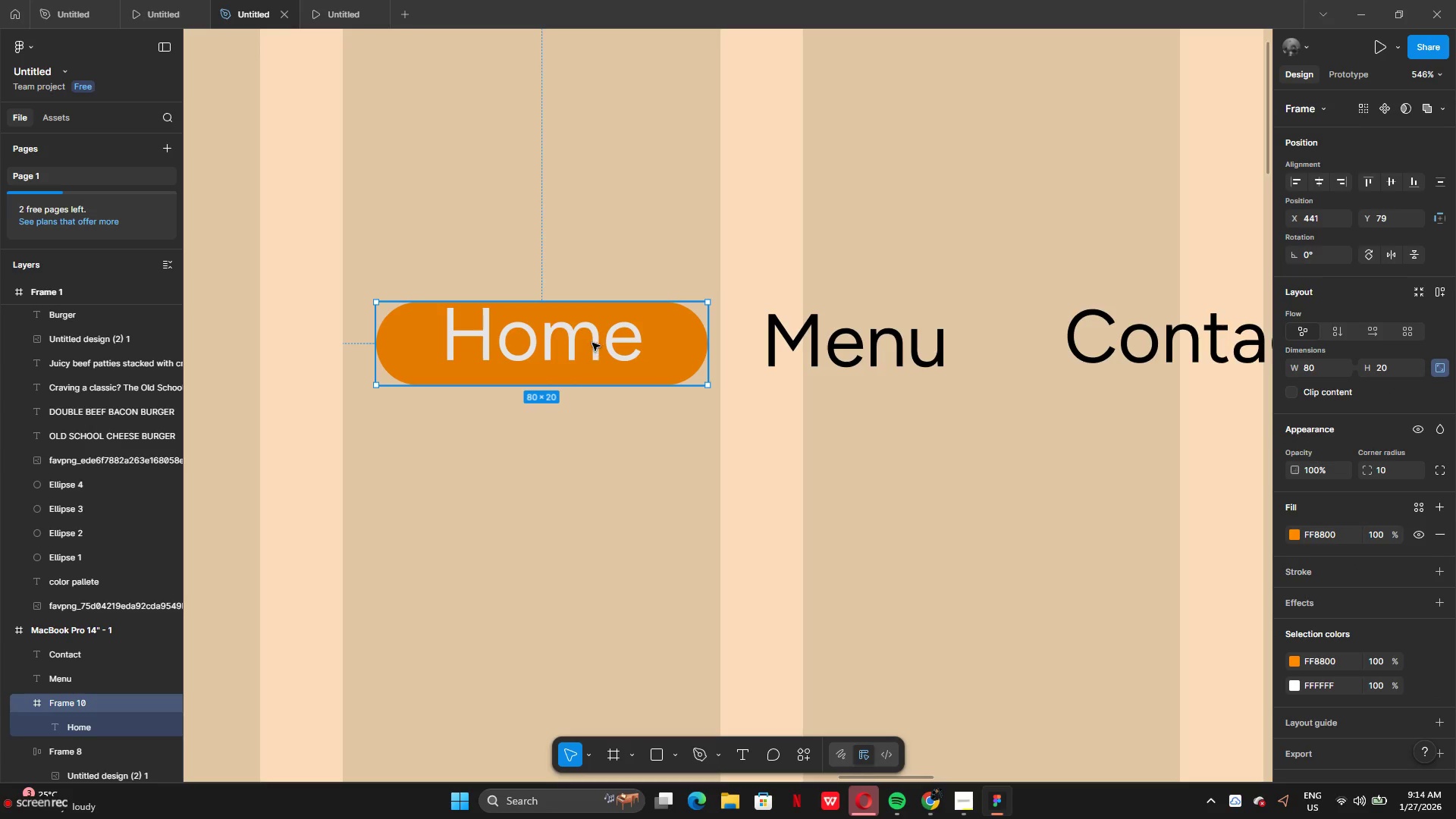 
left_click([592, 340])
 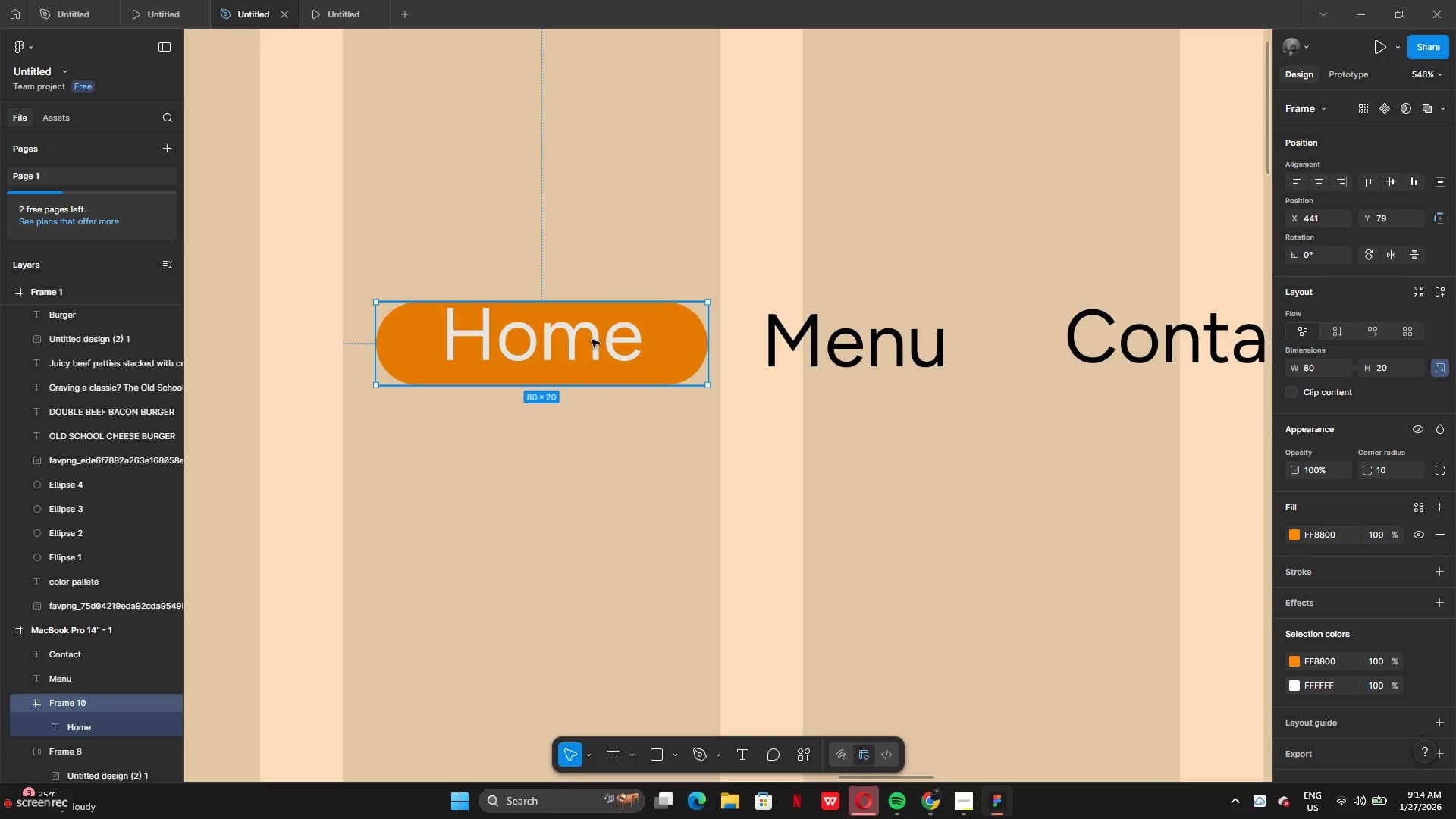 
right_click([592, 340])
 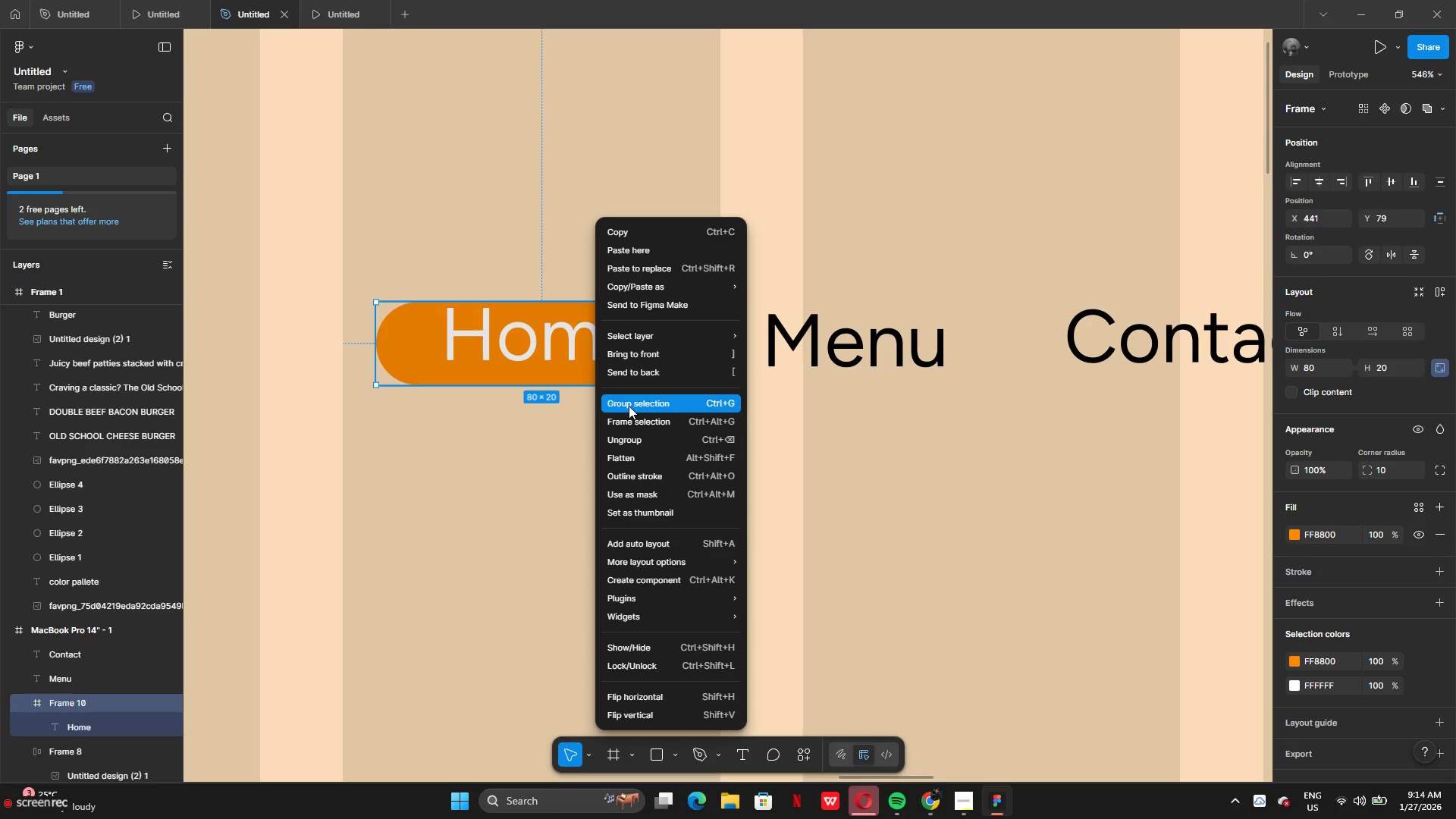 
left_click([629, 406])
 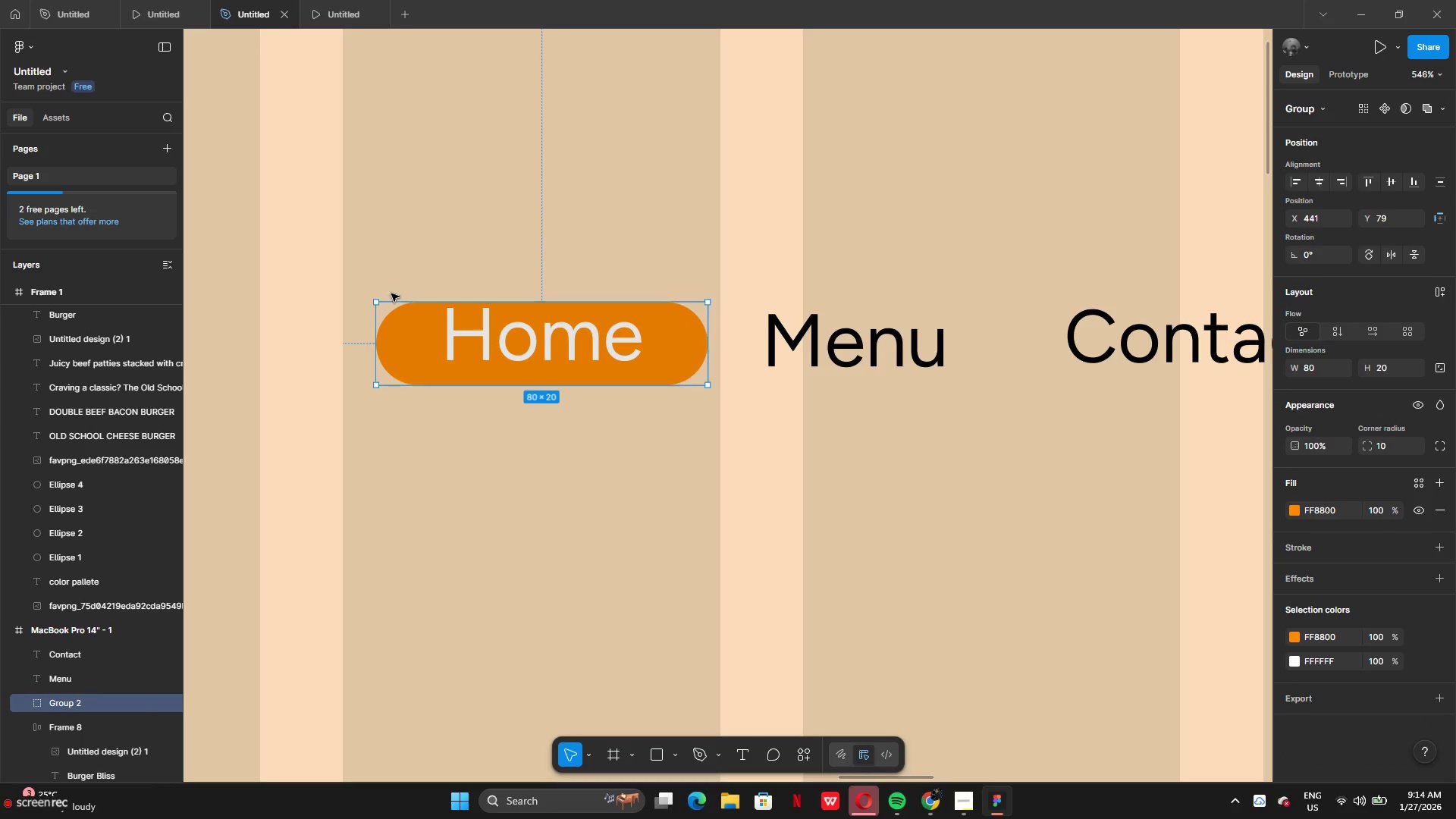 
wait(6.42)
 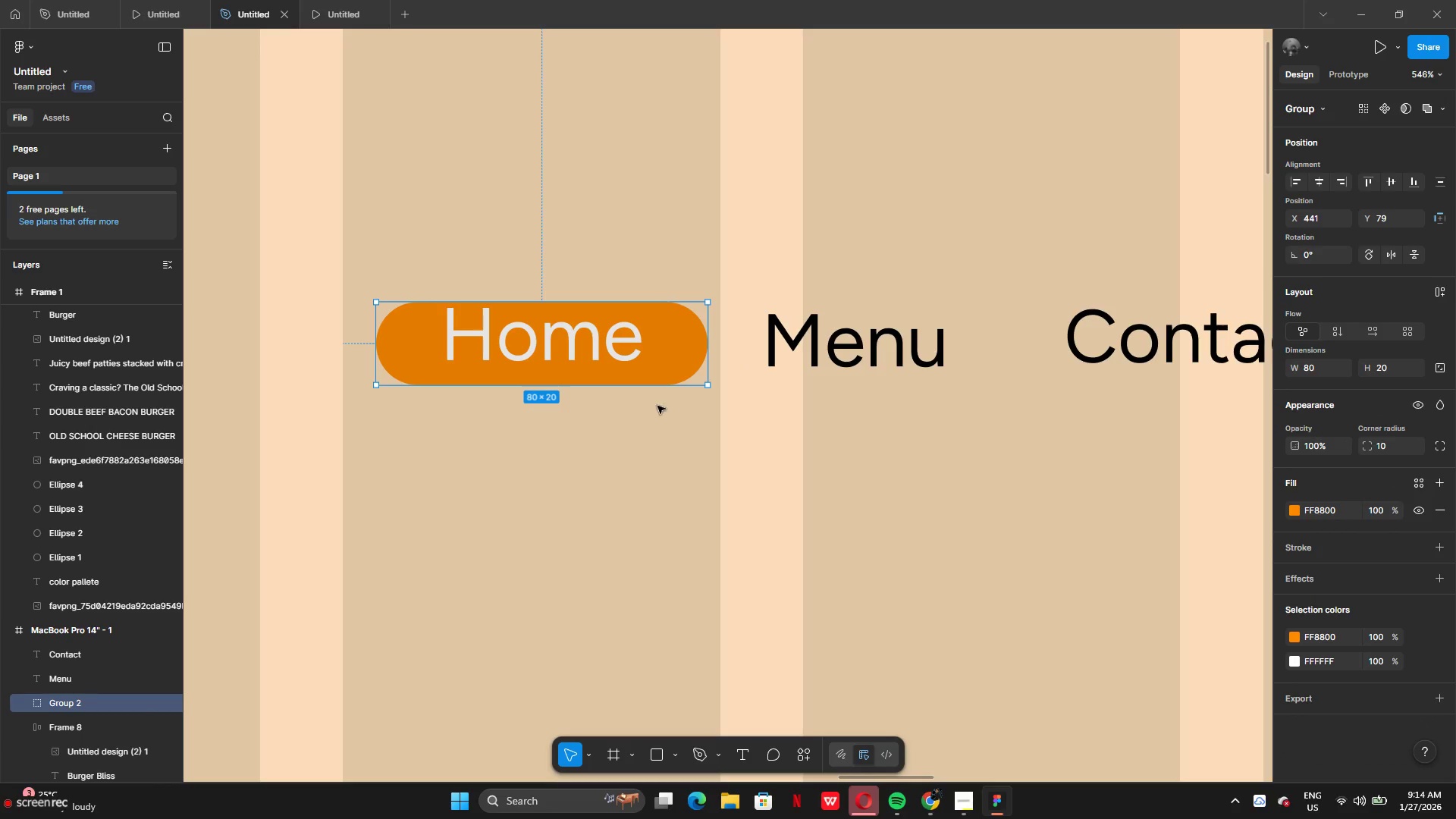 
left_click_drag(start_coordinate=[543, 350], to_coordinate=[543, 344])
 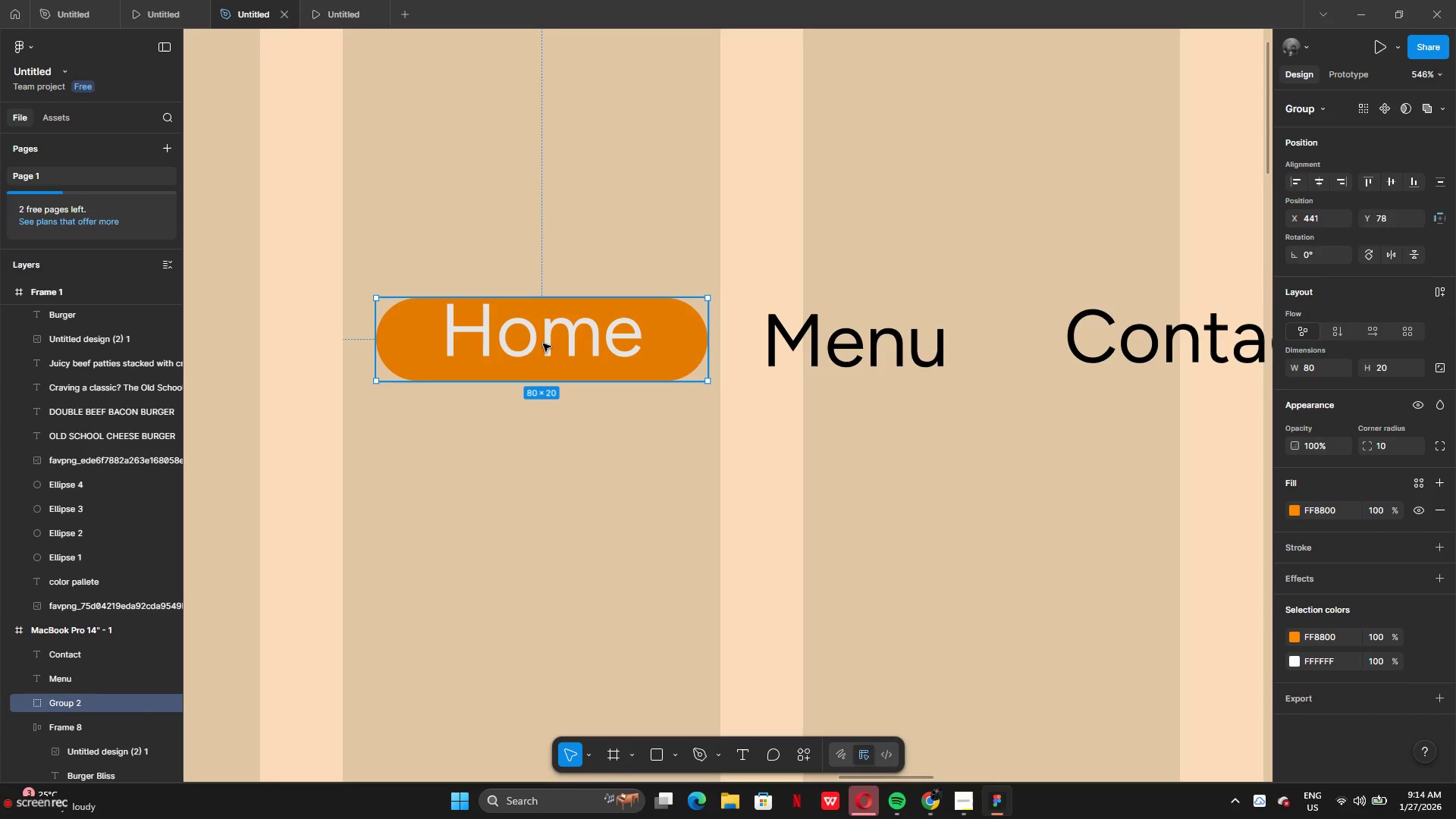 
double_click([543, 344])
 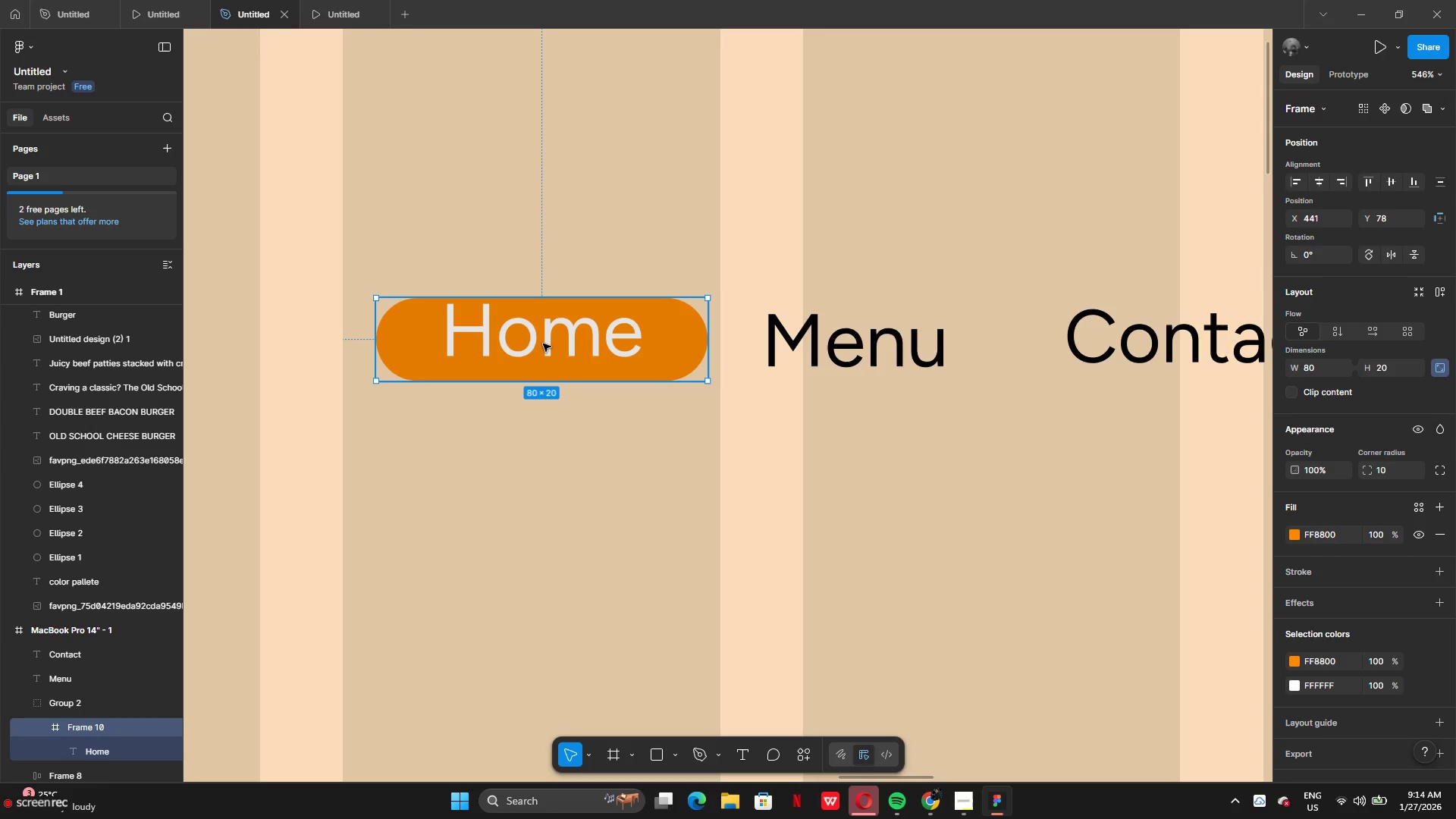 
double_click([543, 344])
 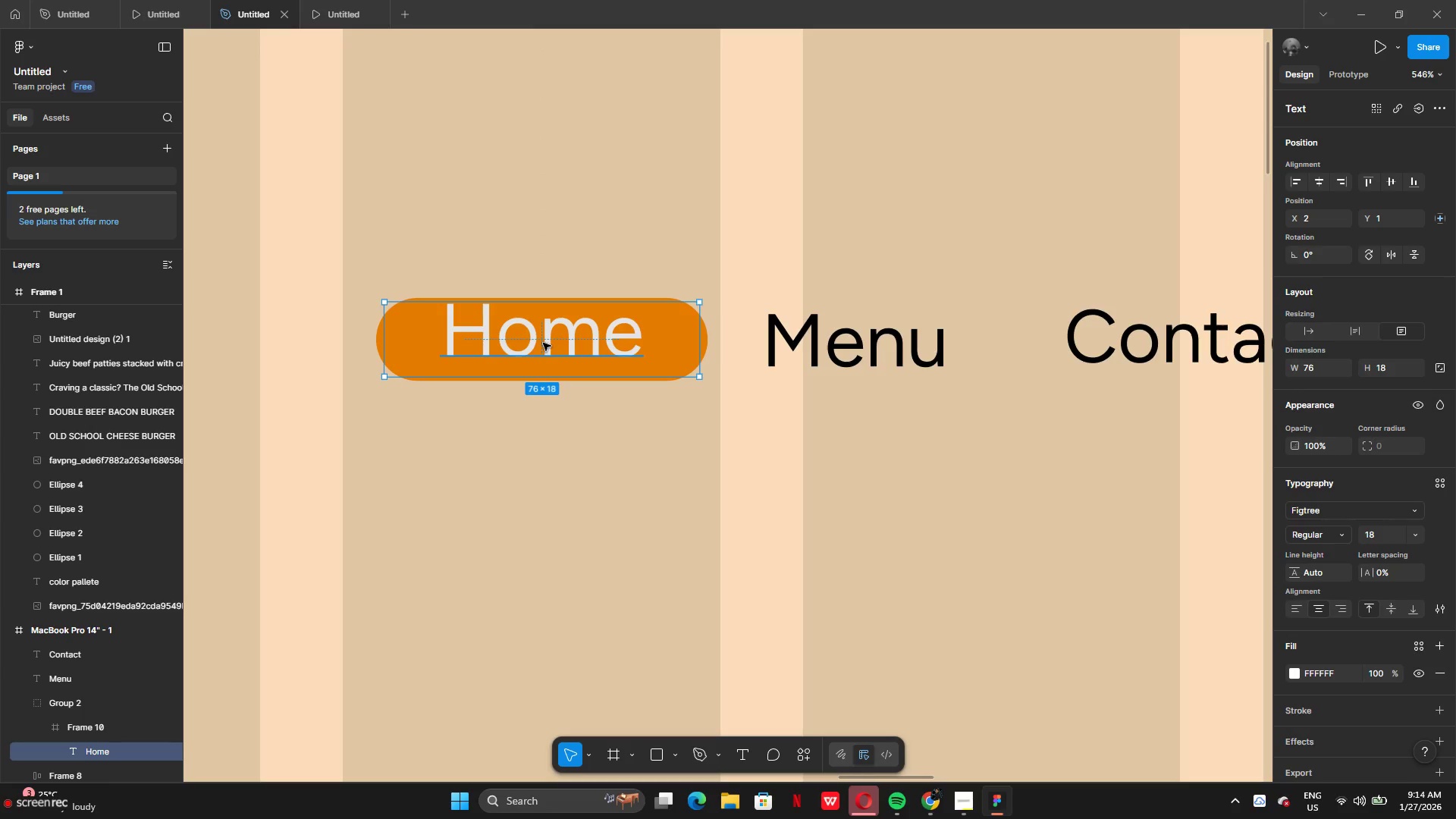 
left_click_drag(start_coordinate=[543, 343], to_coordinate=[541, 350])
 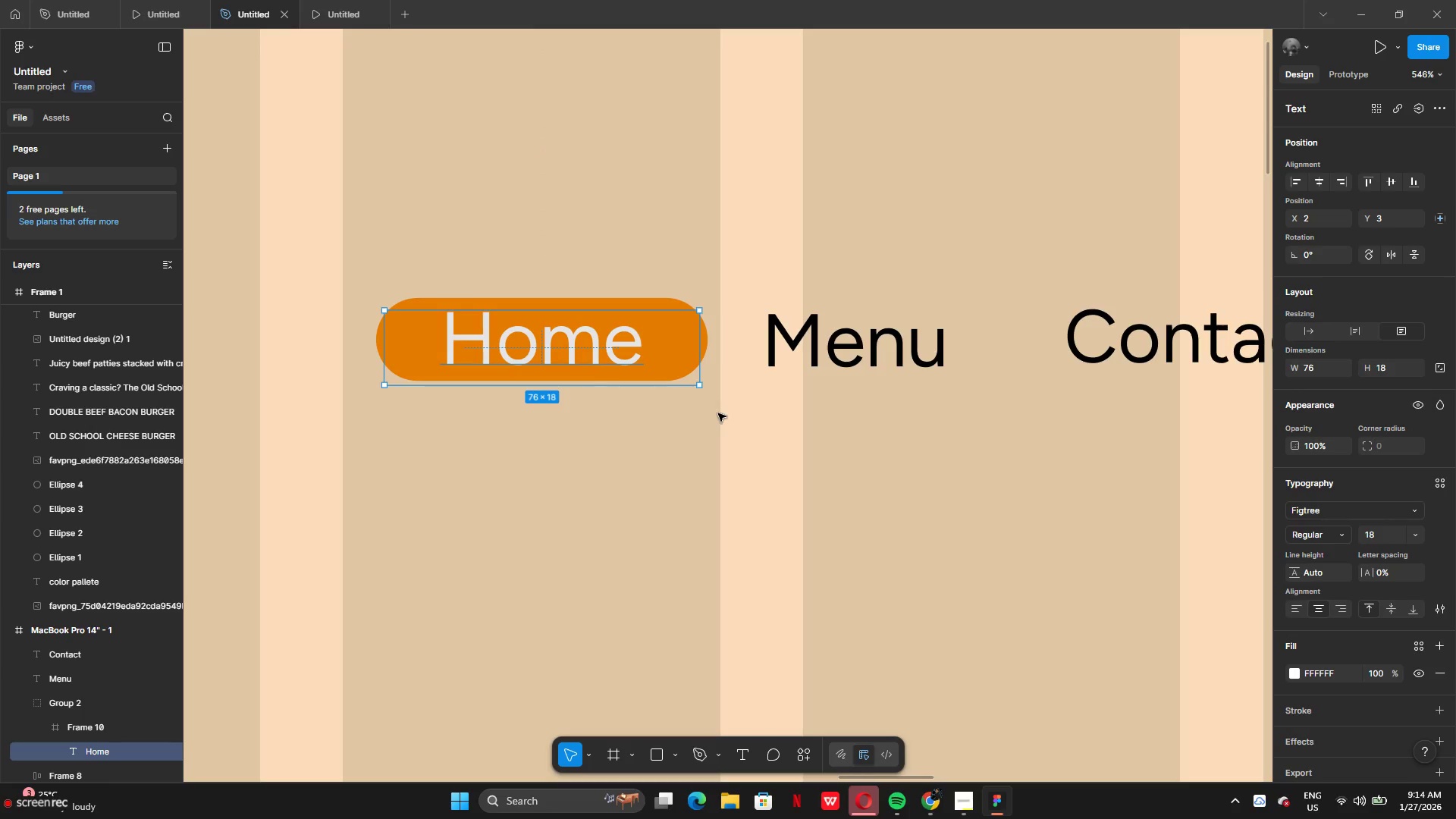 
left_click([754, 425])
 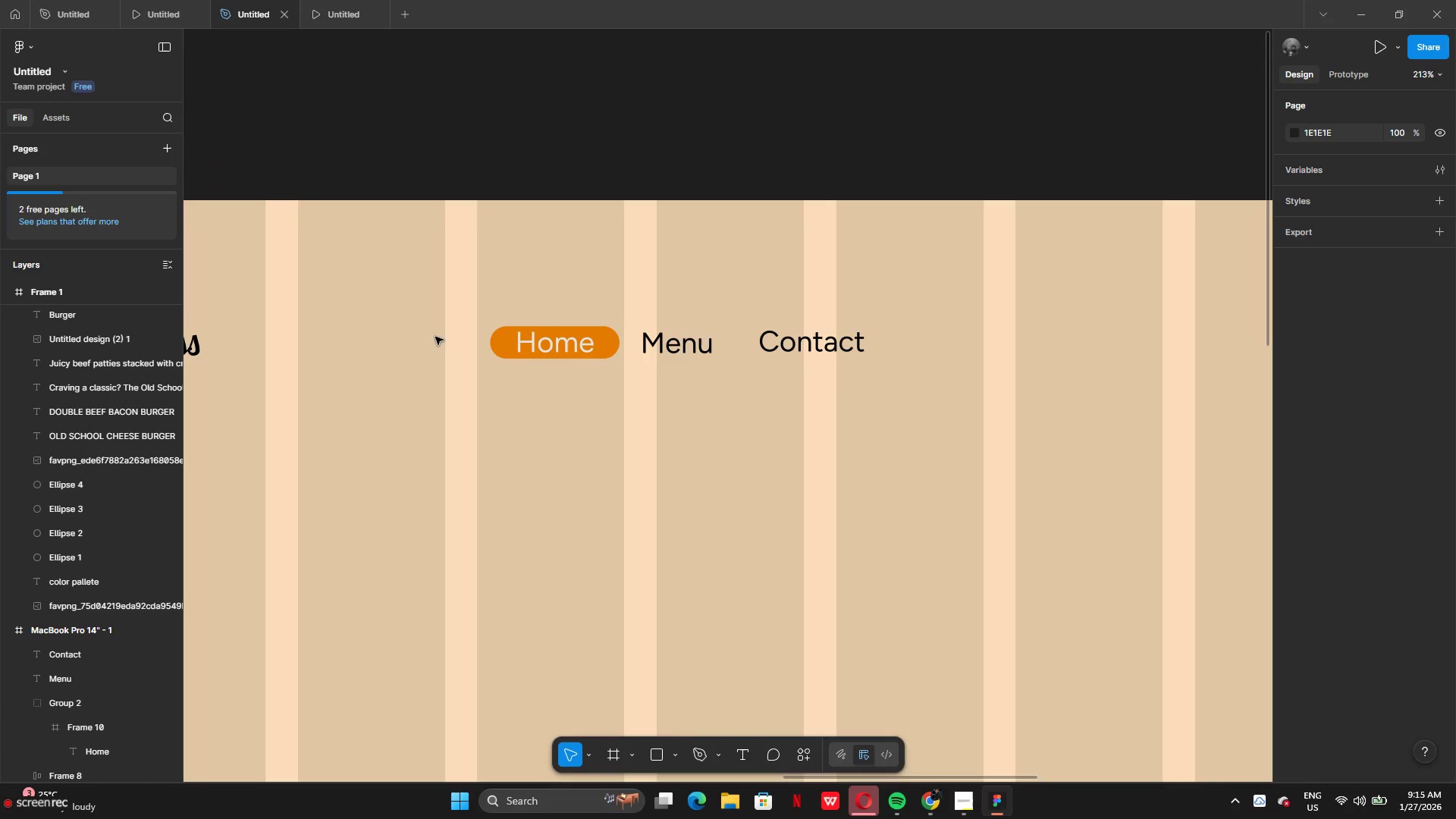 
wait(14.03)
 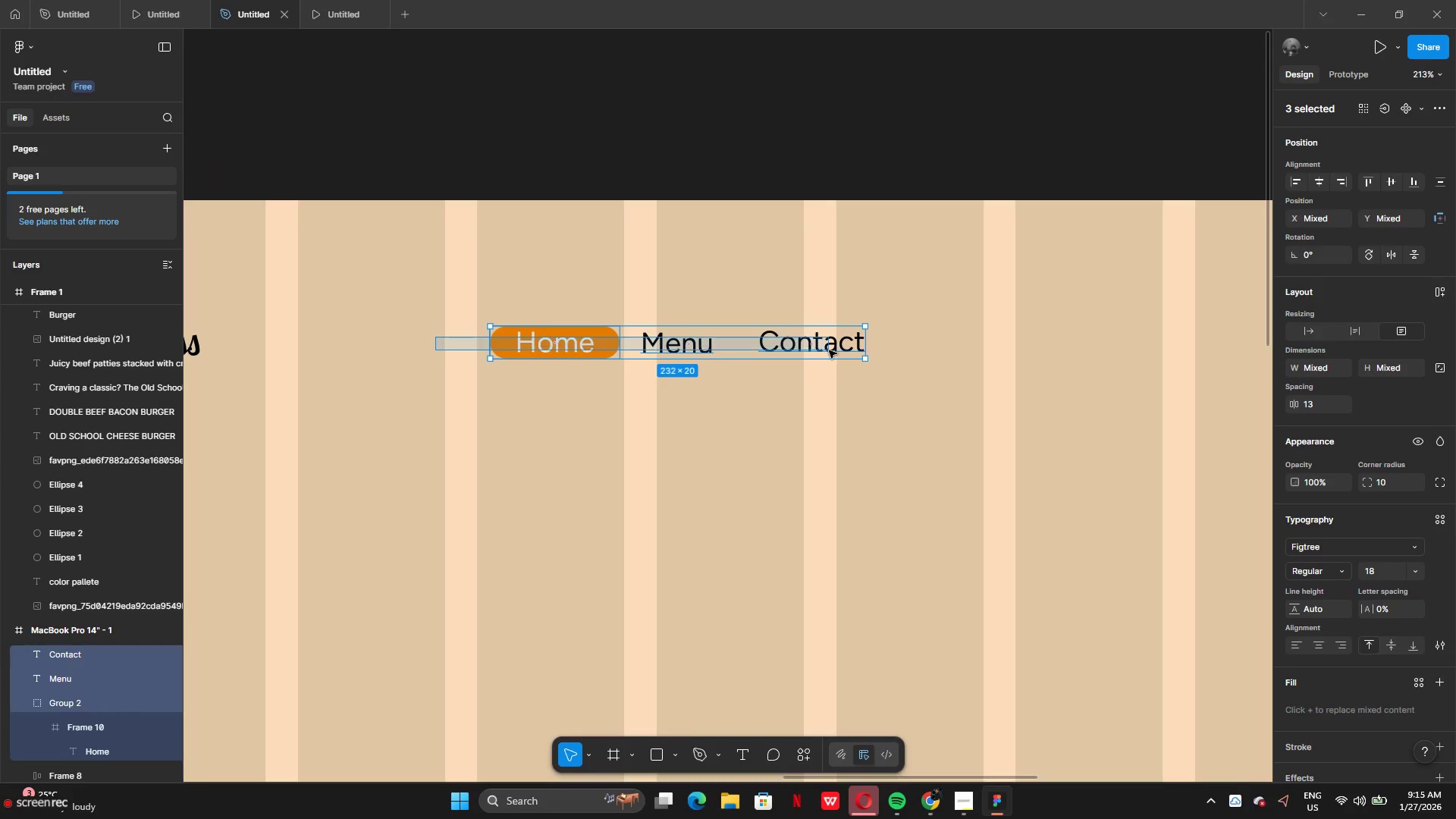 
key(Shift+A)
 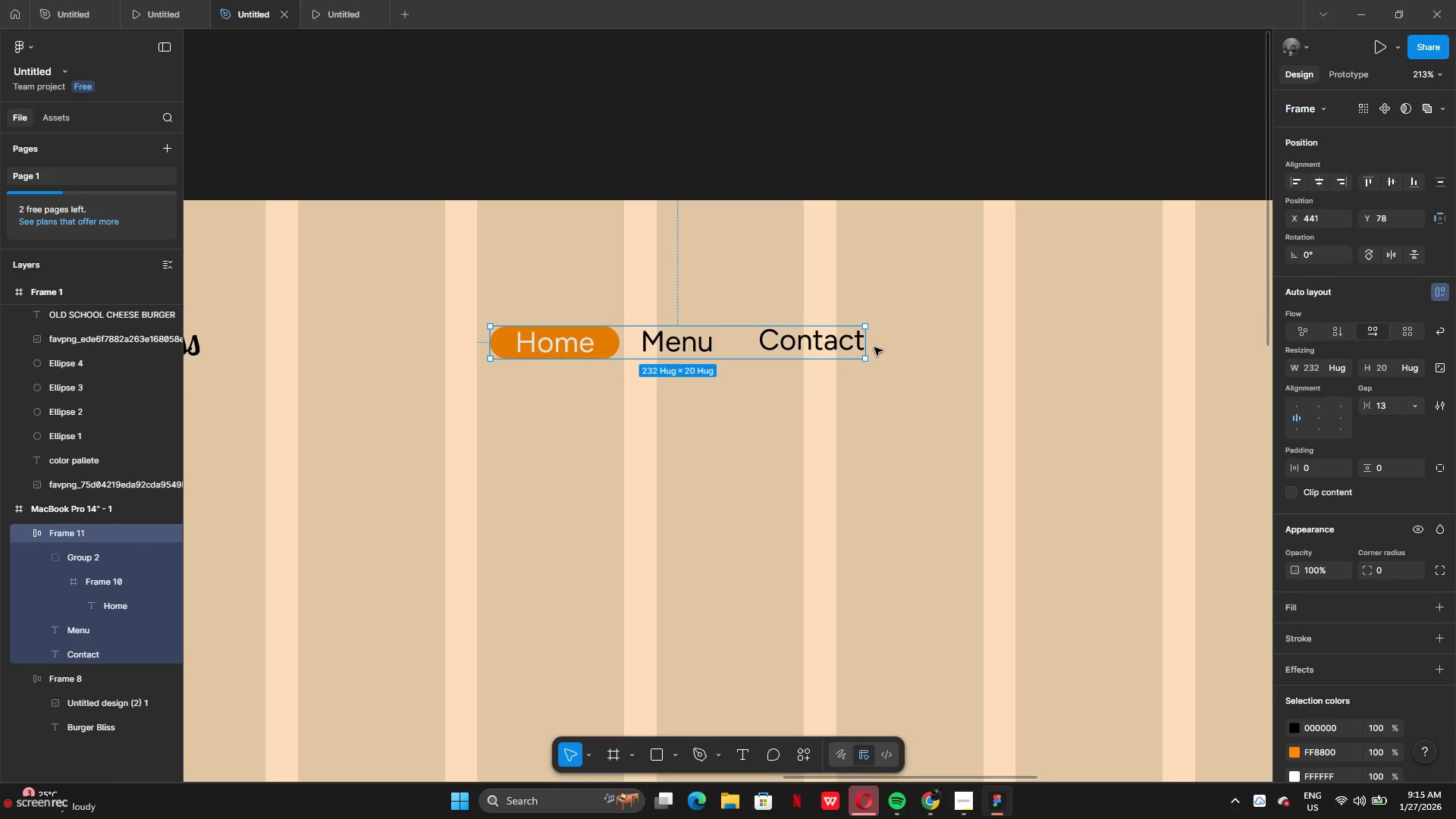 
left_click_drag(start_coordinate=[864, 345], to_coordinate=[869, 346])
 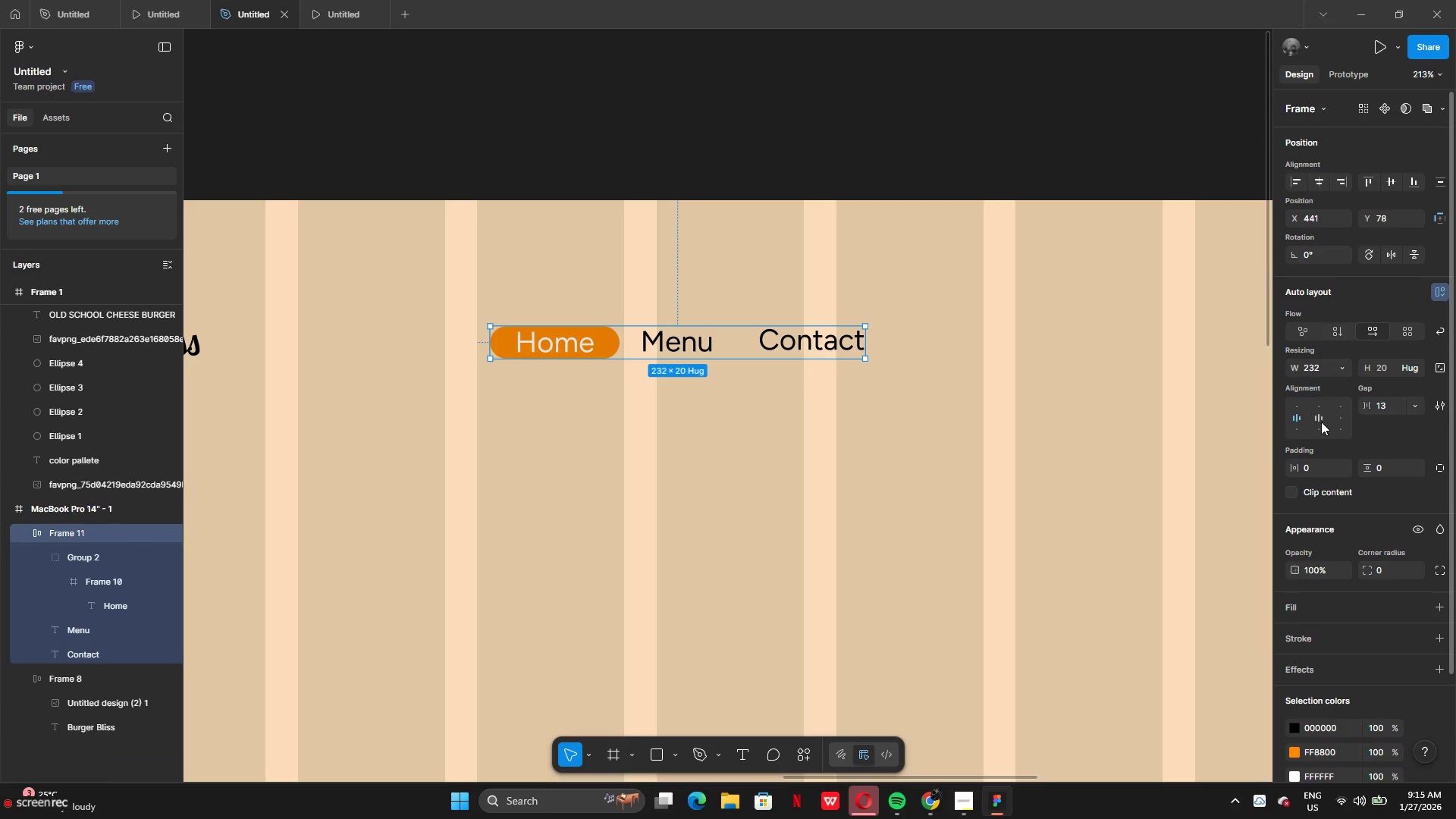 
left_click([1321, 422])
 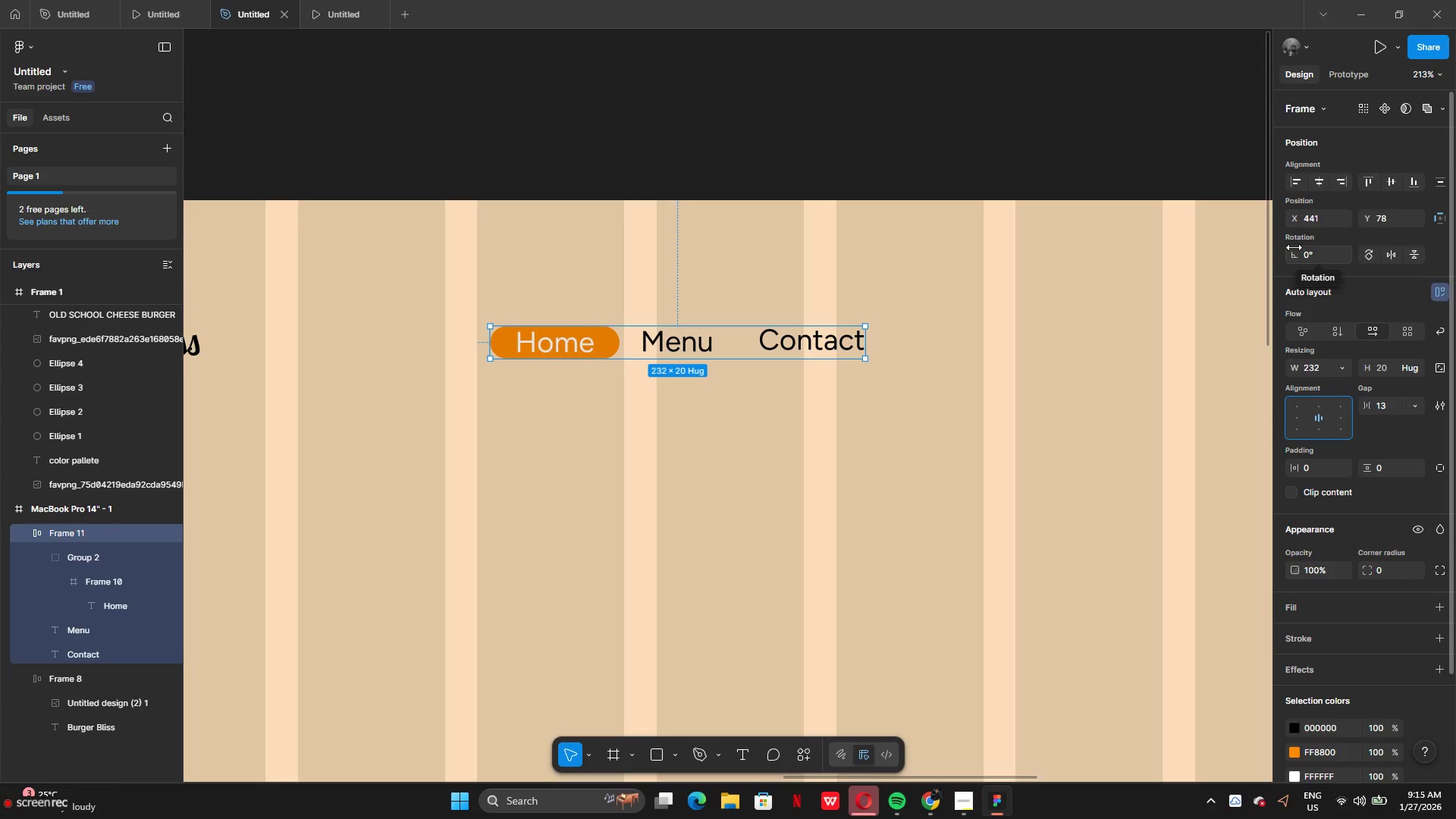 
scroll: coordinate [1331, 646], scroll_direction: down, amount: 2.0
 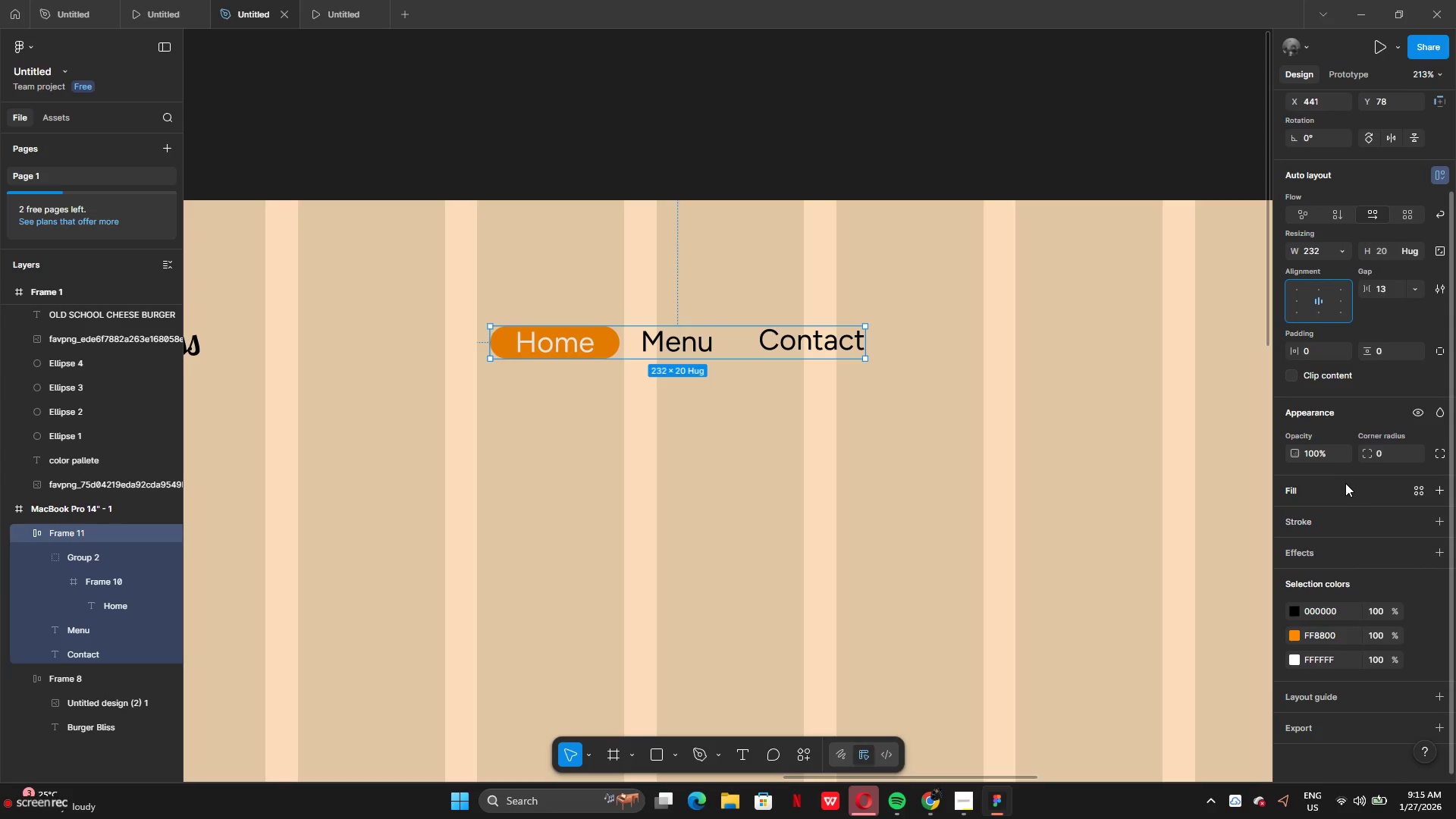 
left_click([1343, 485])
 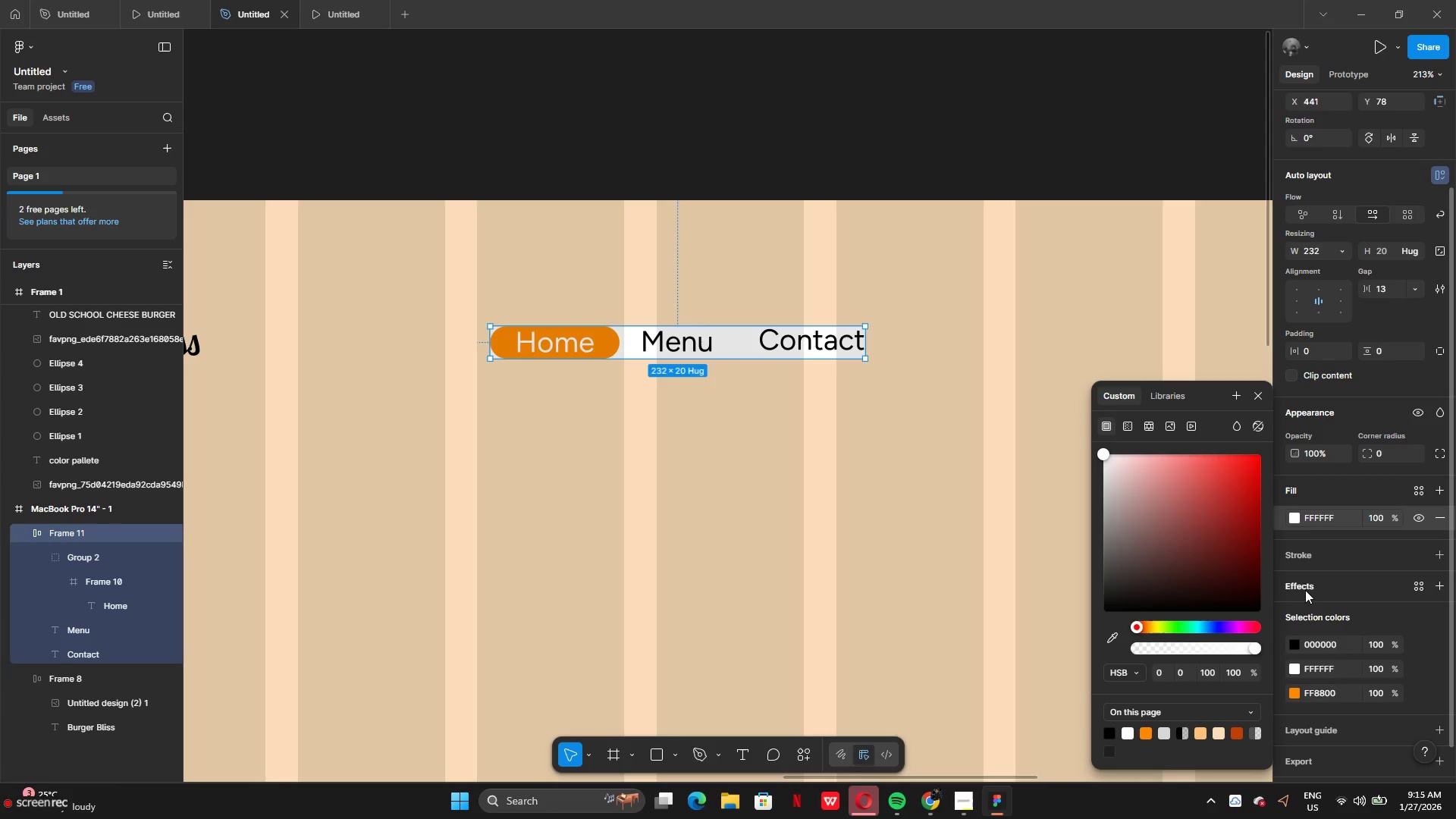 
wait(16.72)
 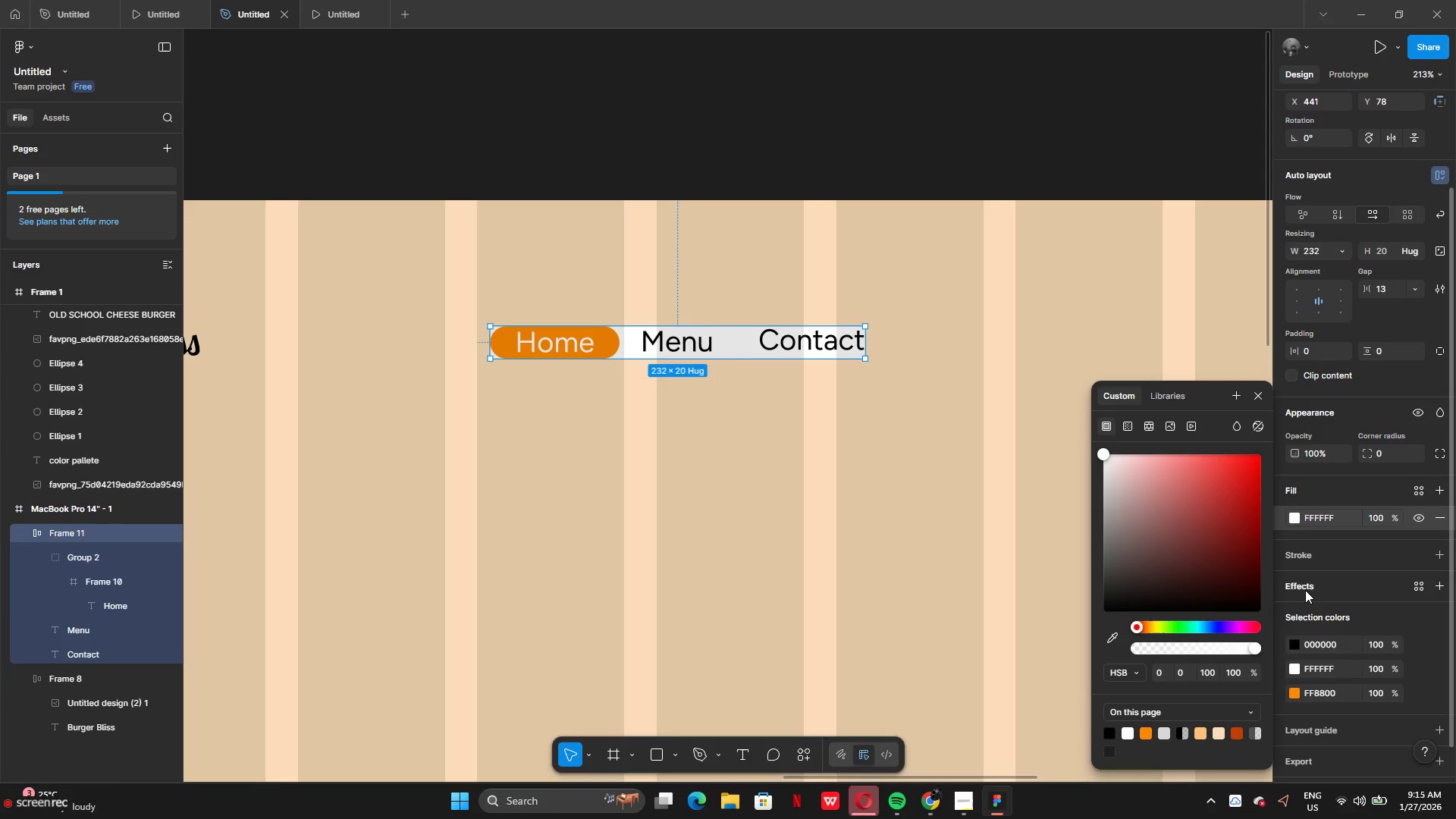 
left_click([1322, 253])
 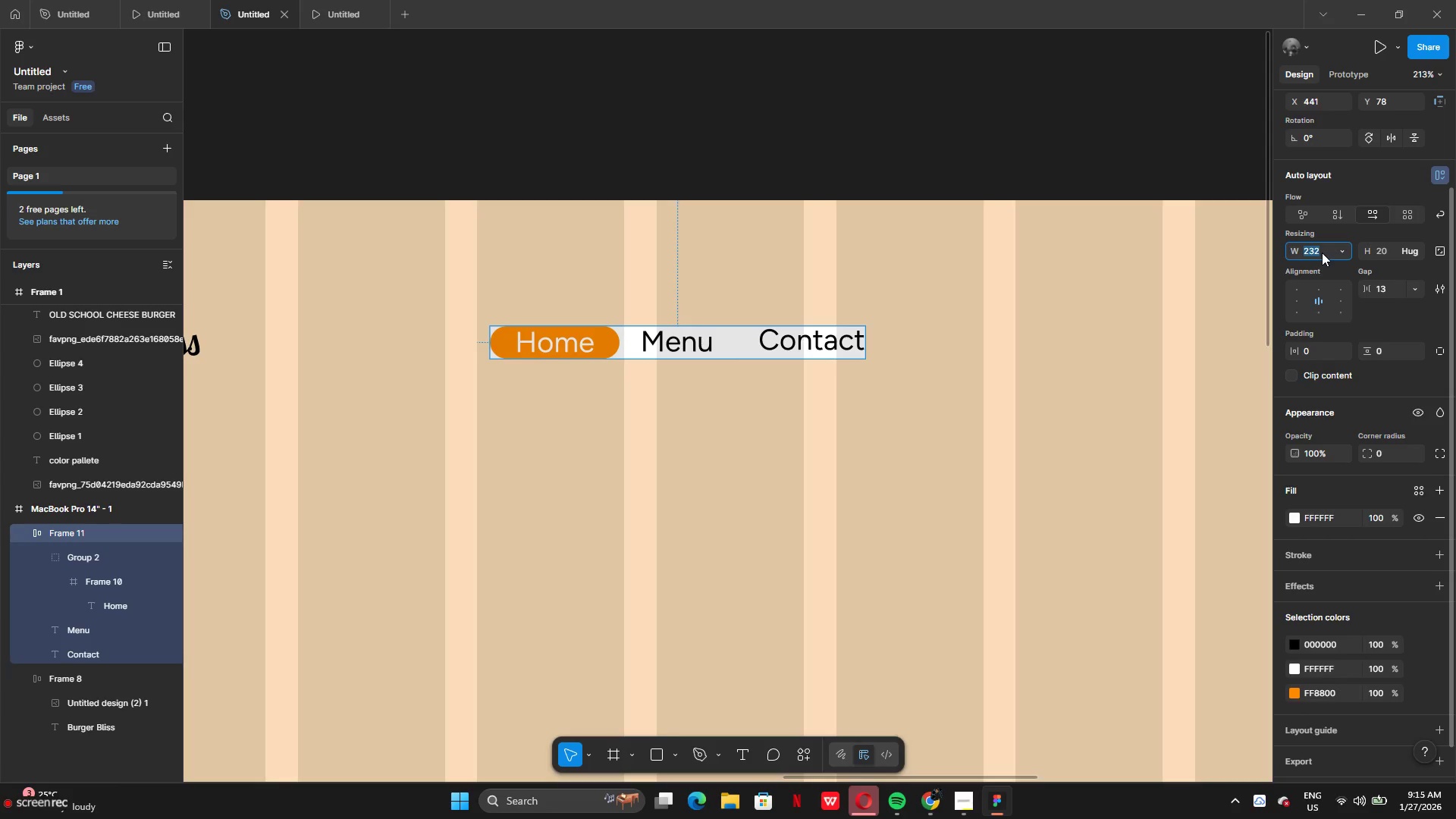 
left_click([1322, 253])
 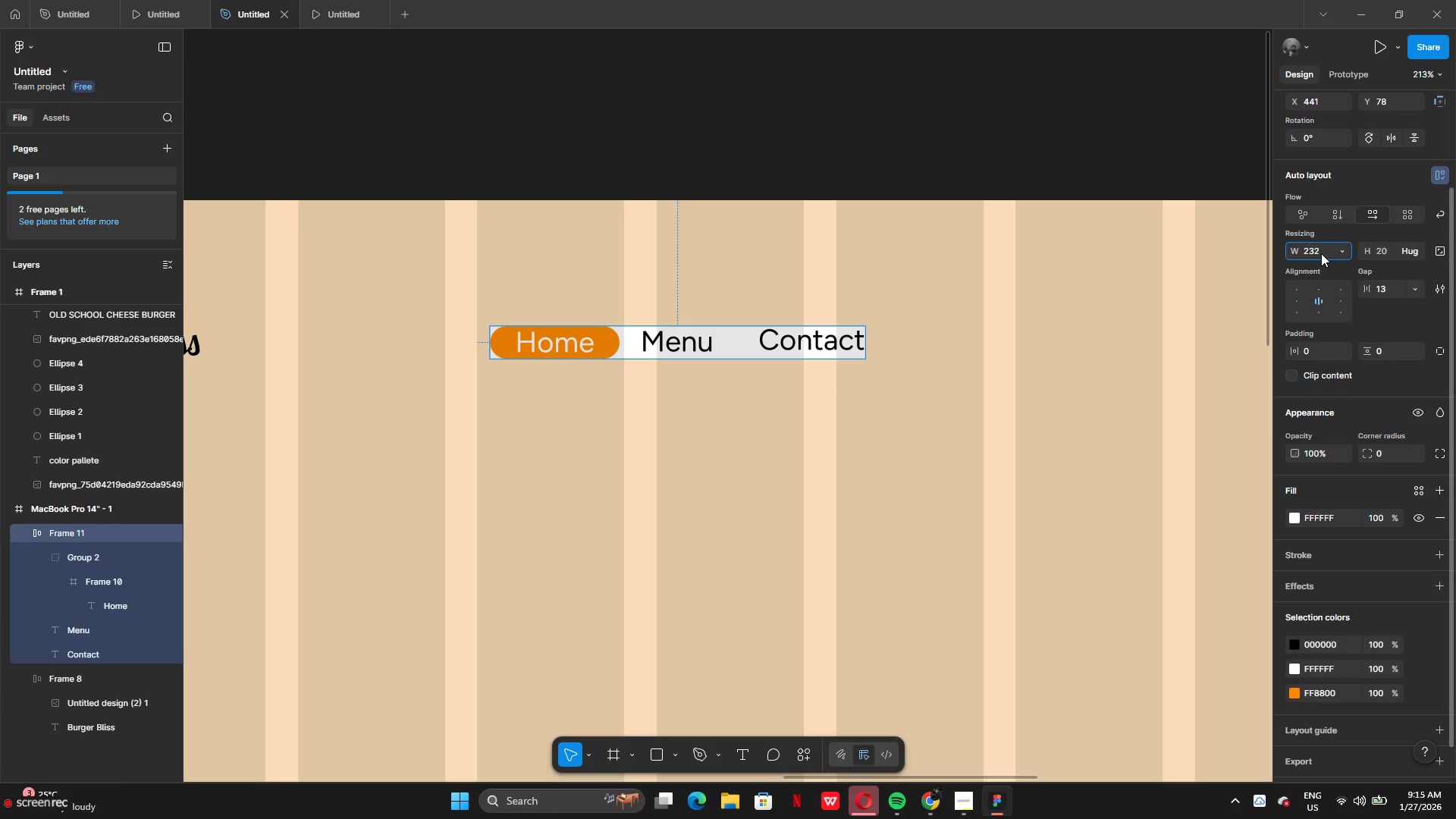 
key(Backspace)
key(Backspace)
type(40)
 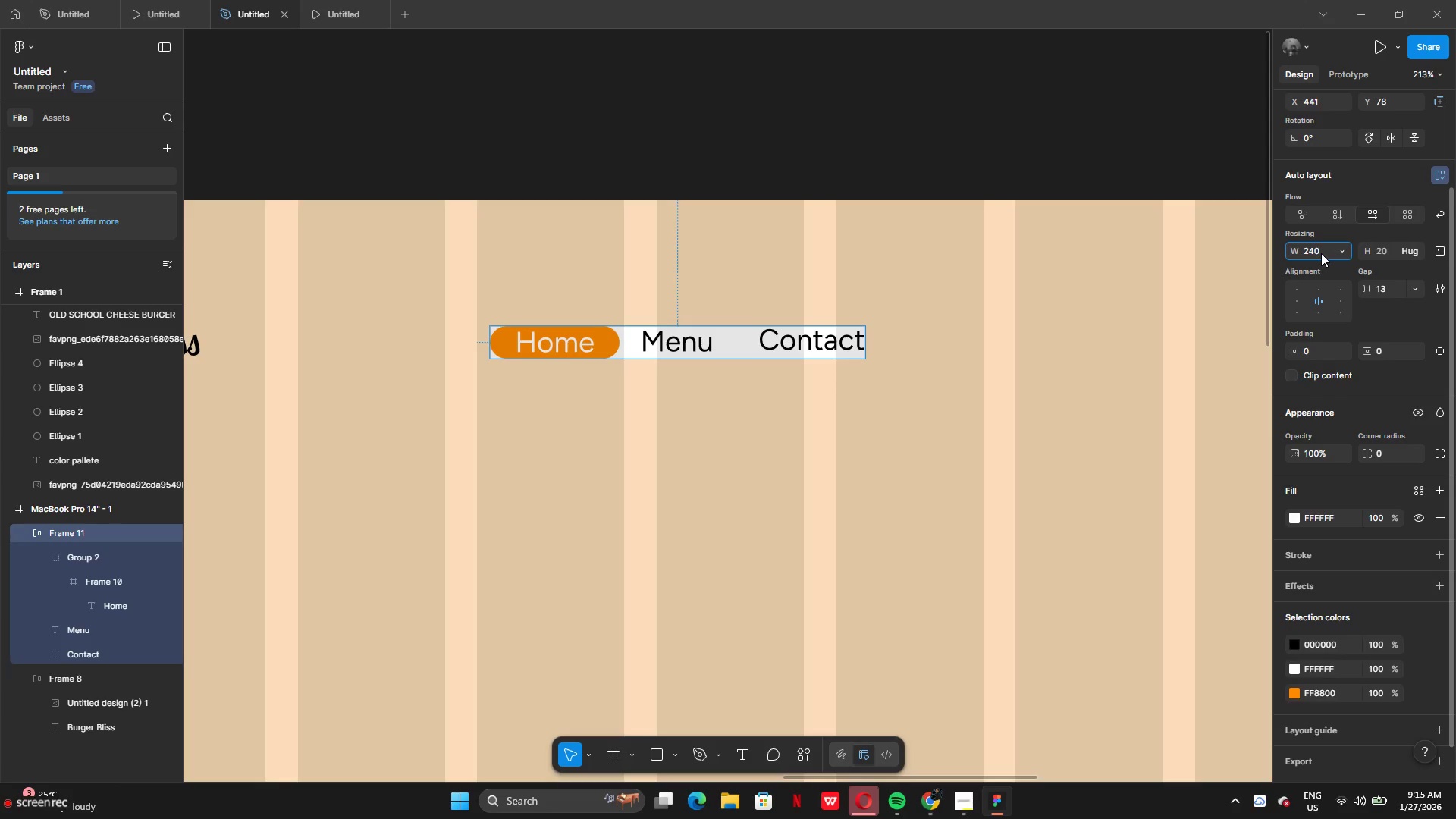 
key(Enter)
 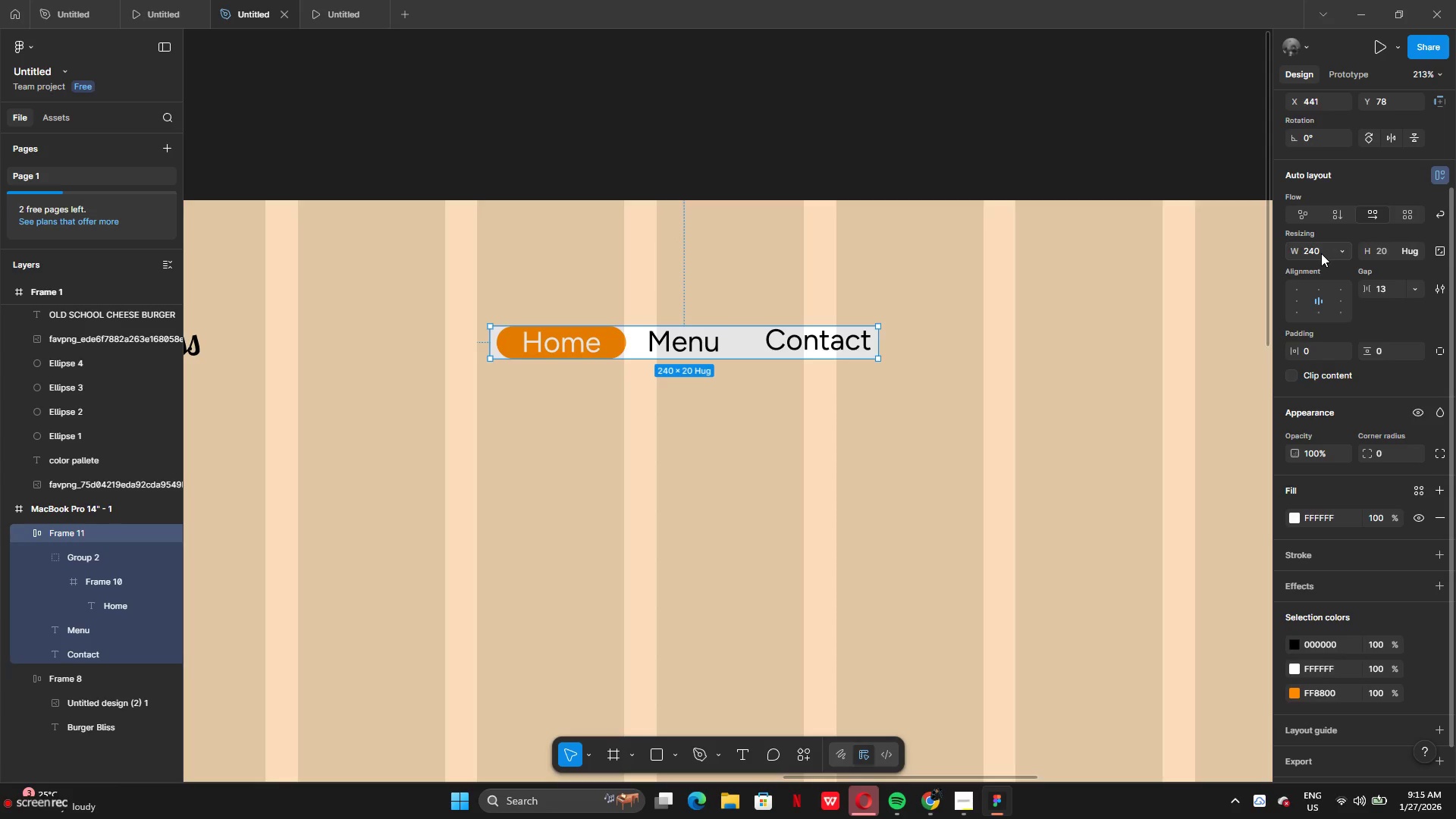 
key(Control+Z)
 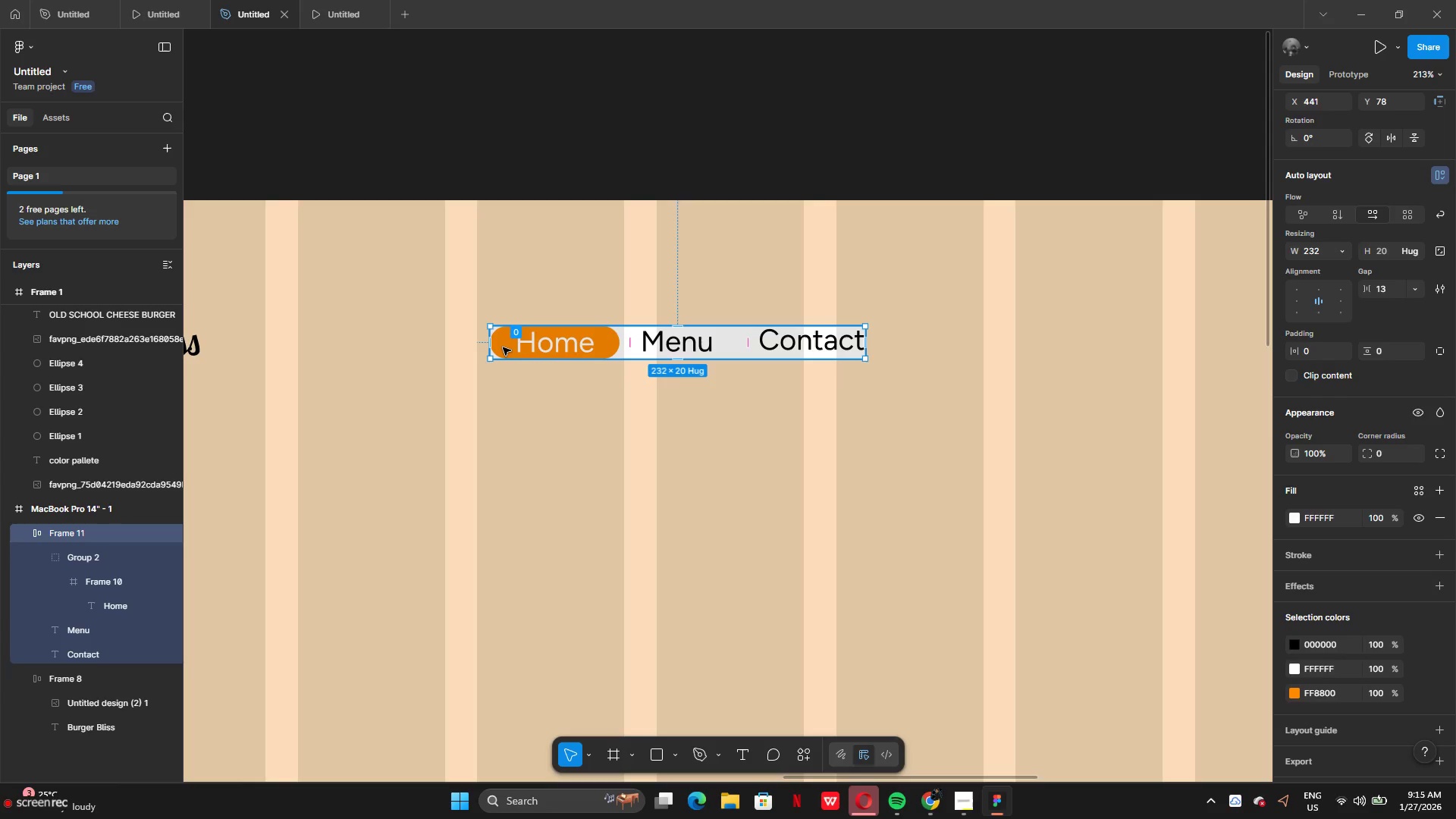 
left_click([503, 347])
 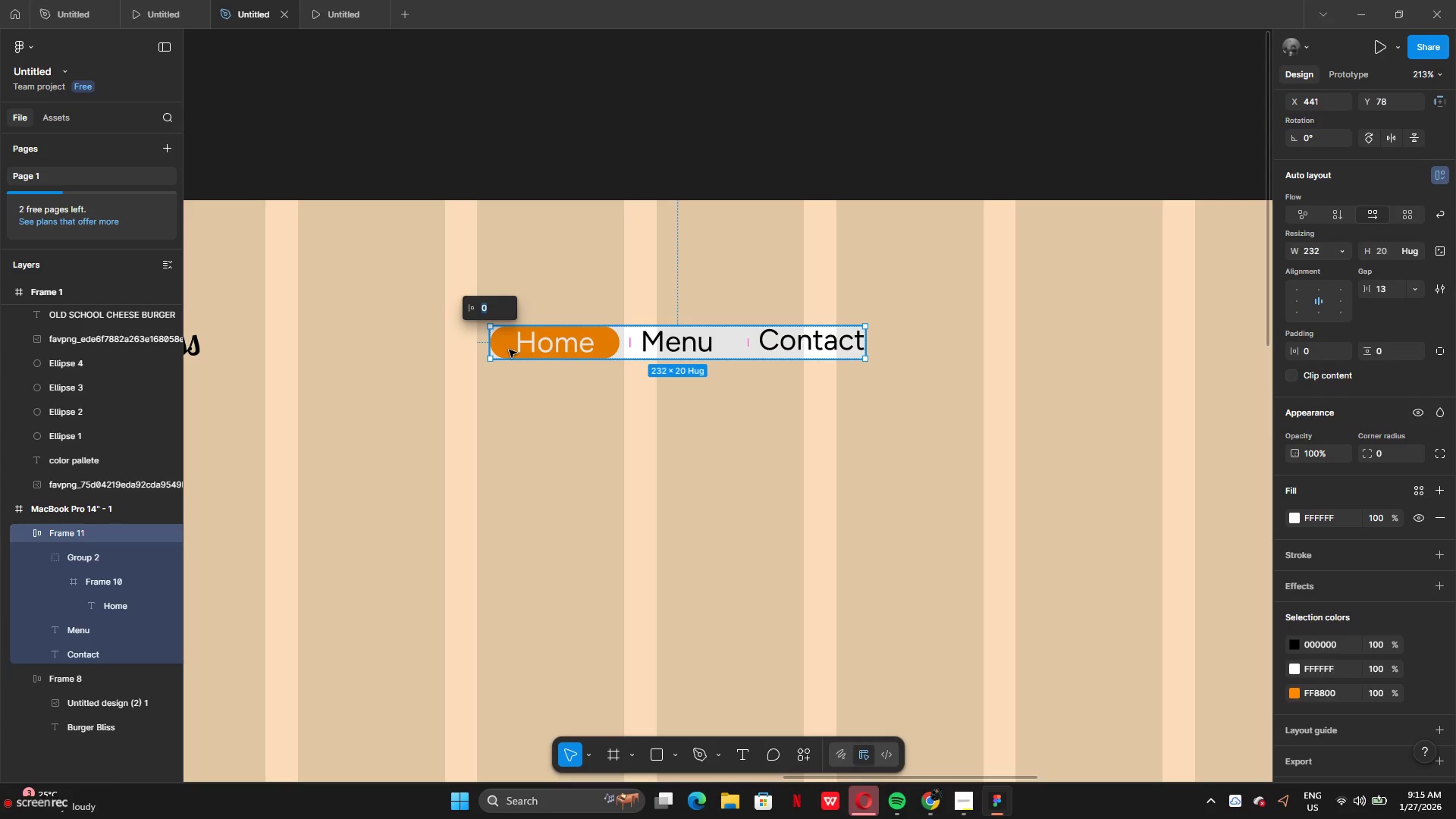 
double_click([510, 350])
 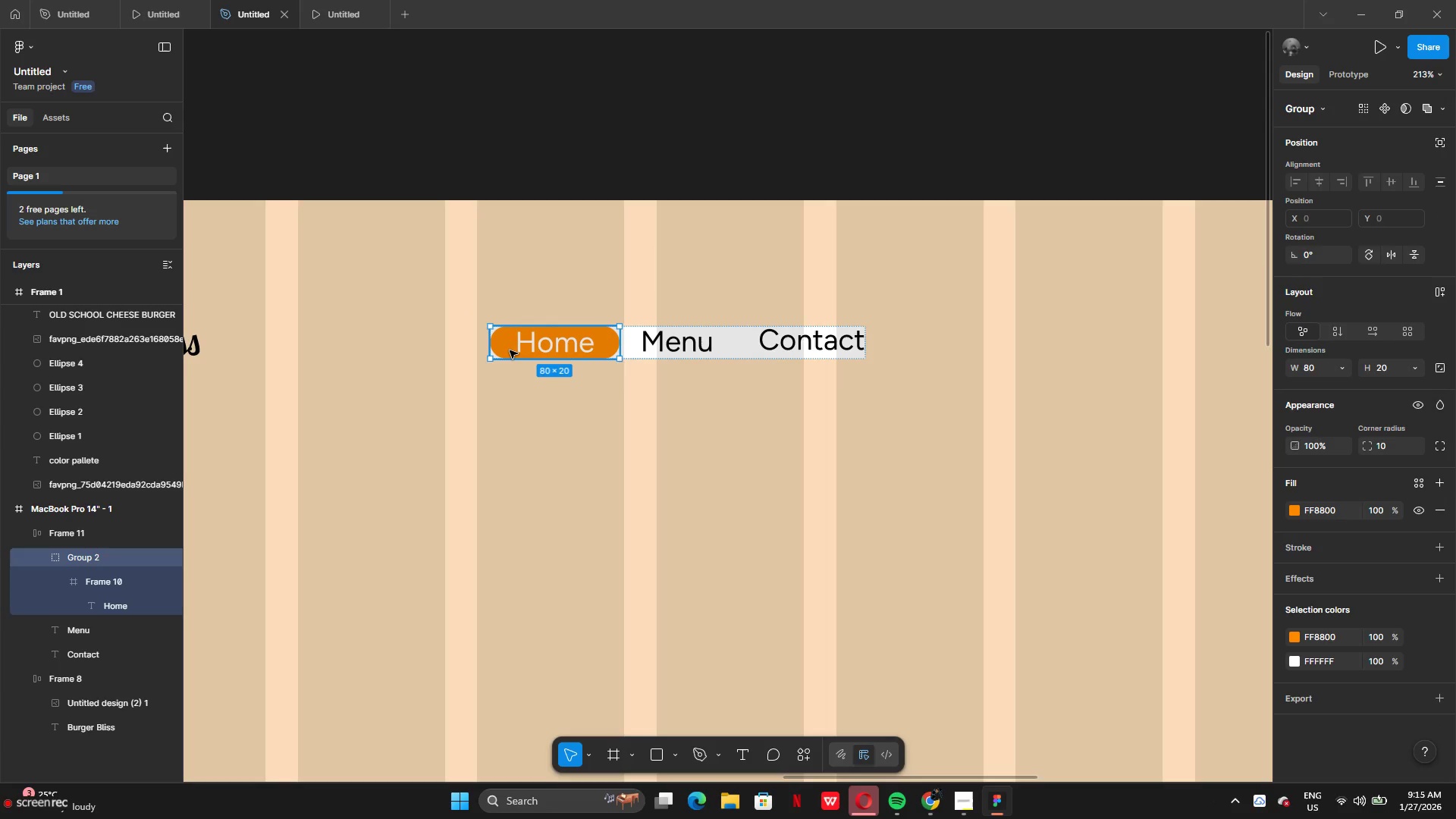 
left_click([510, 350])
 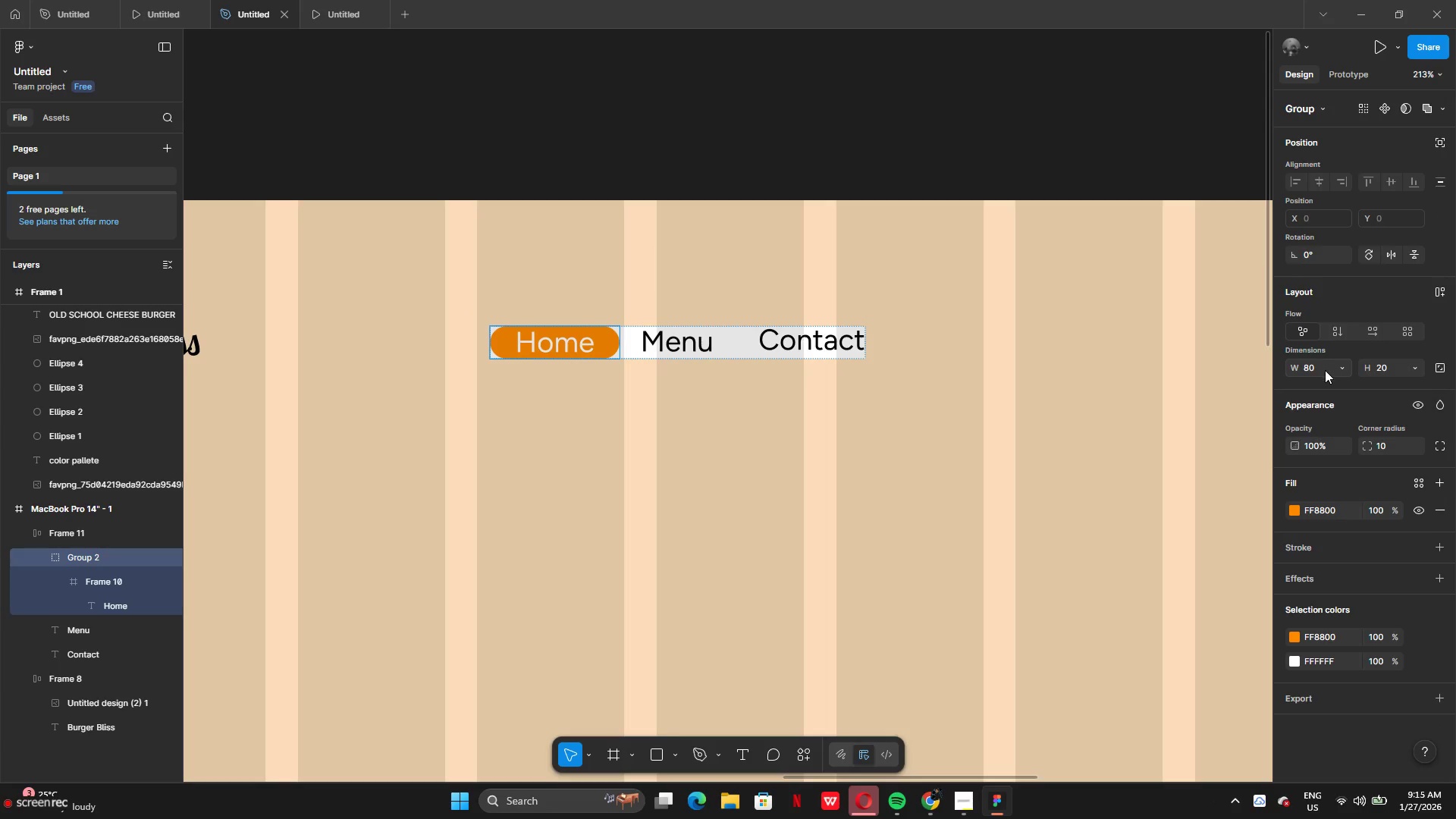 
left_click([1323, 371])
 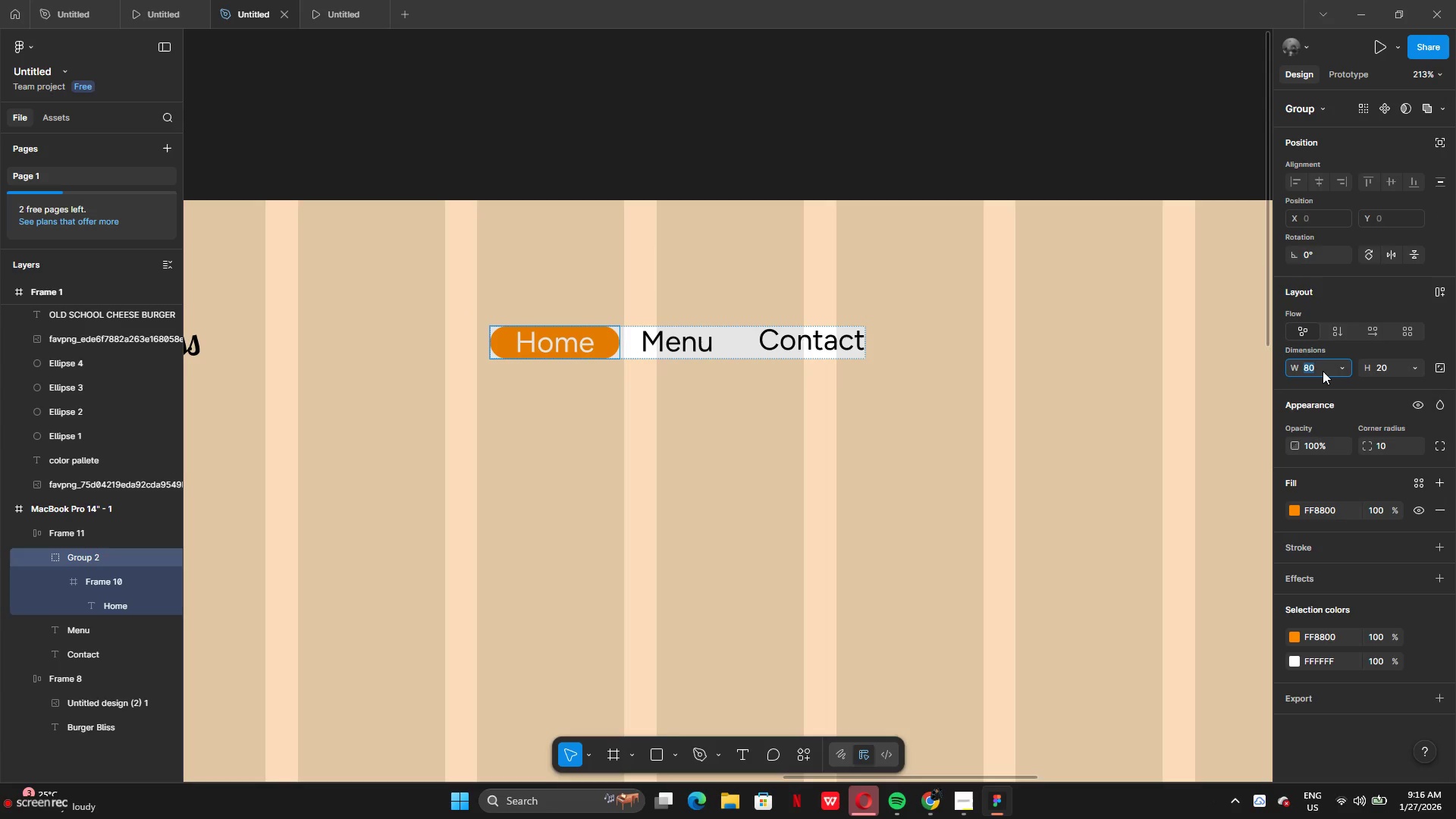 
key(Backspace)
type(70)
 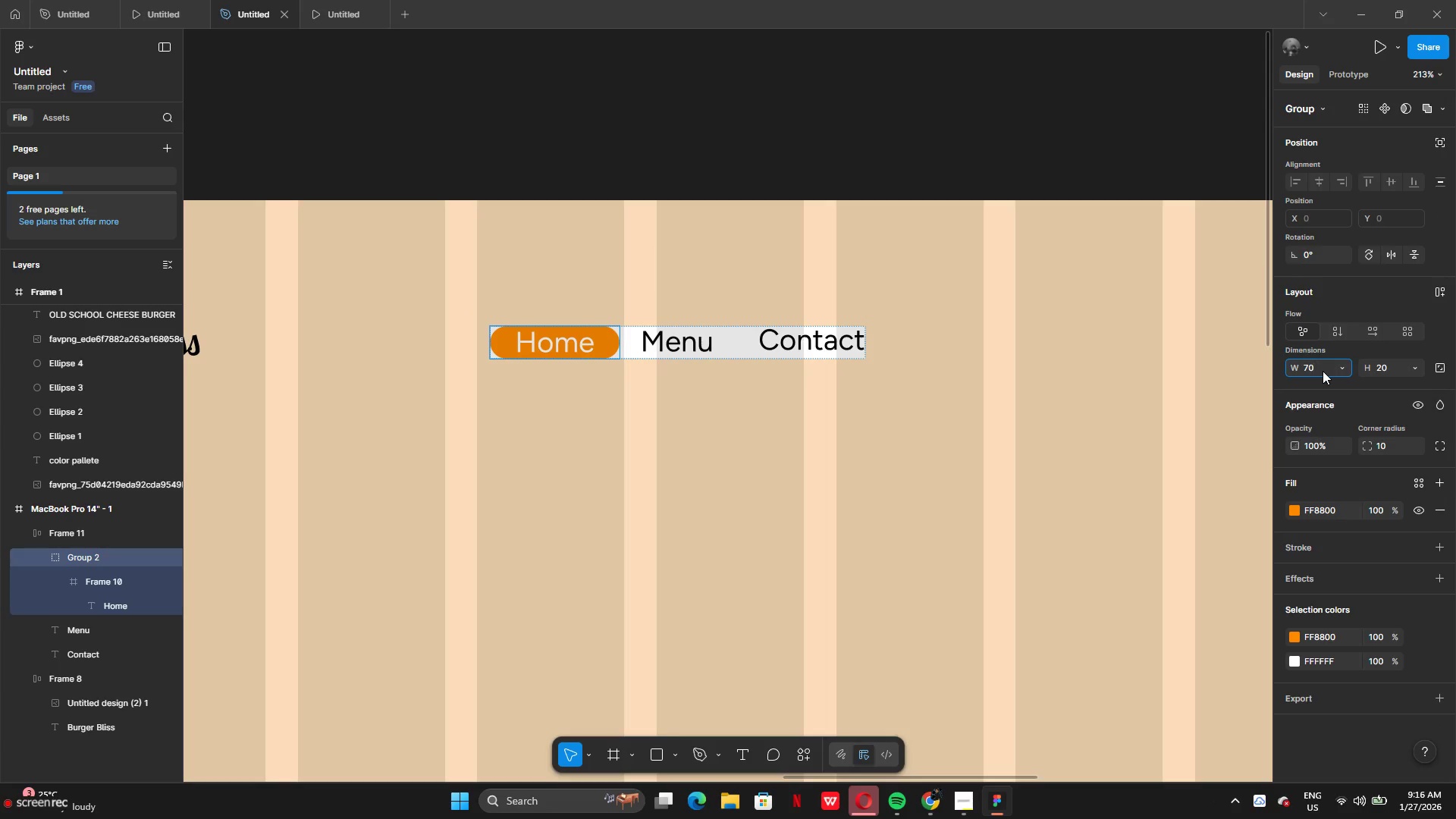 
key(Enter)
 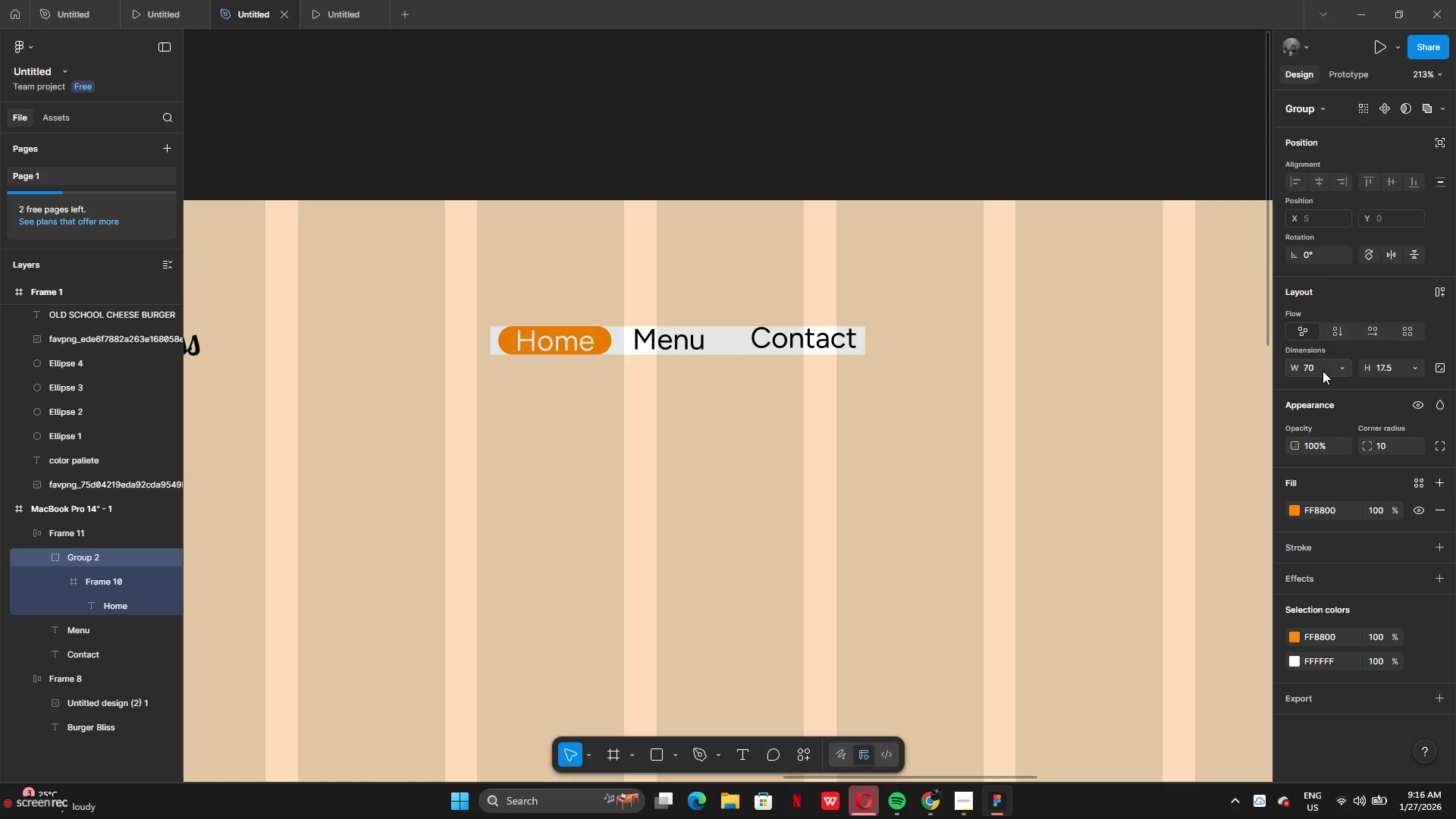 
hold_key(key=ControlLeft, duration=0.94)
 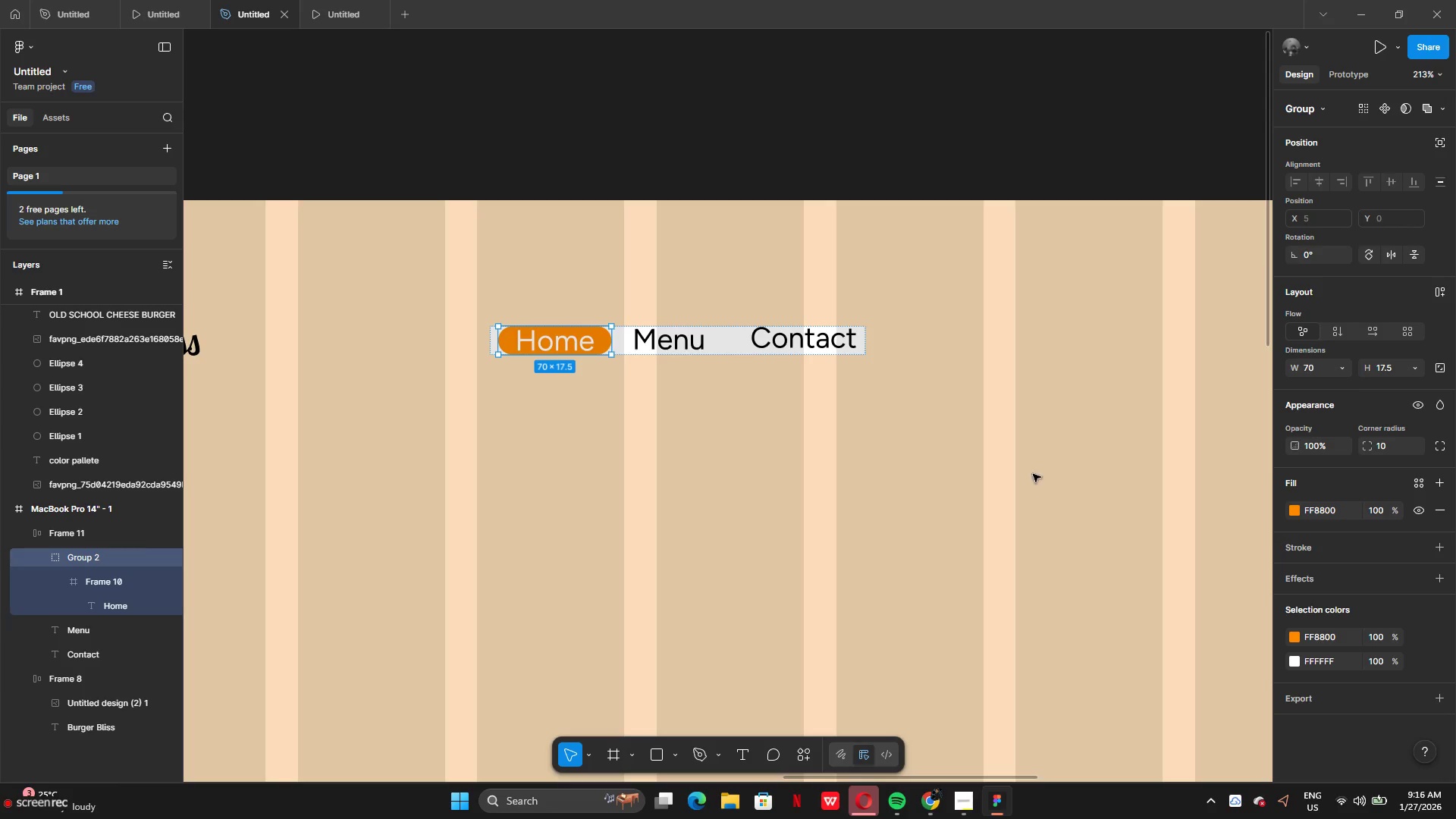 
key(Control+Z)
 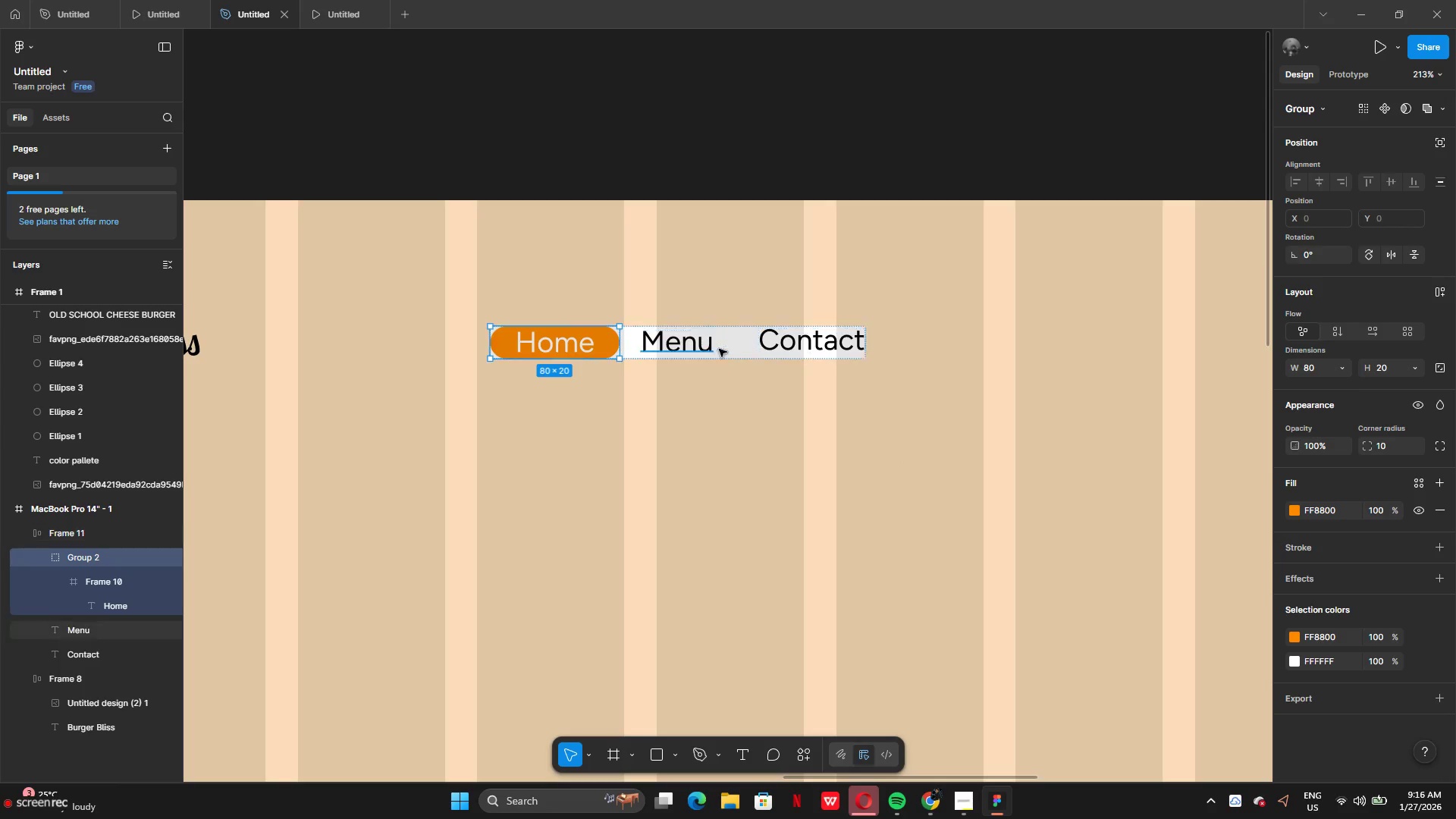 
left_click([733, 356])
 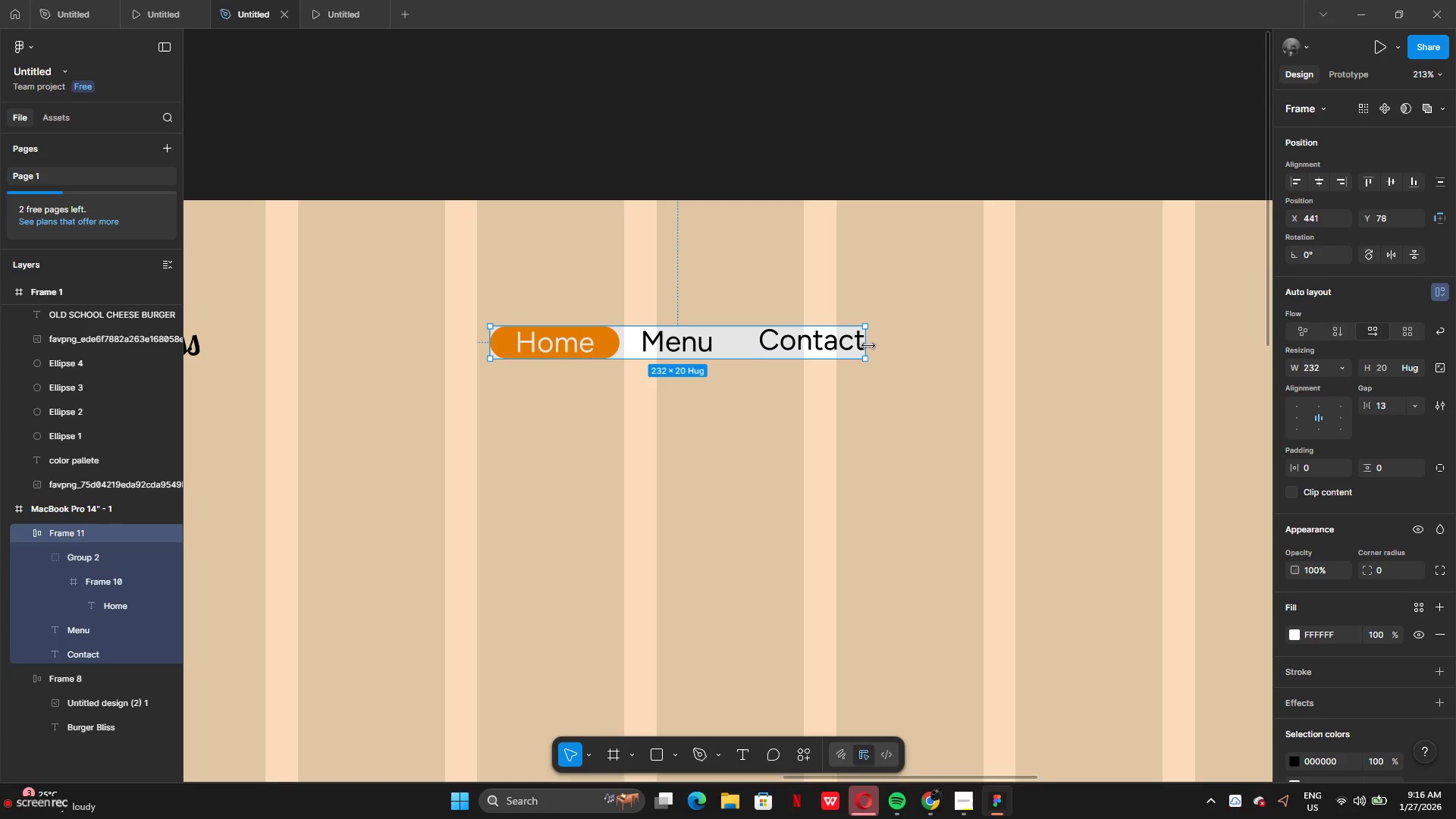 
left_click_drag(start_coordinate=[866, 345], to_coordinate=[1037, 350])
 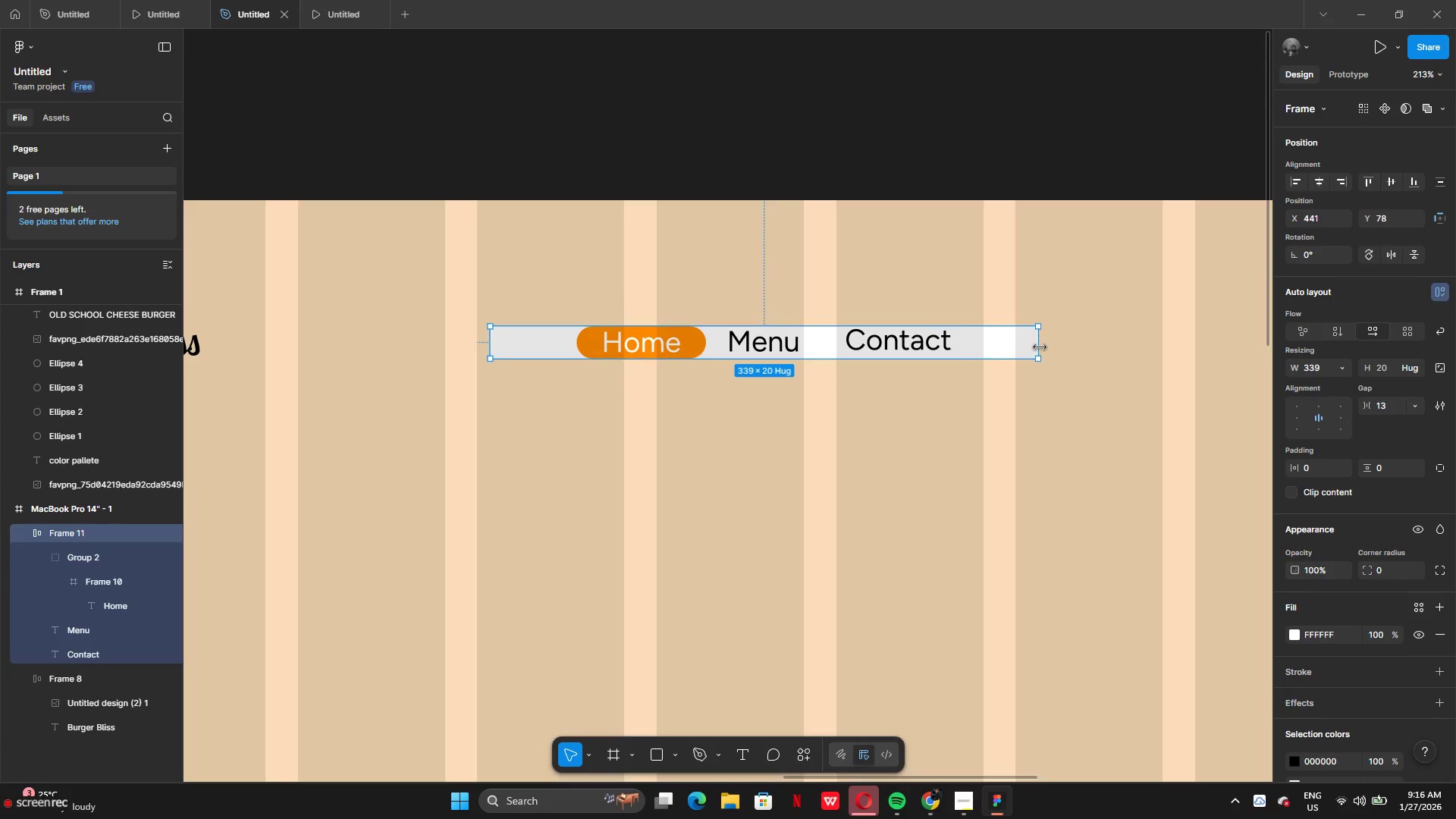 
left_click_drag(start_coordinate=[1040, 347], to_coordinate=[885, 345])
 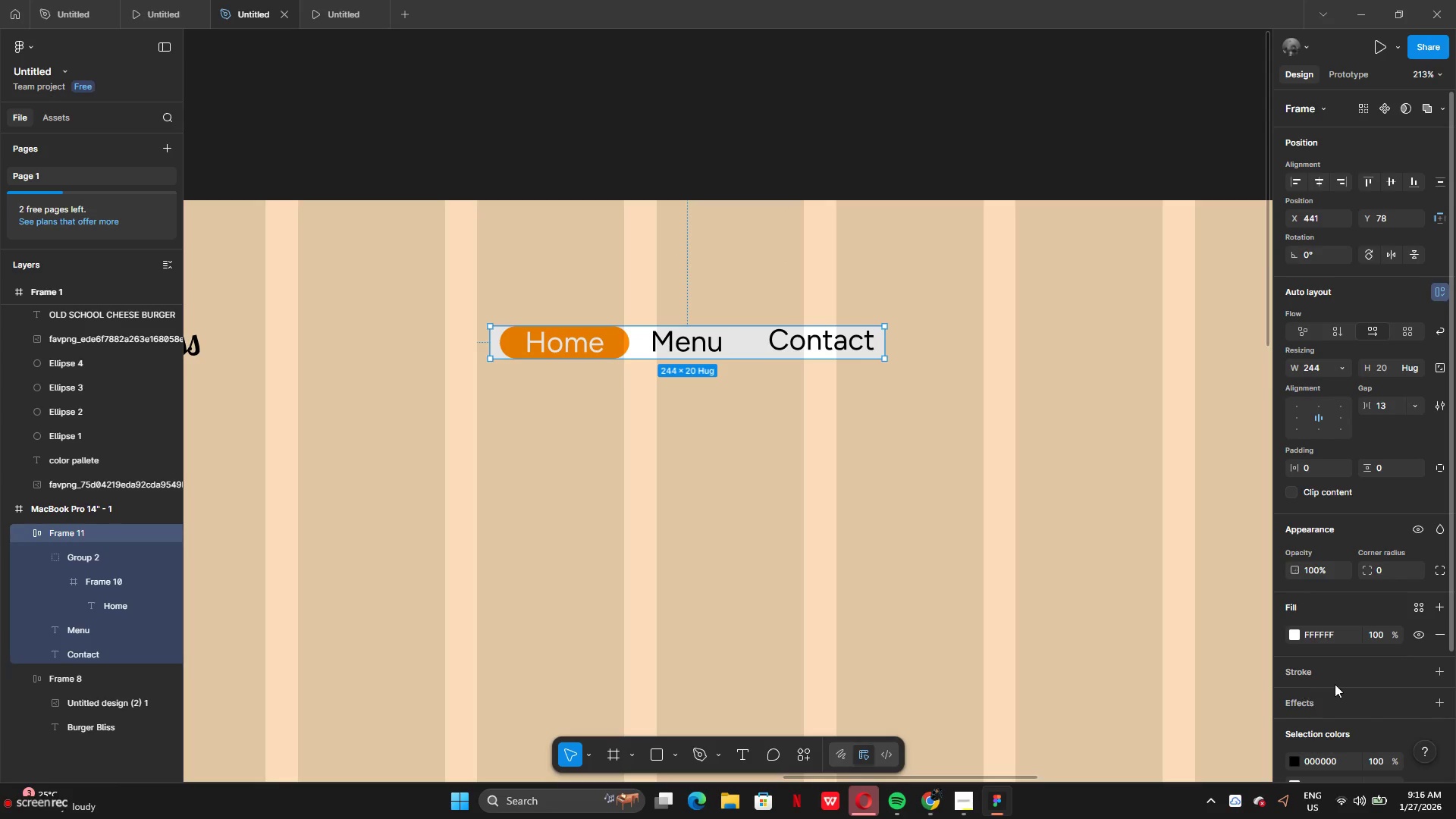 
scroll: coordinate [1335, 684], scroll_direction: down, amount: 2.0
 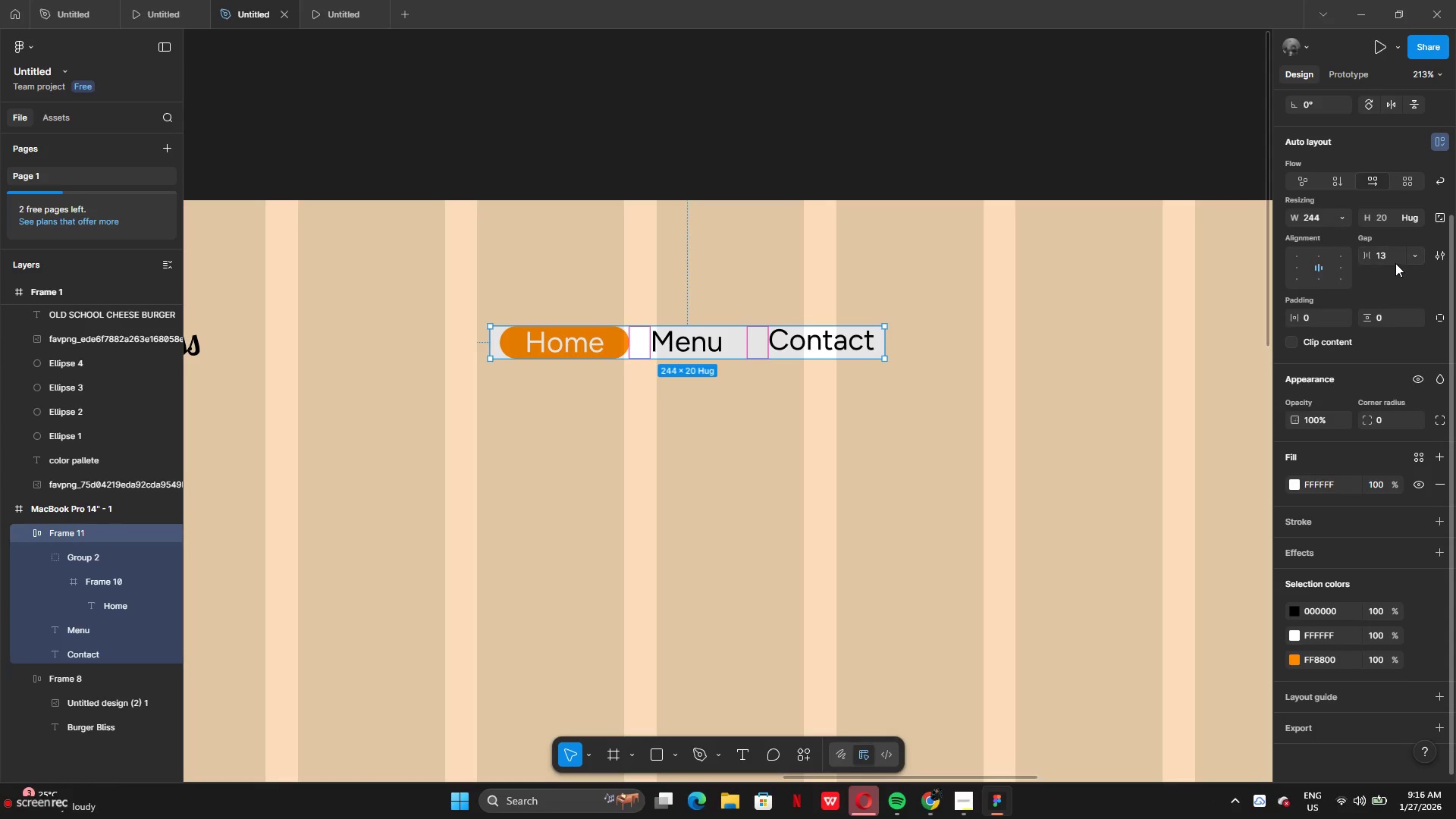 
scroll: coordinate [1387, 322], scroll_direction: up, amount: 1.0
 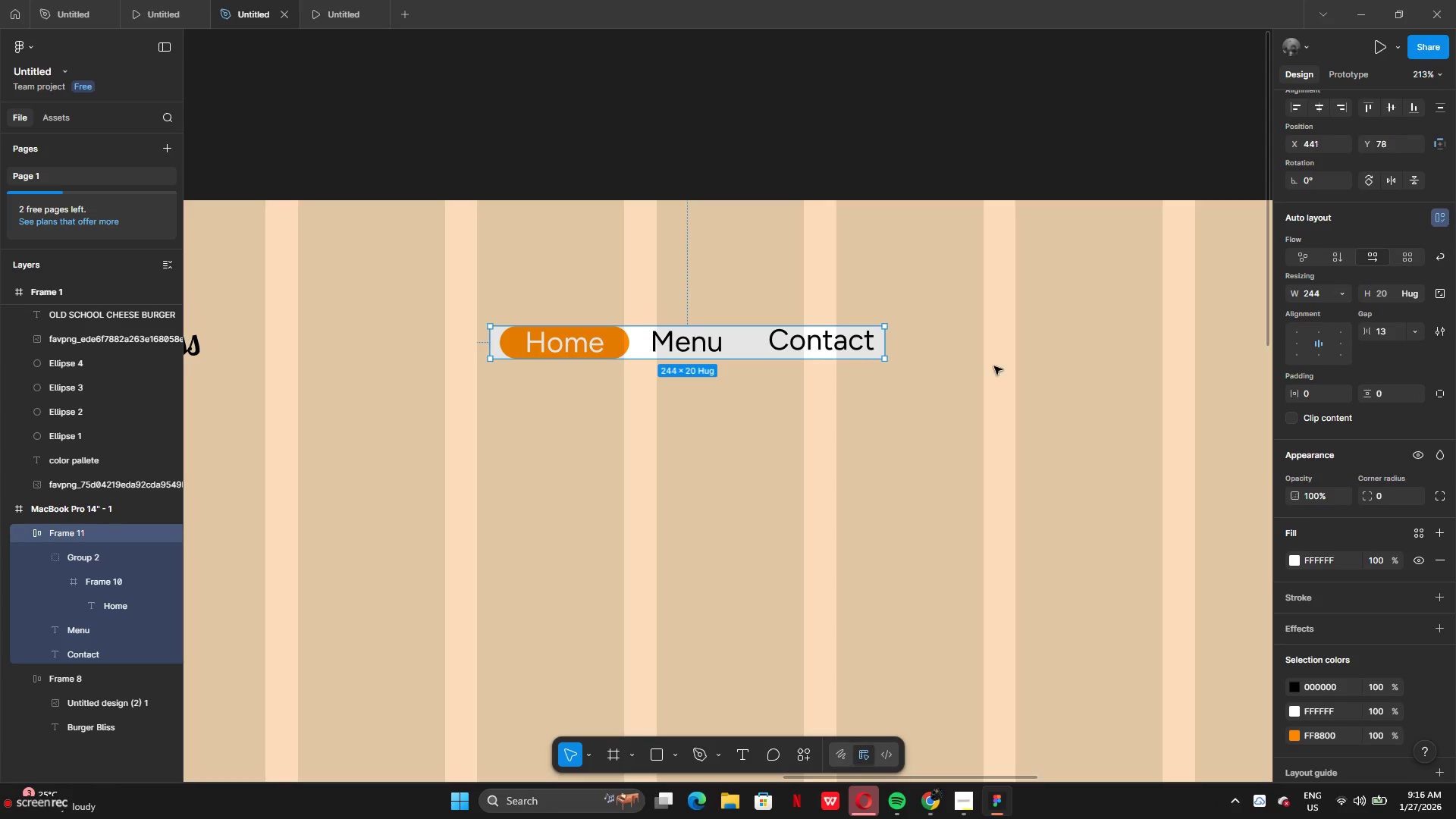 
left_click([1383, 348])
 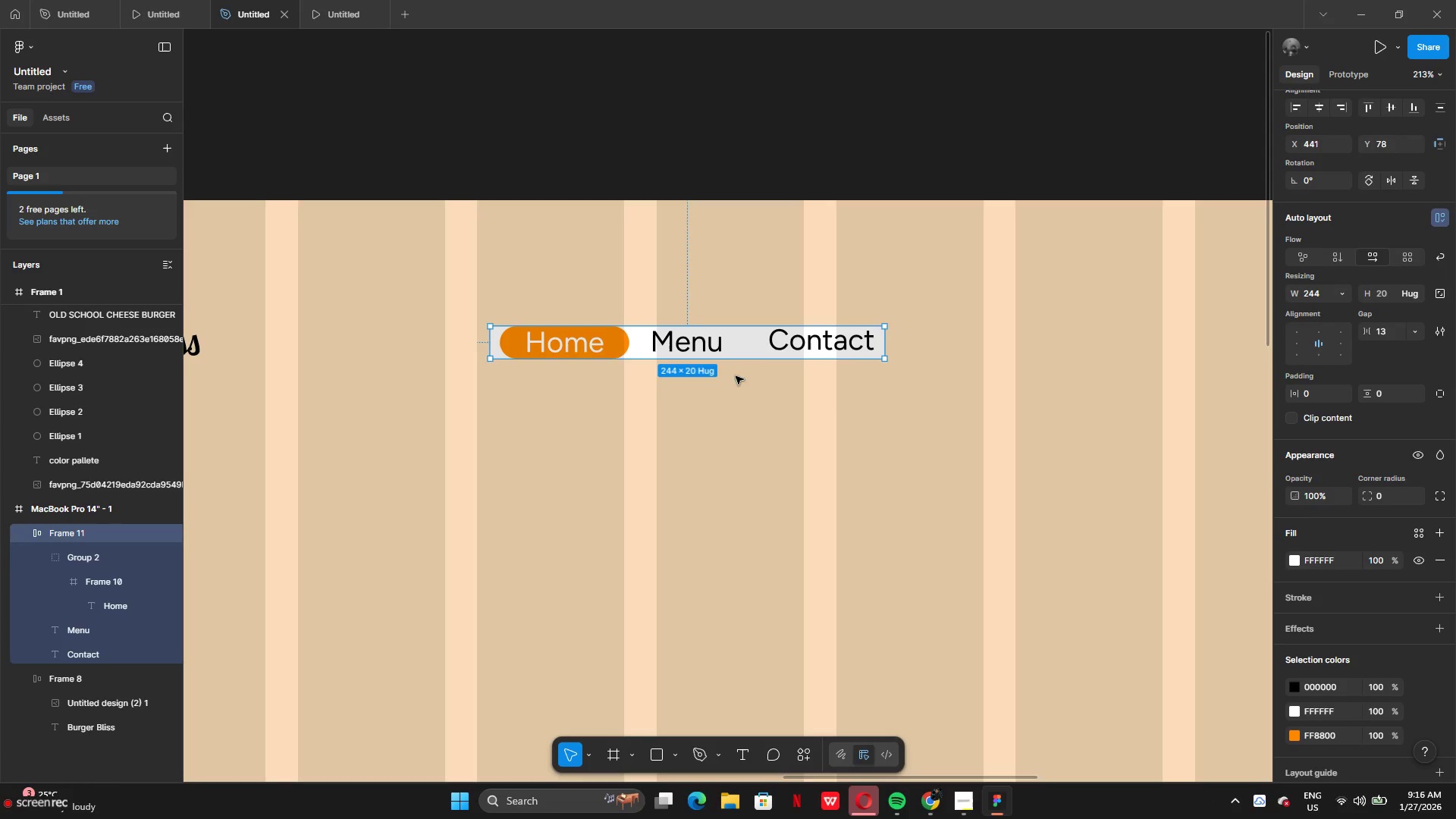 
left_click([760, 349])
 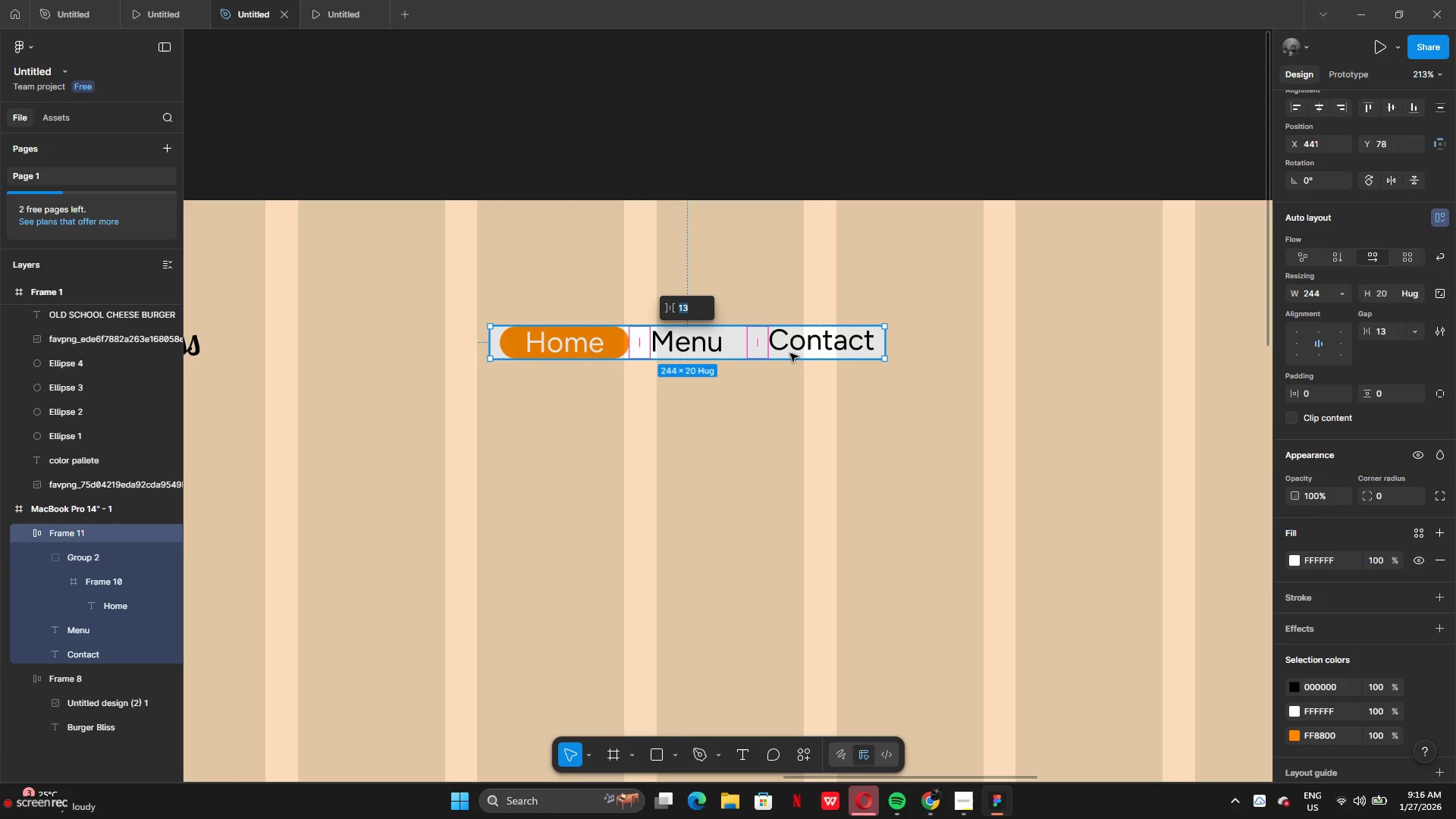 
left_click([792, 353])
 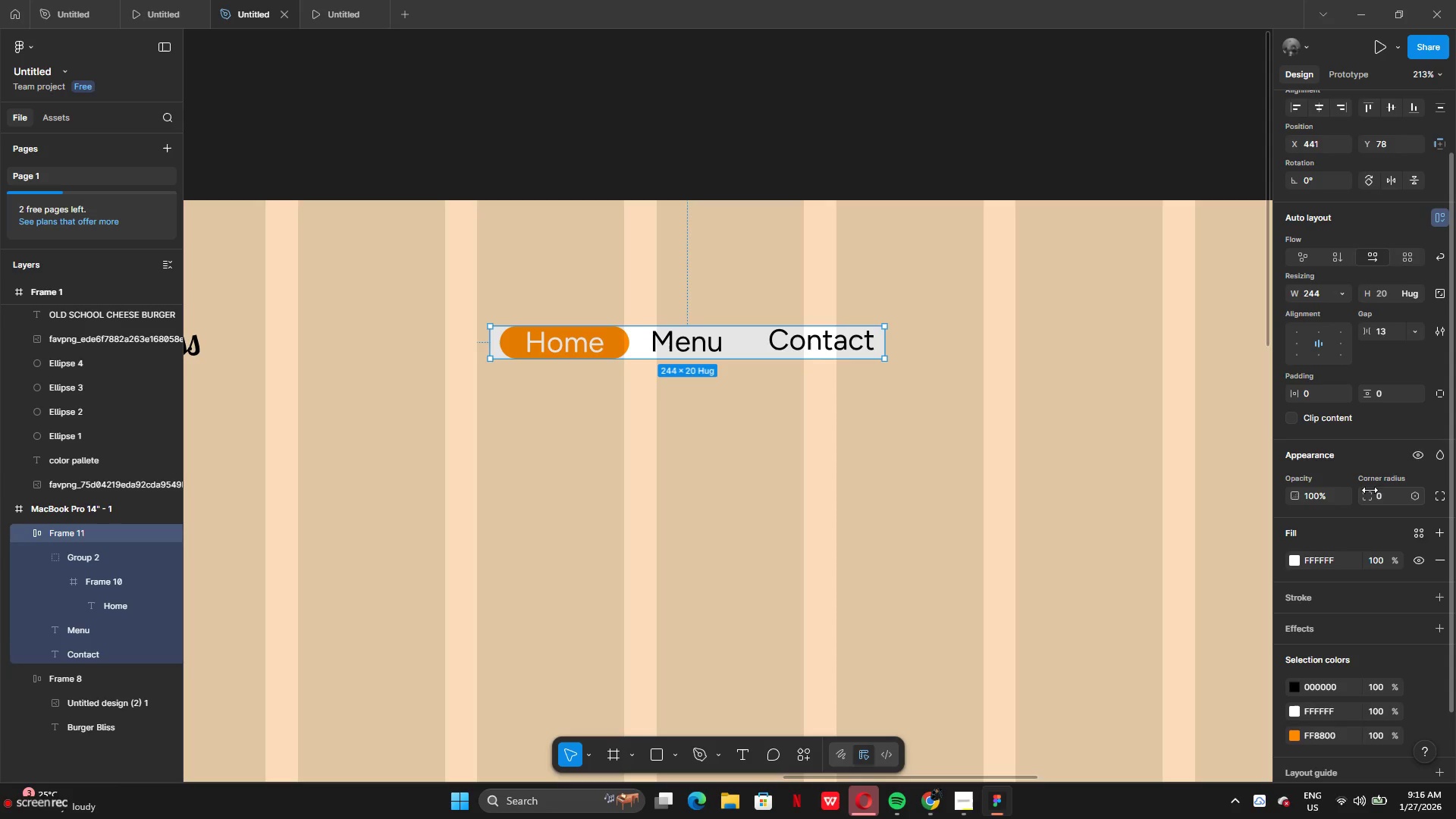 
left_click([1379, 494])
 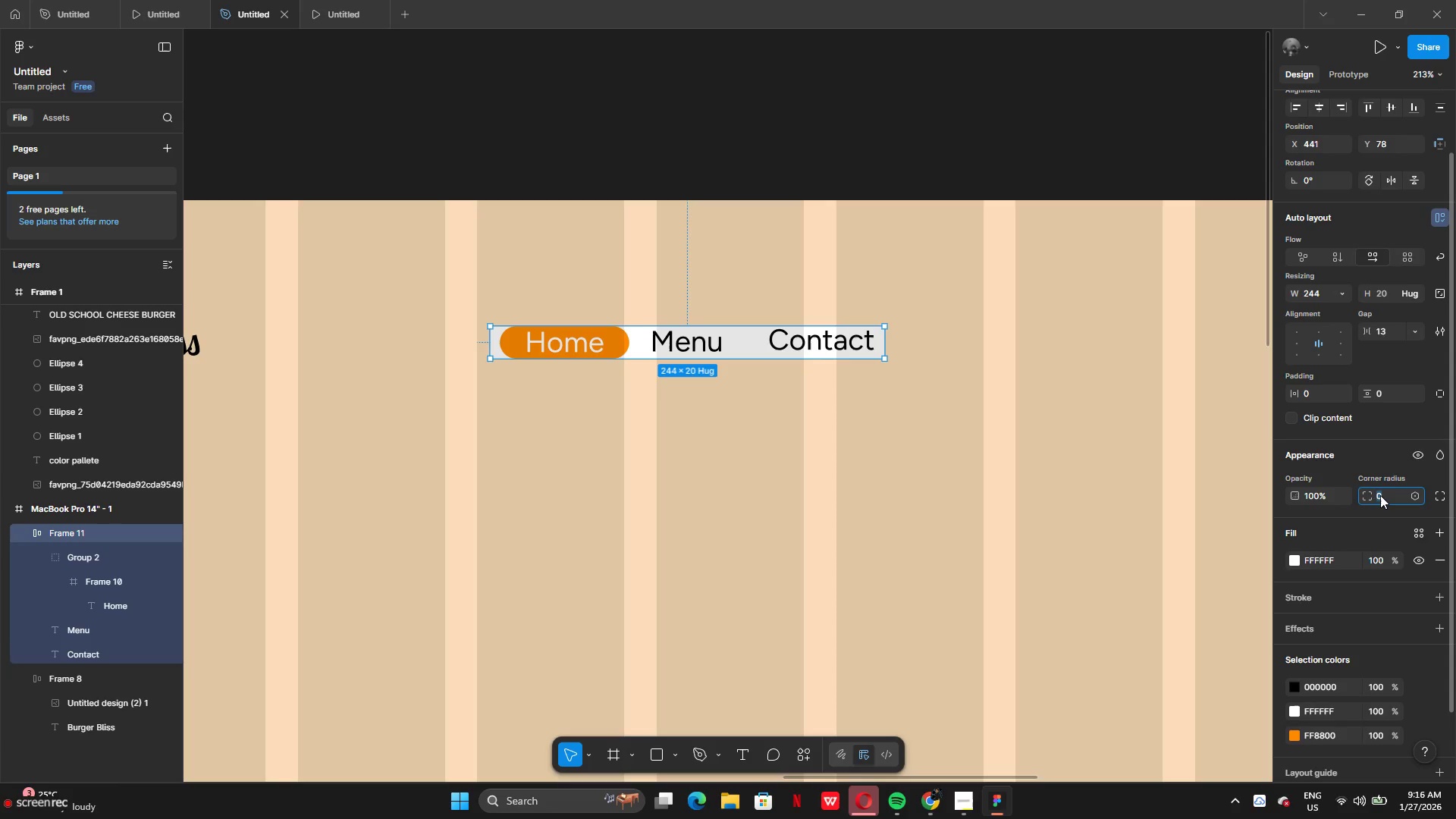 
key(2)
 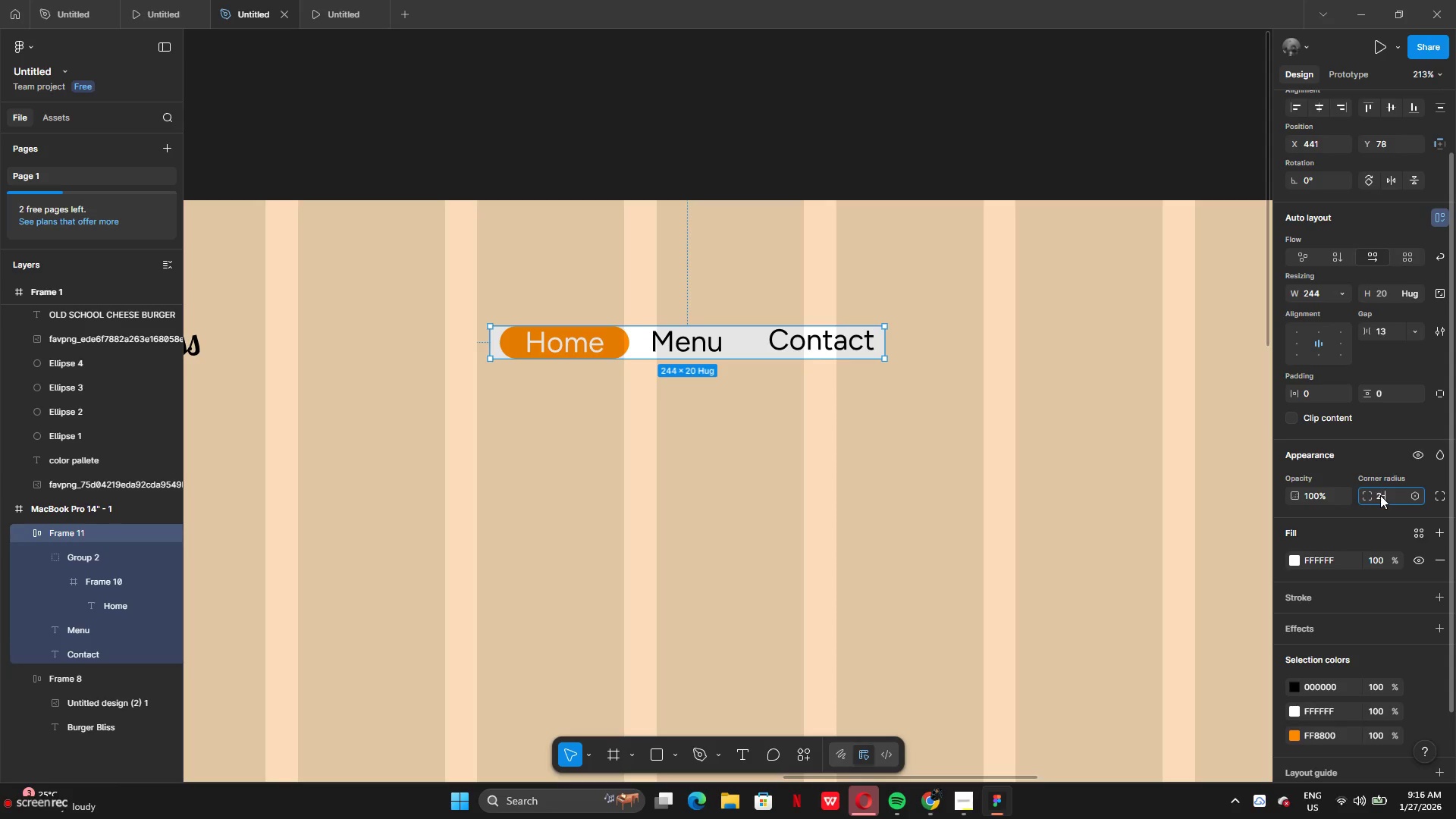 
key(Minus)
 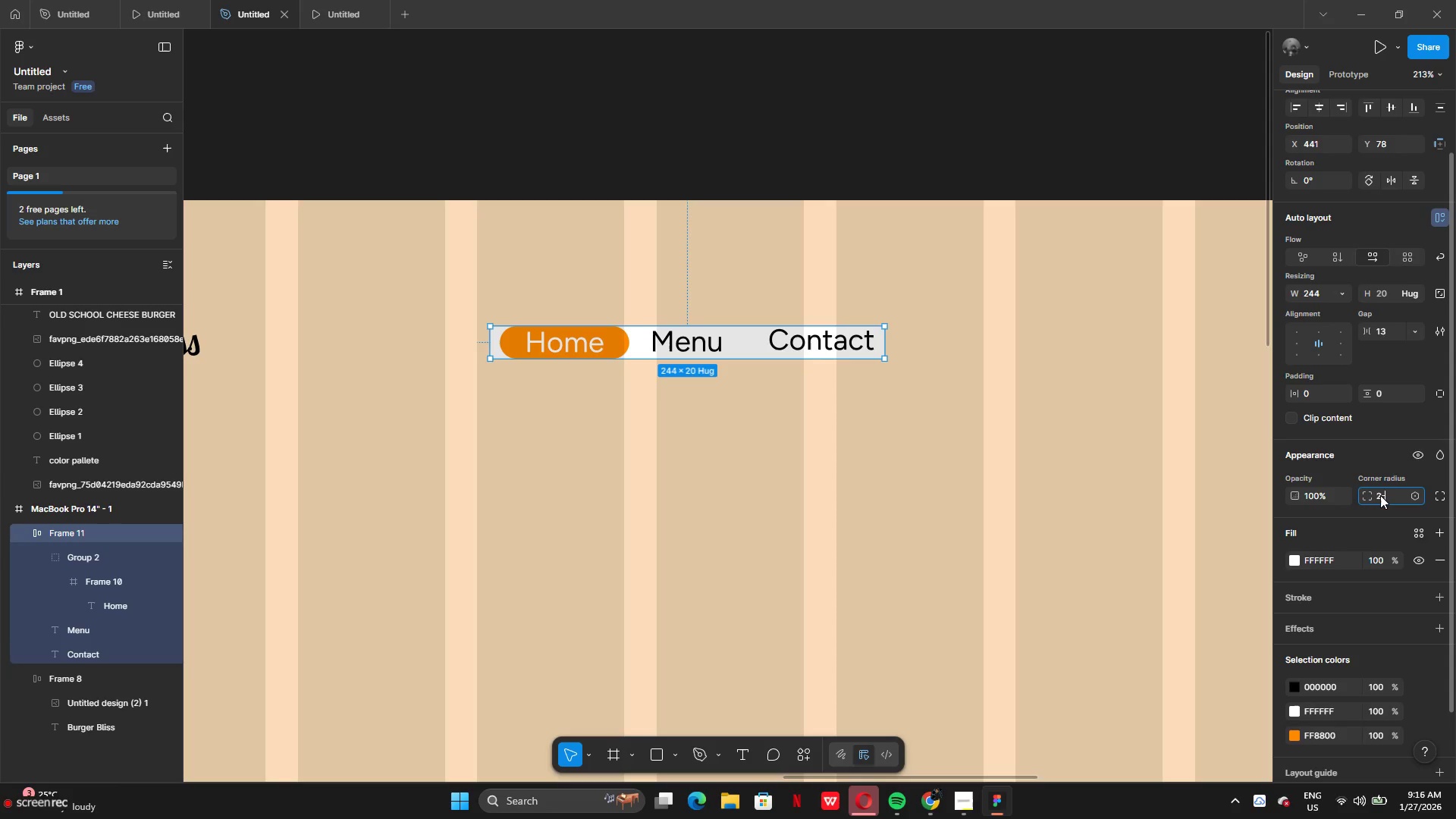 
key(Backspace)
 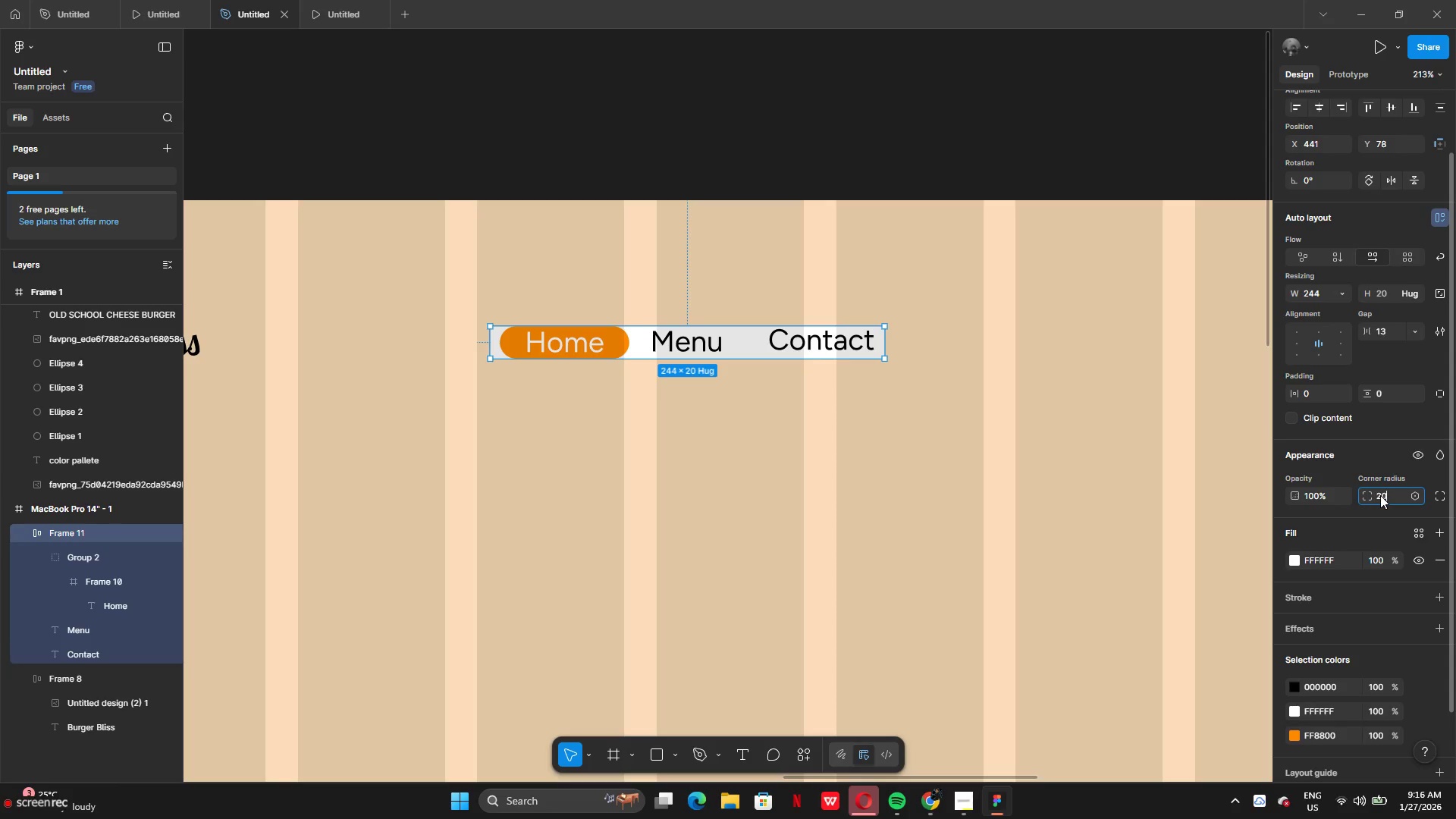 
key(0)
 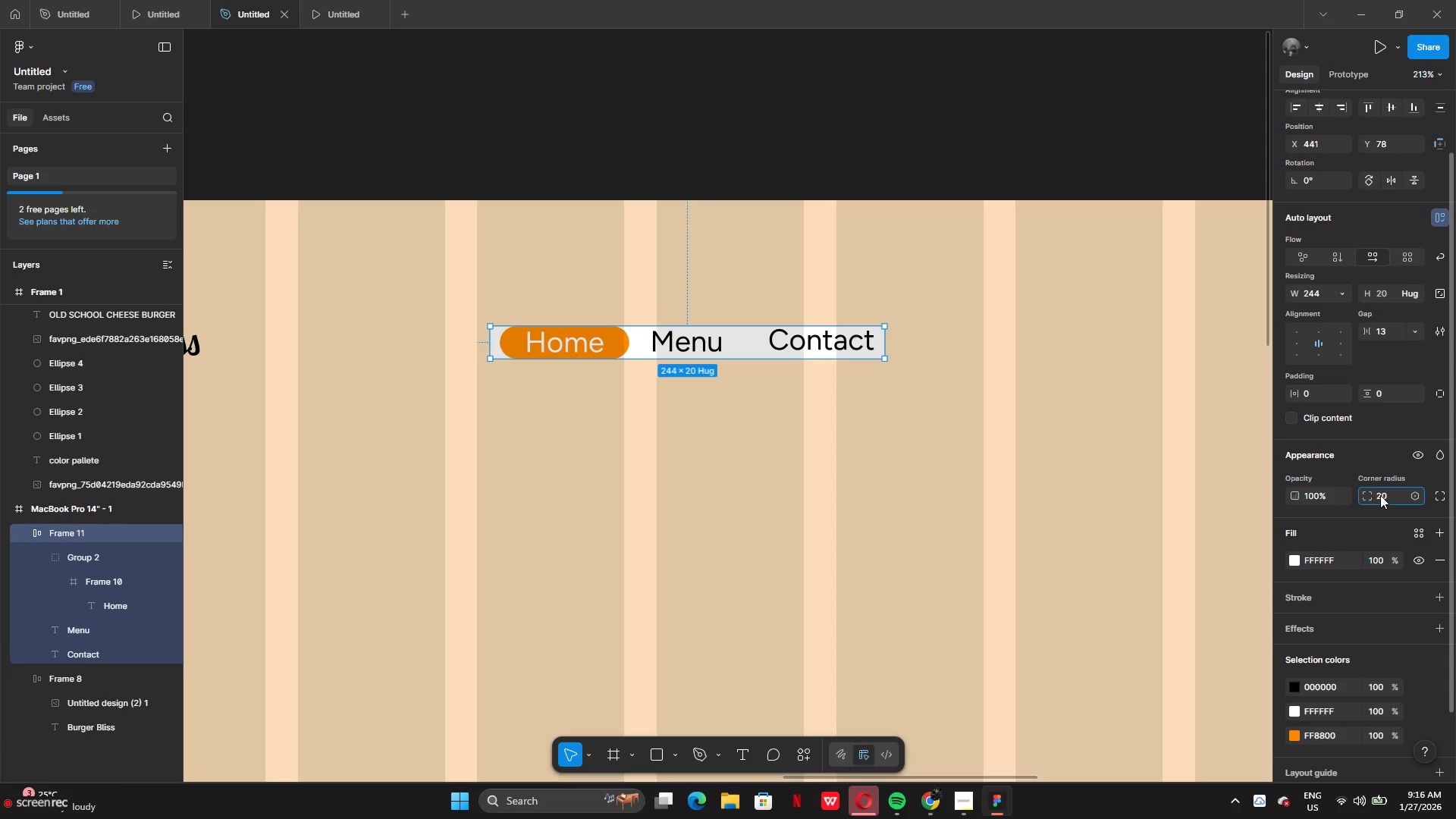 
key(Enter)
 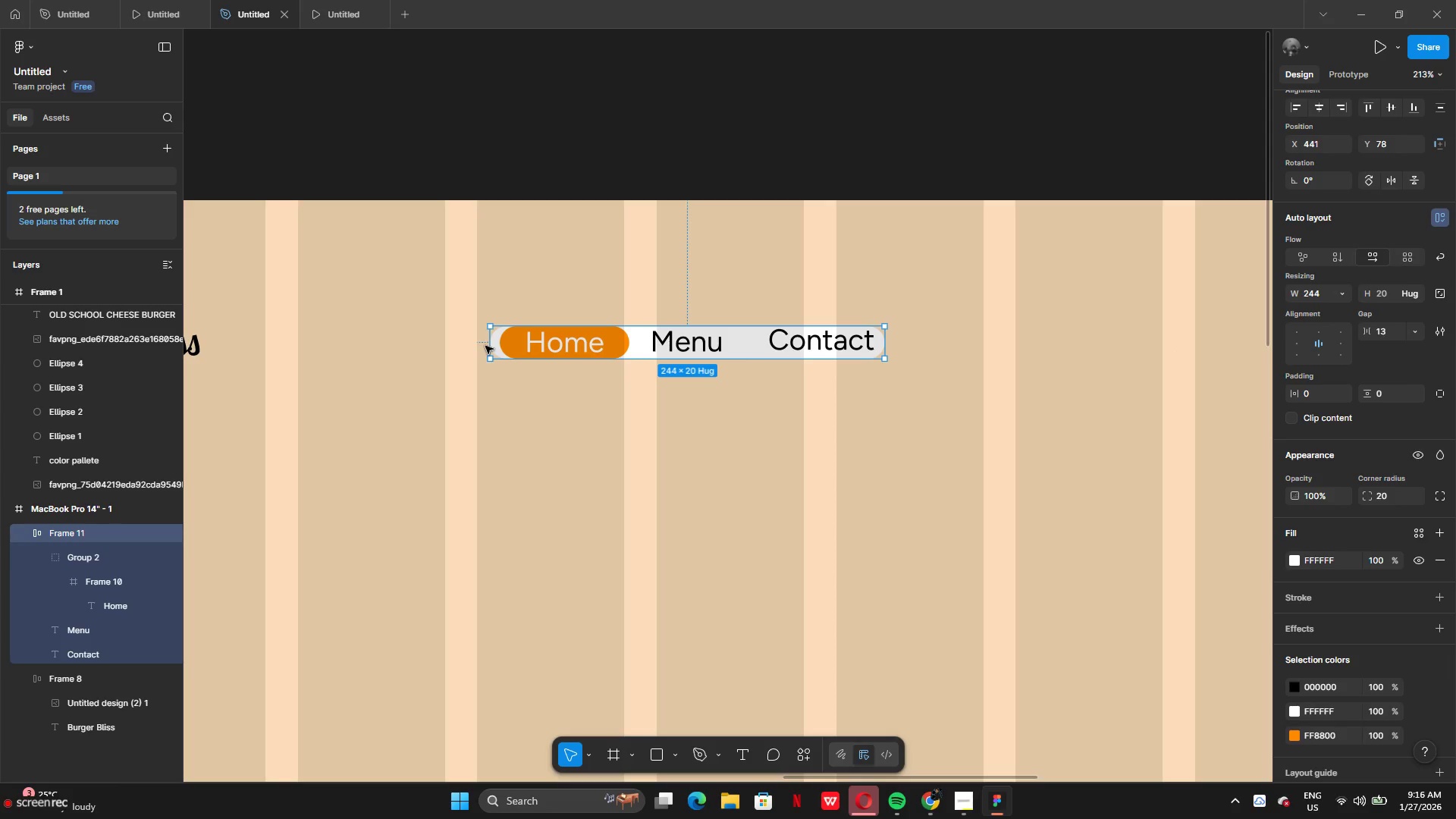 
left_click([512, 345])
 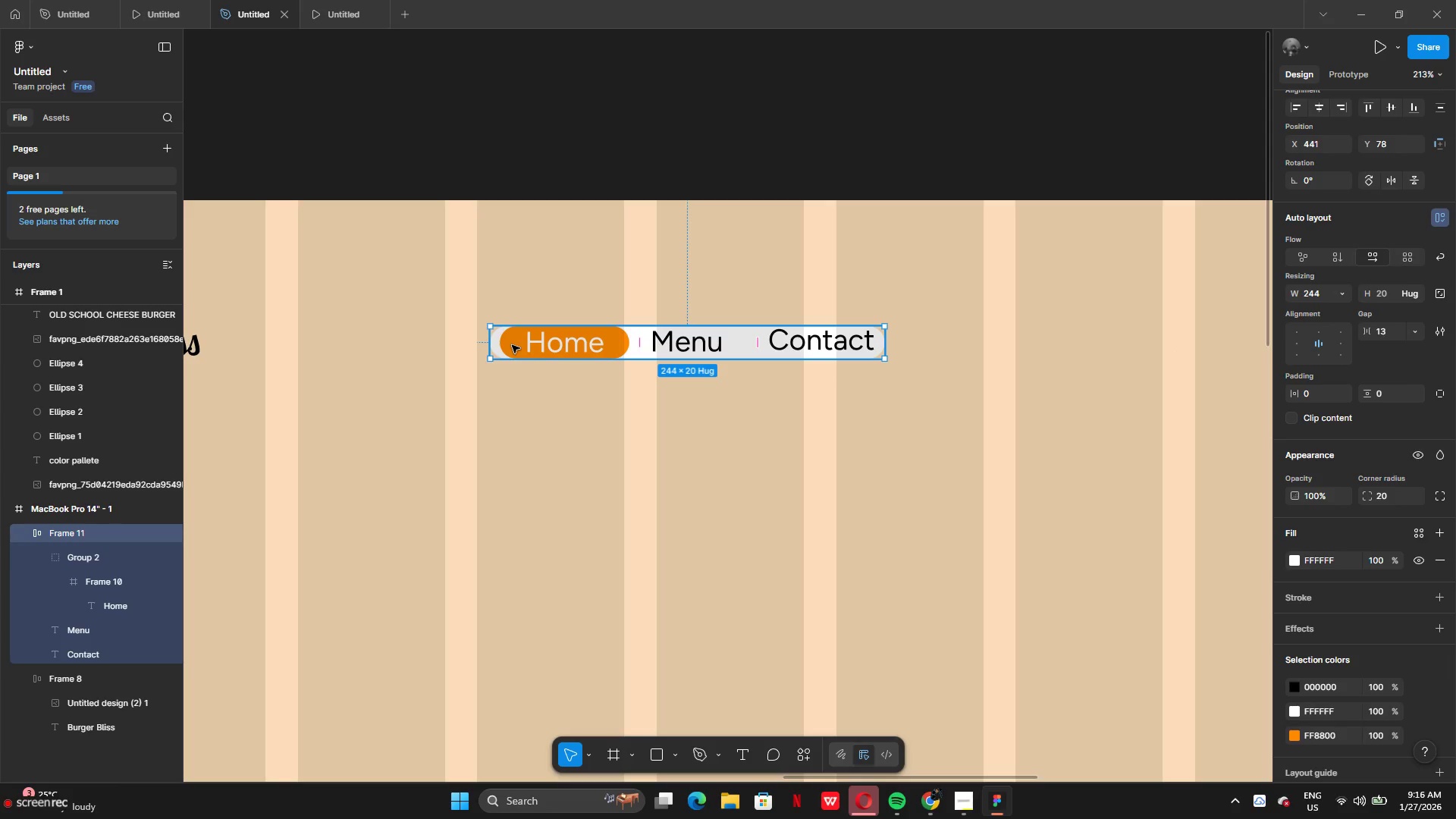 
double_click([512, 345])
 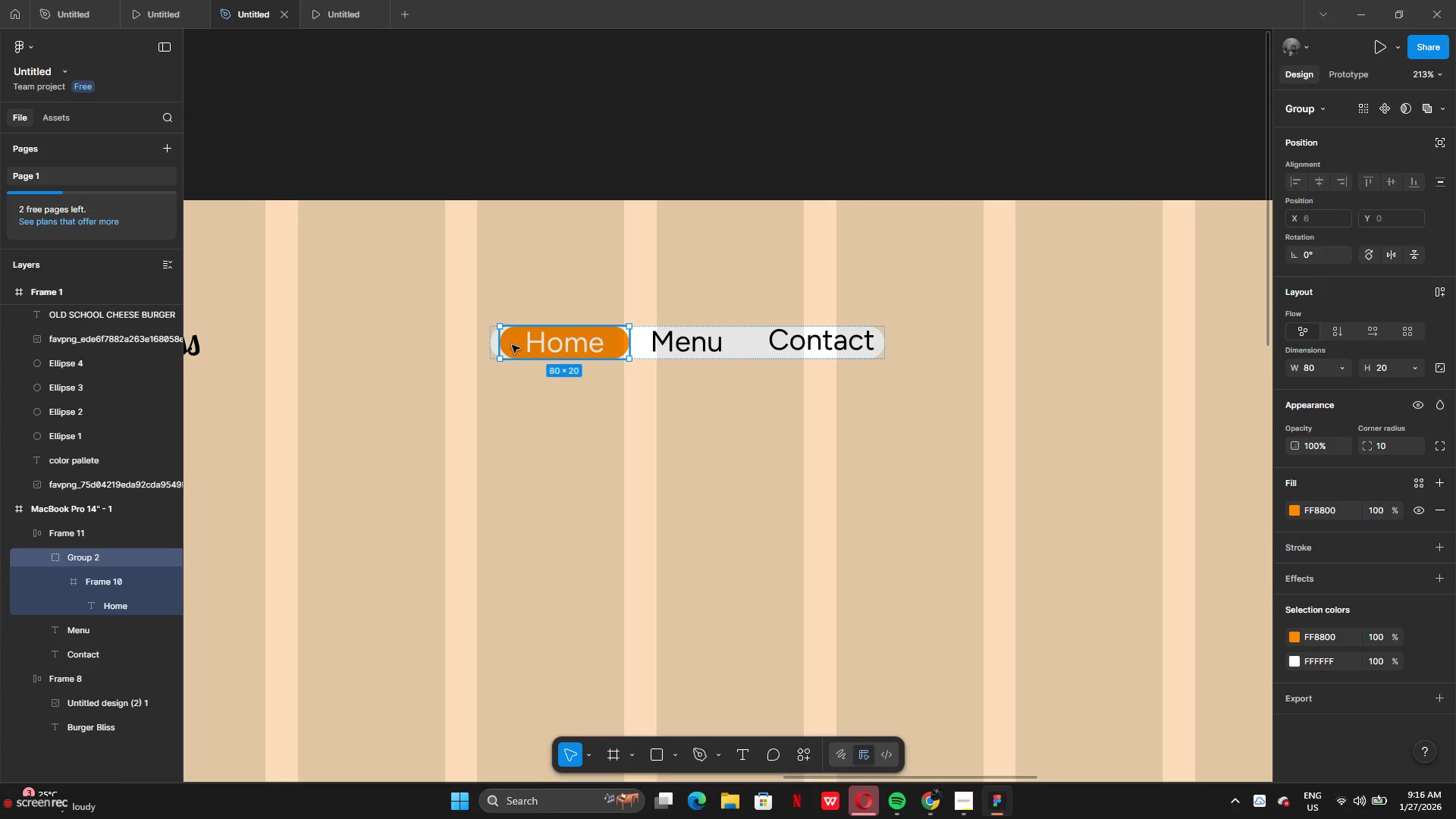 
left_click_drag(start_coordinate=[512, 345], to_coordinate=[501, 344])
 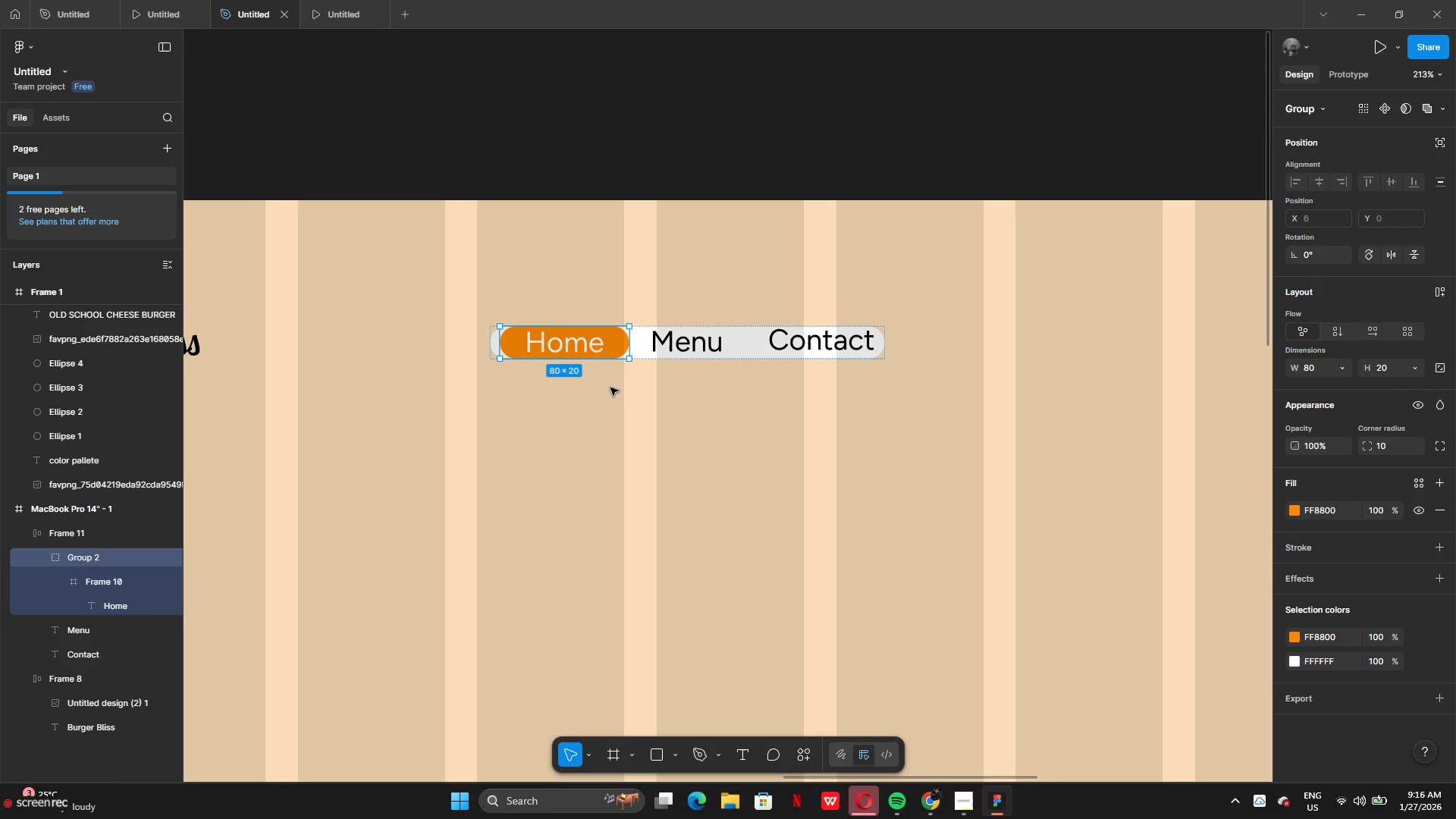 
left_click([635, 394])
 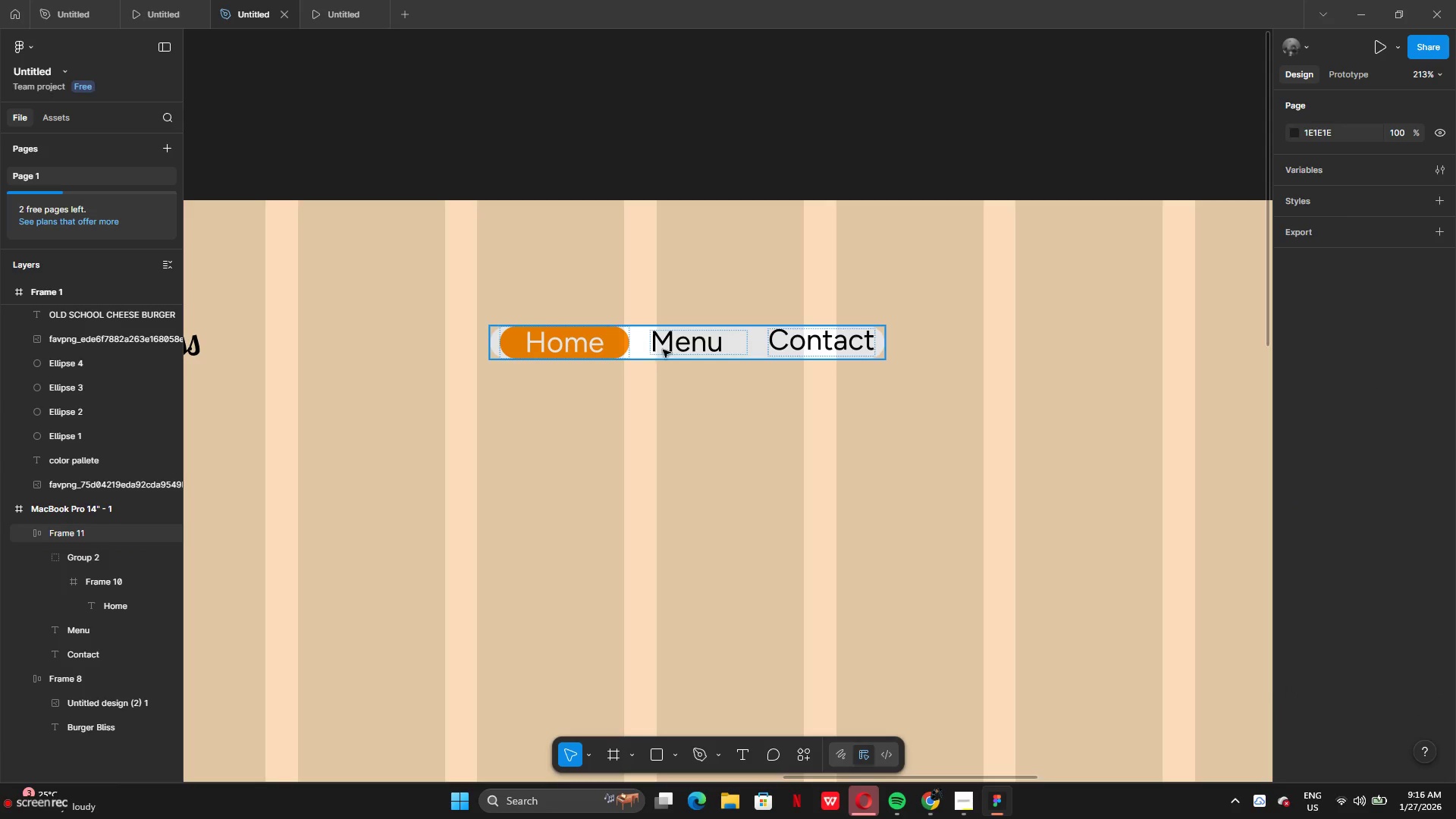 
left_click([667, 347])
 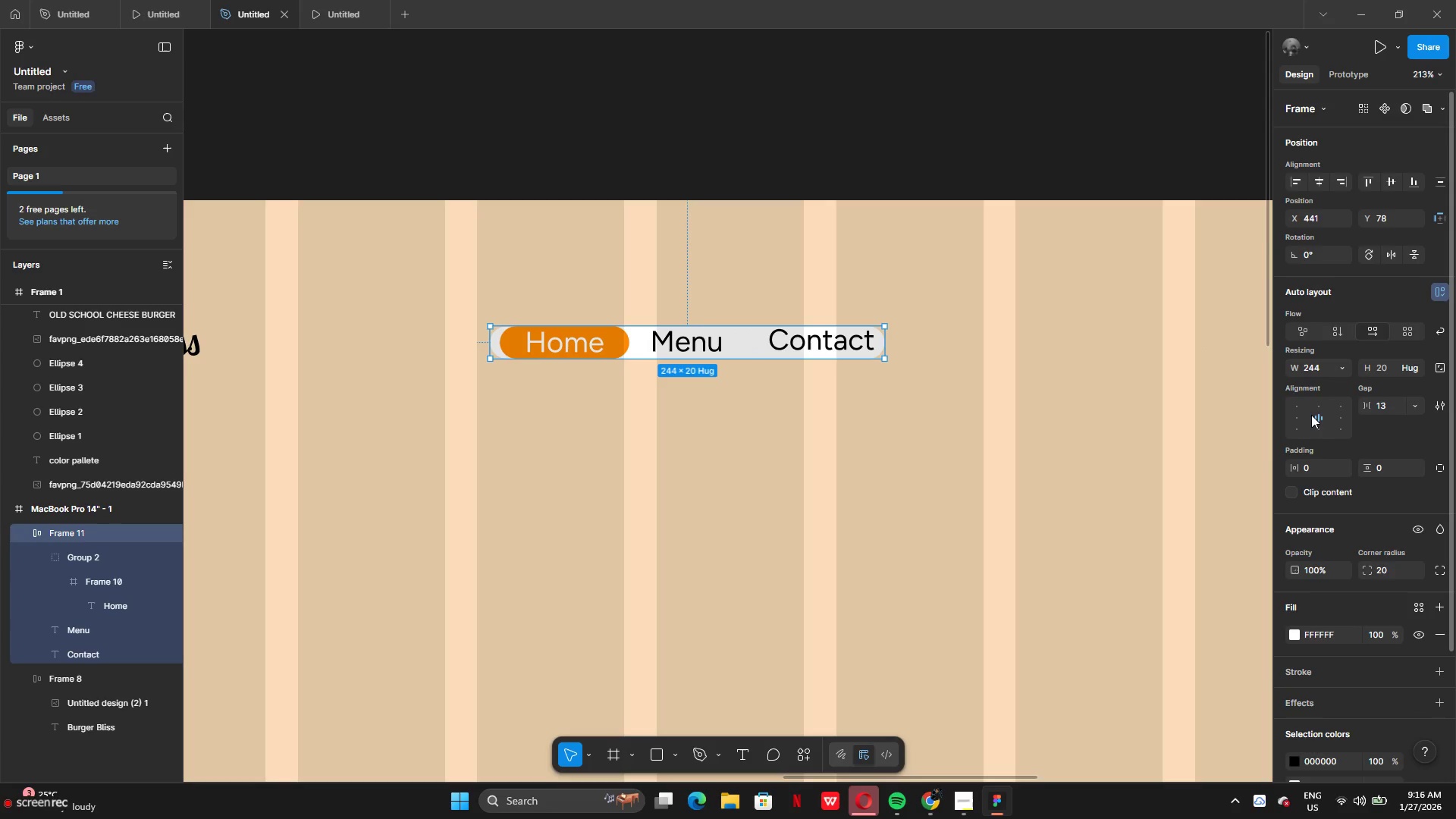 
left_click([1294, 417])
 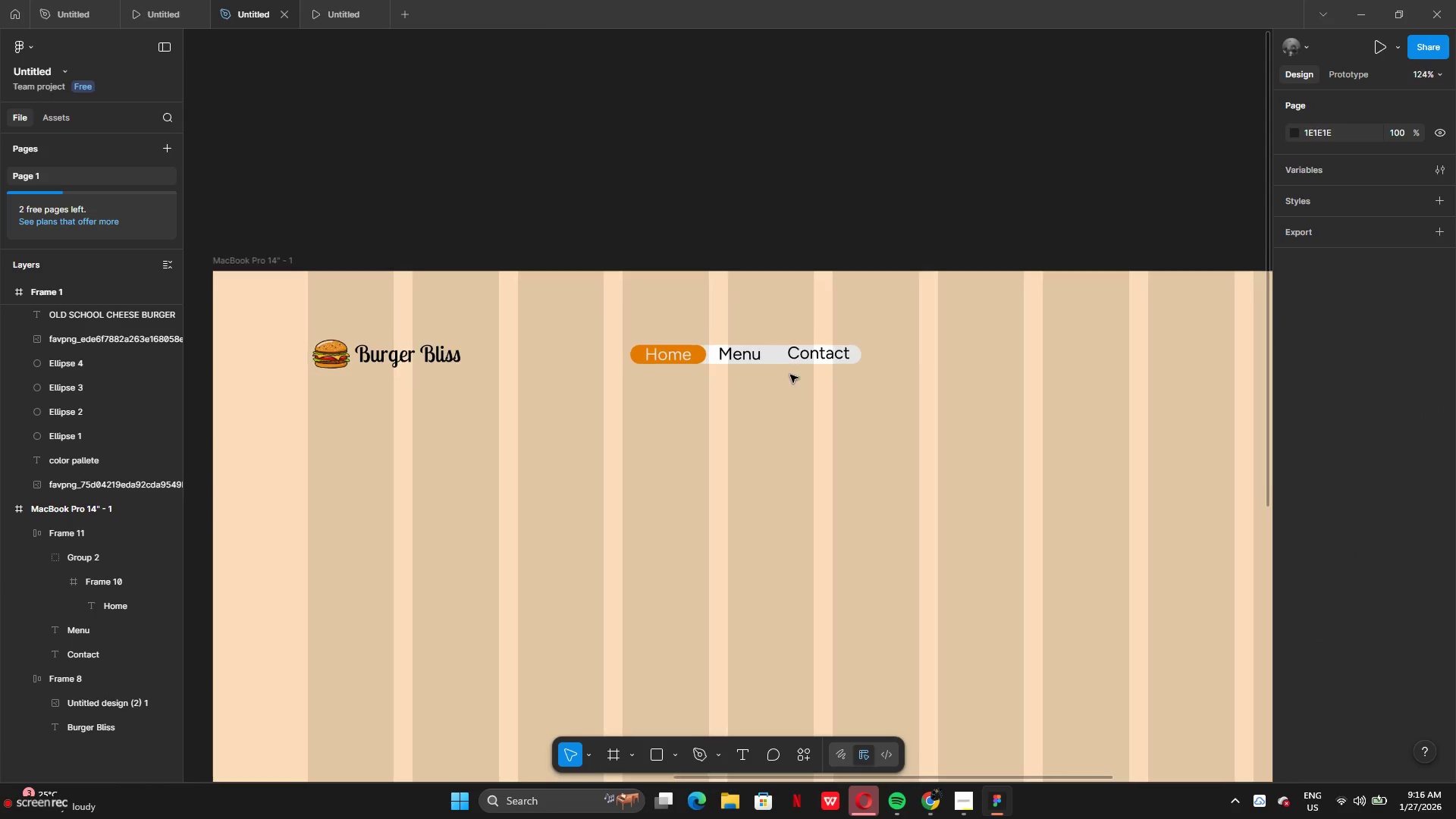 
wait(7.08)
 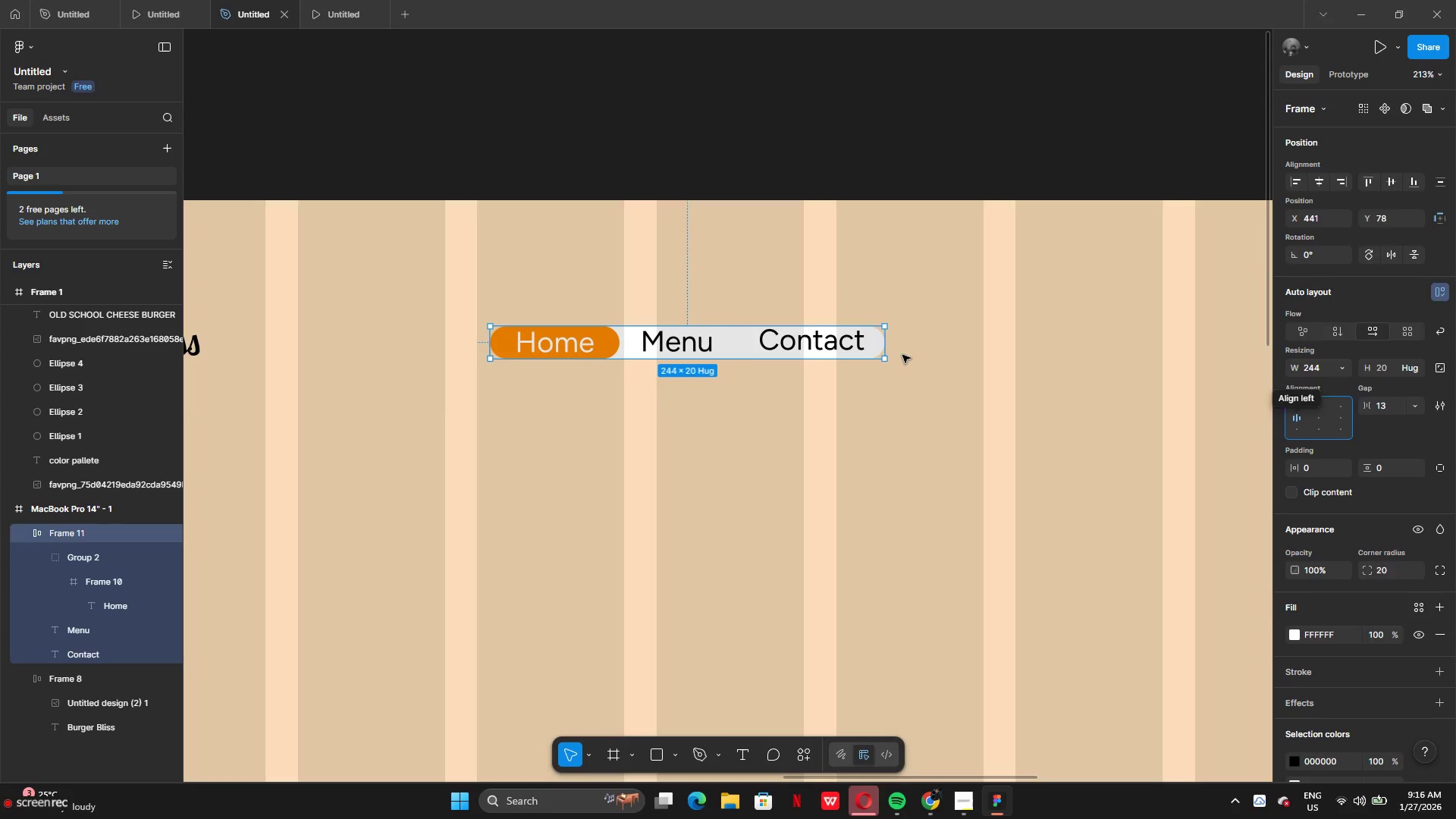 
left_click([780, 344])
 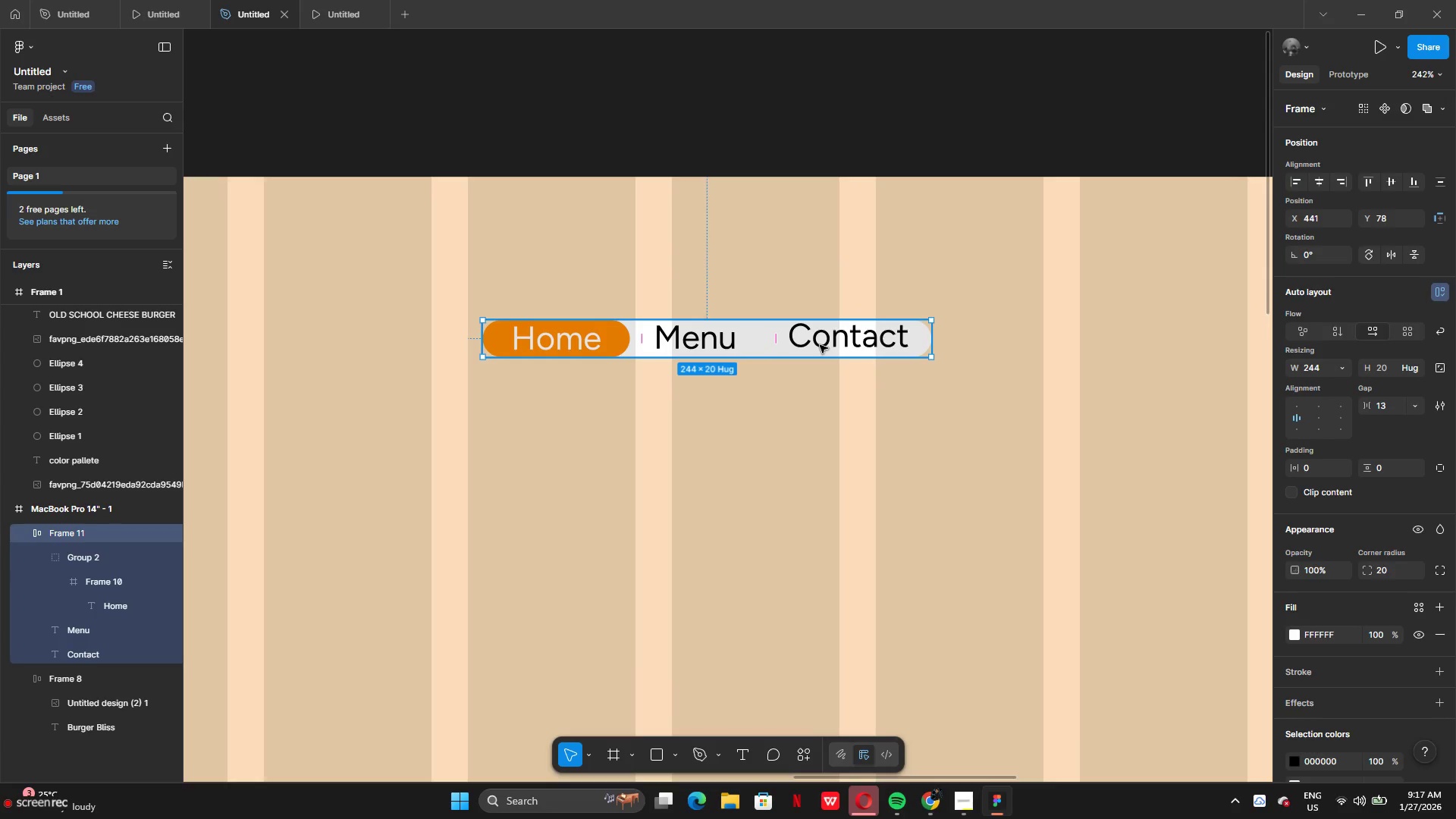 
left_click([843, 340])
 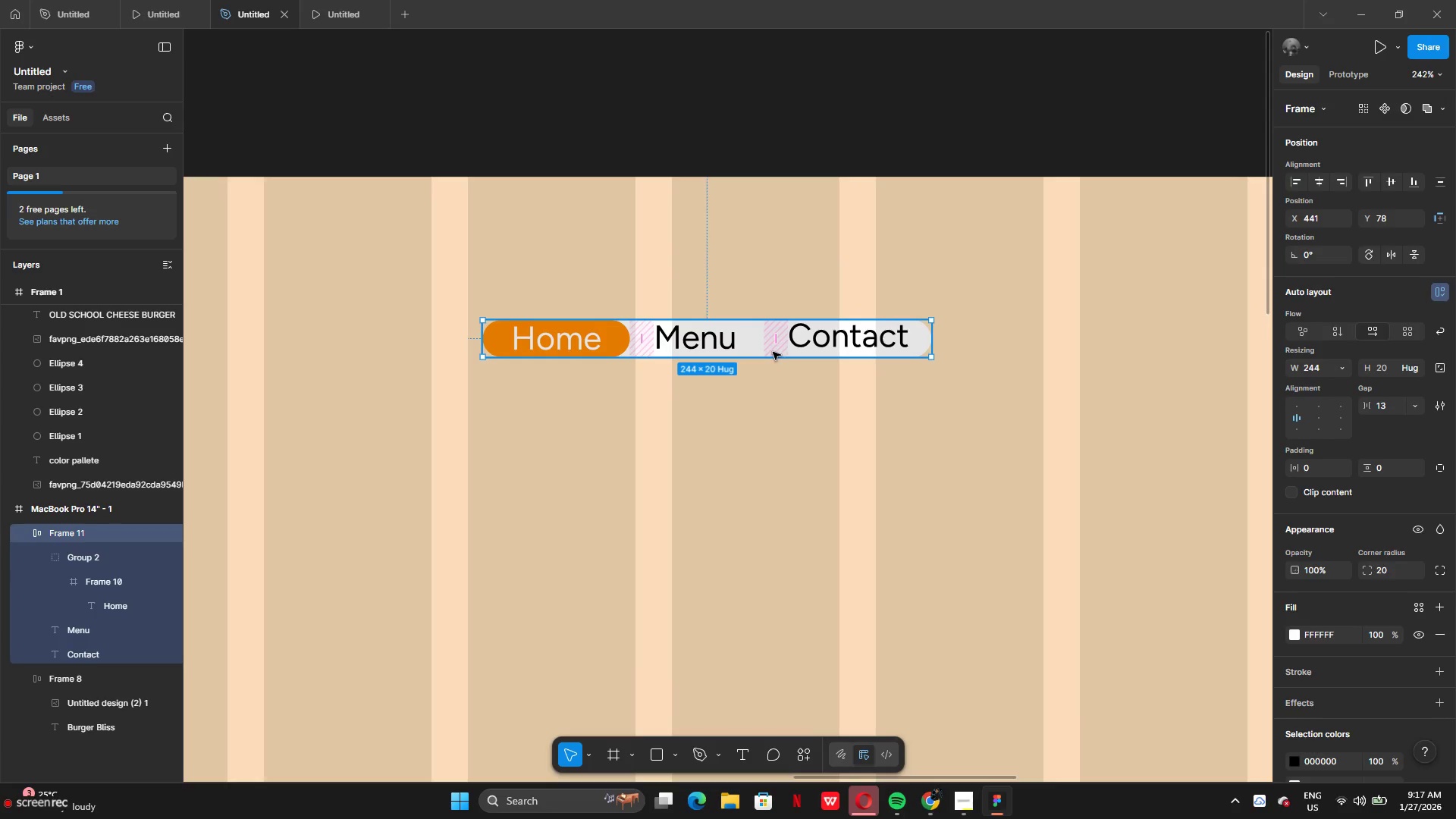 
left_click([717, 349])
 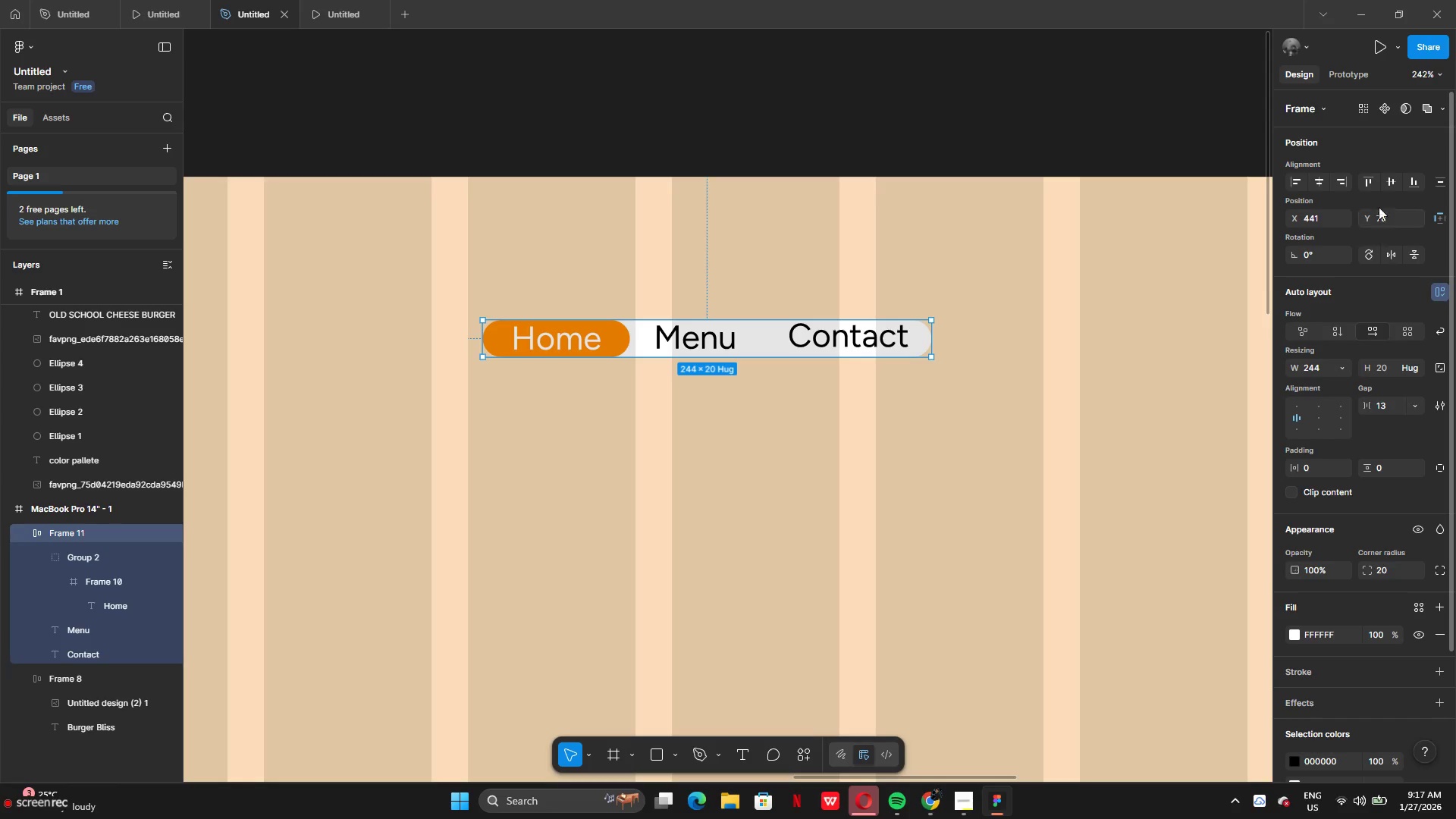 
left_click([1388, 181])
 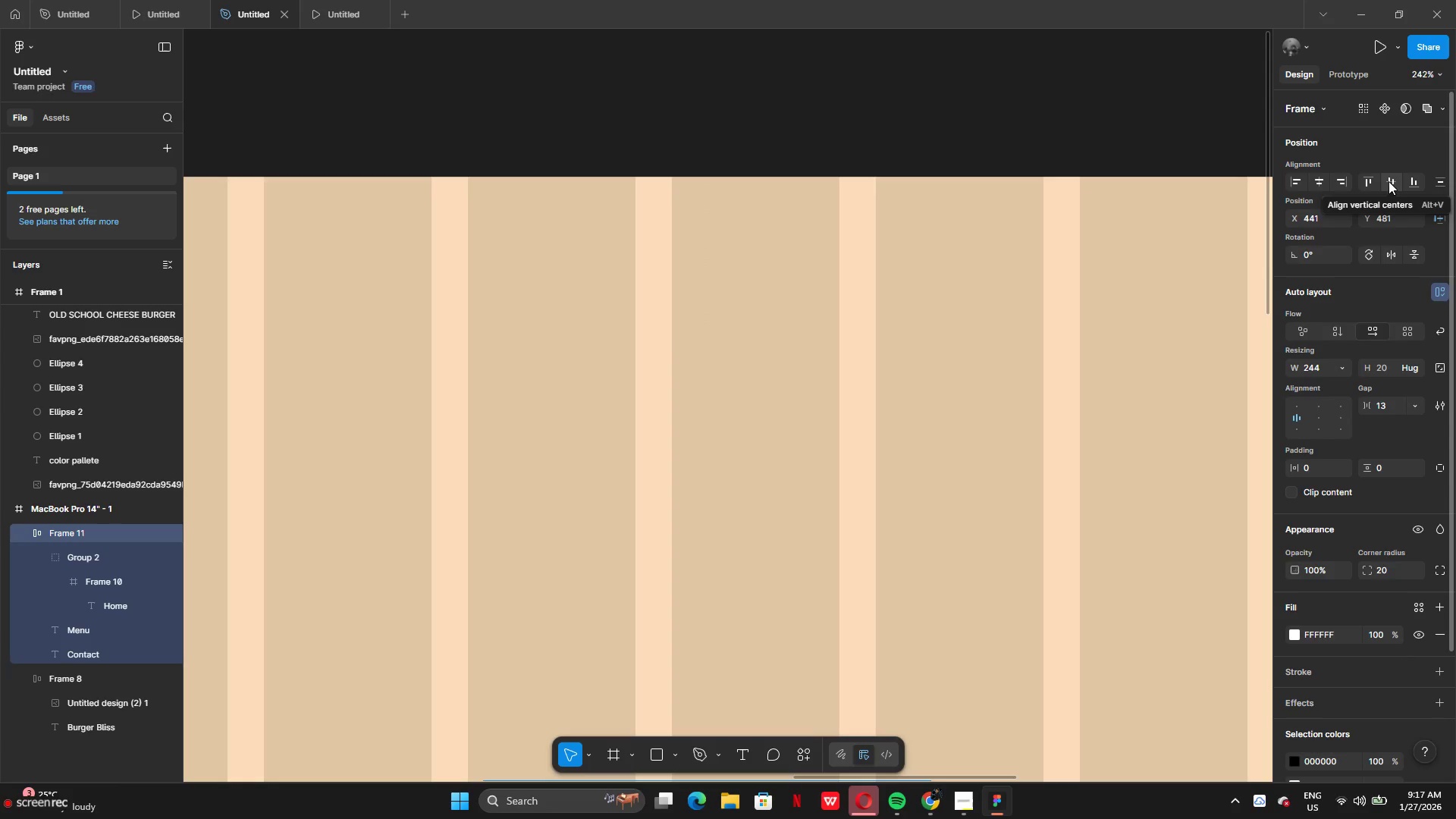 
key(Control+Z)
 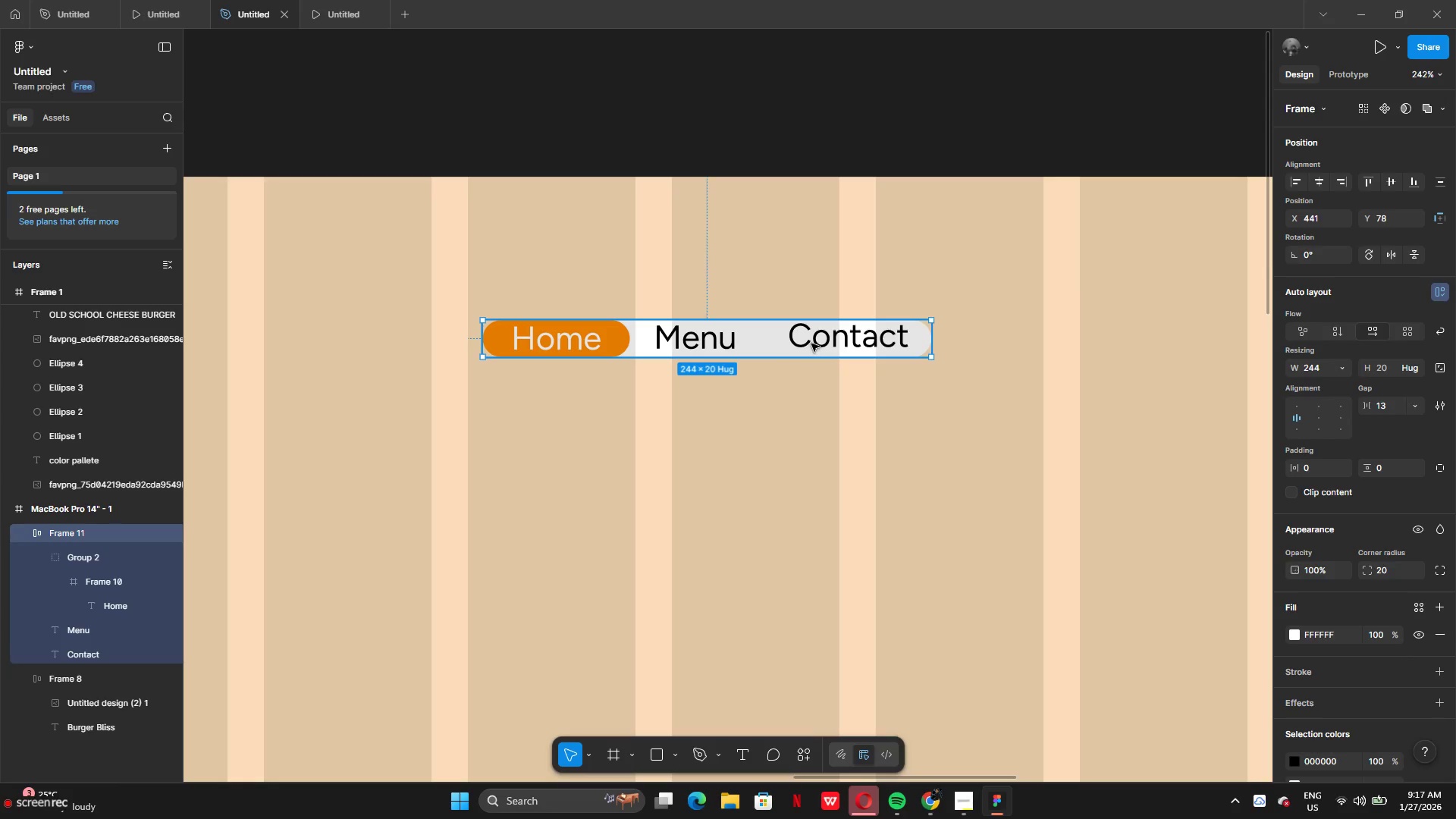 
double_click([812, 343])
 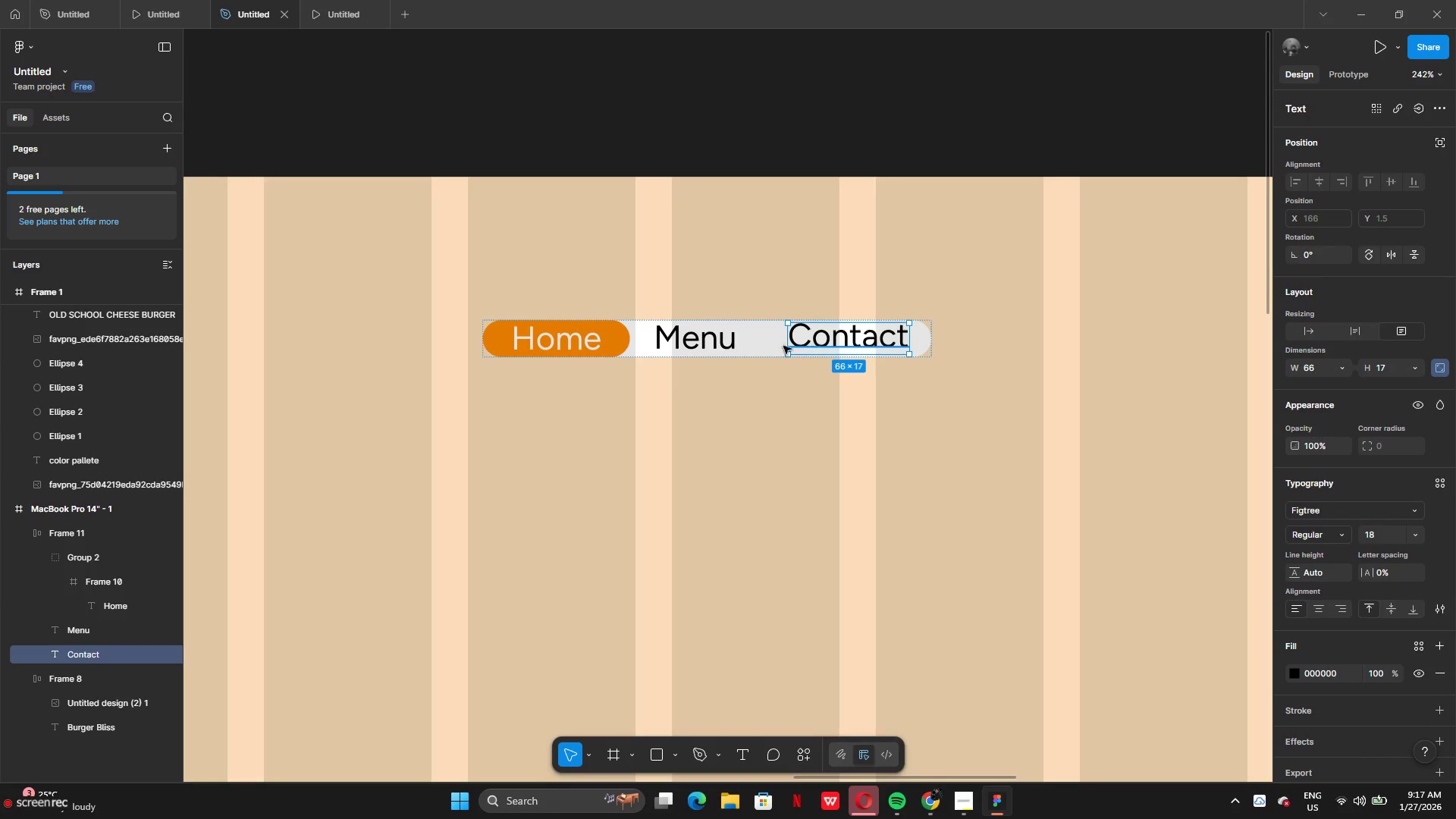 
left_click([683, 350])
 